 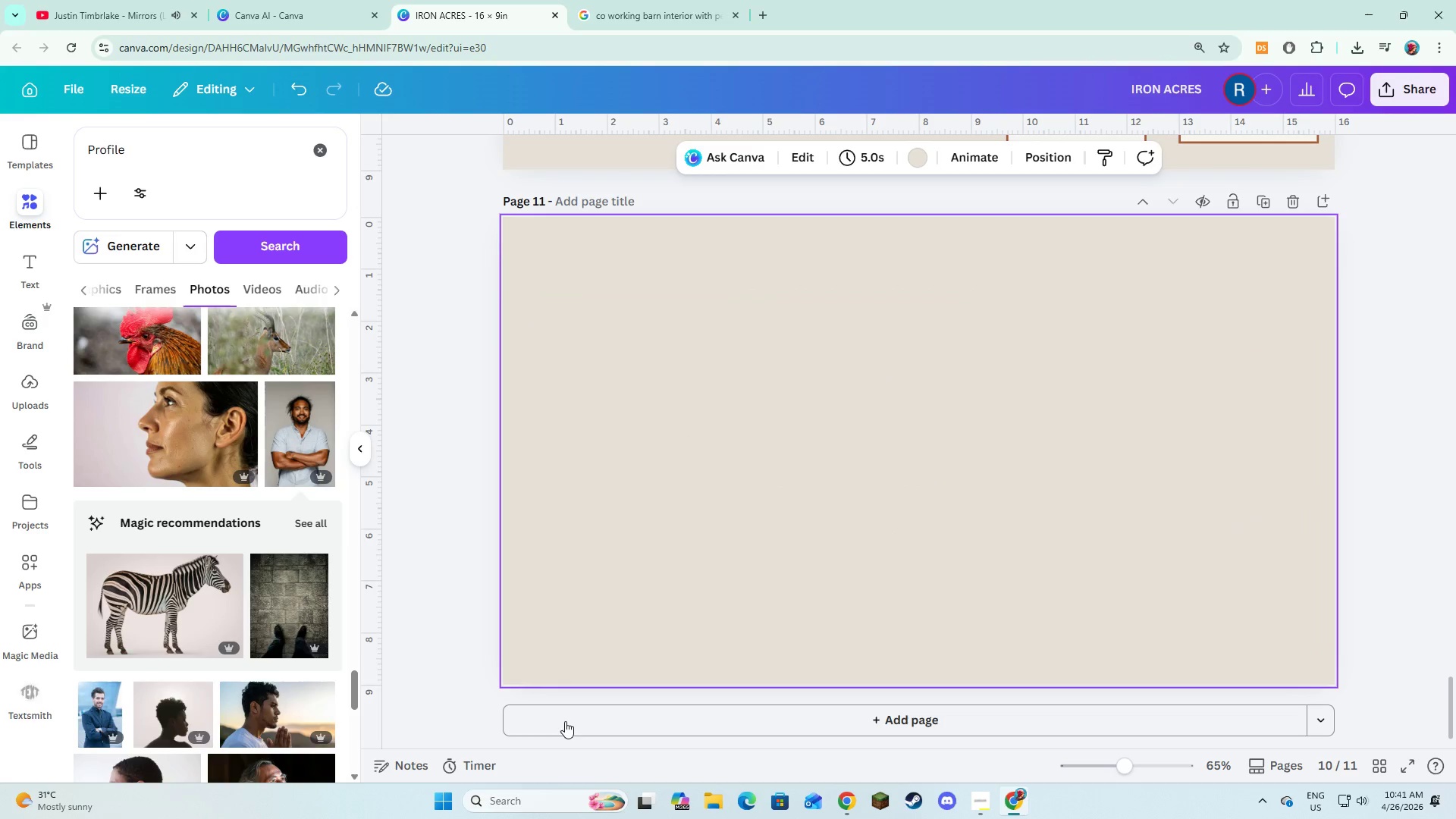 
left_click([22, 271])
 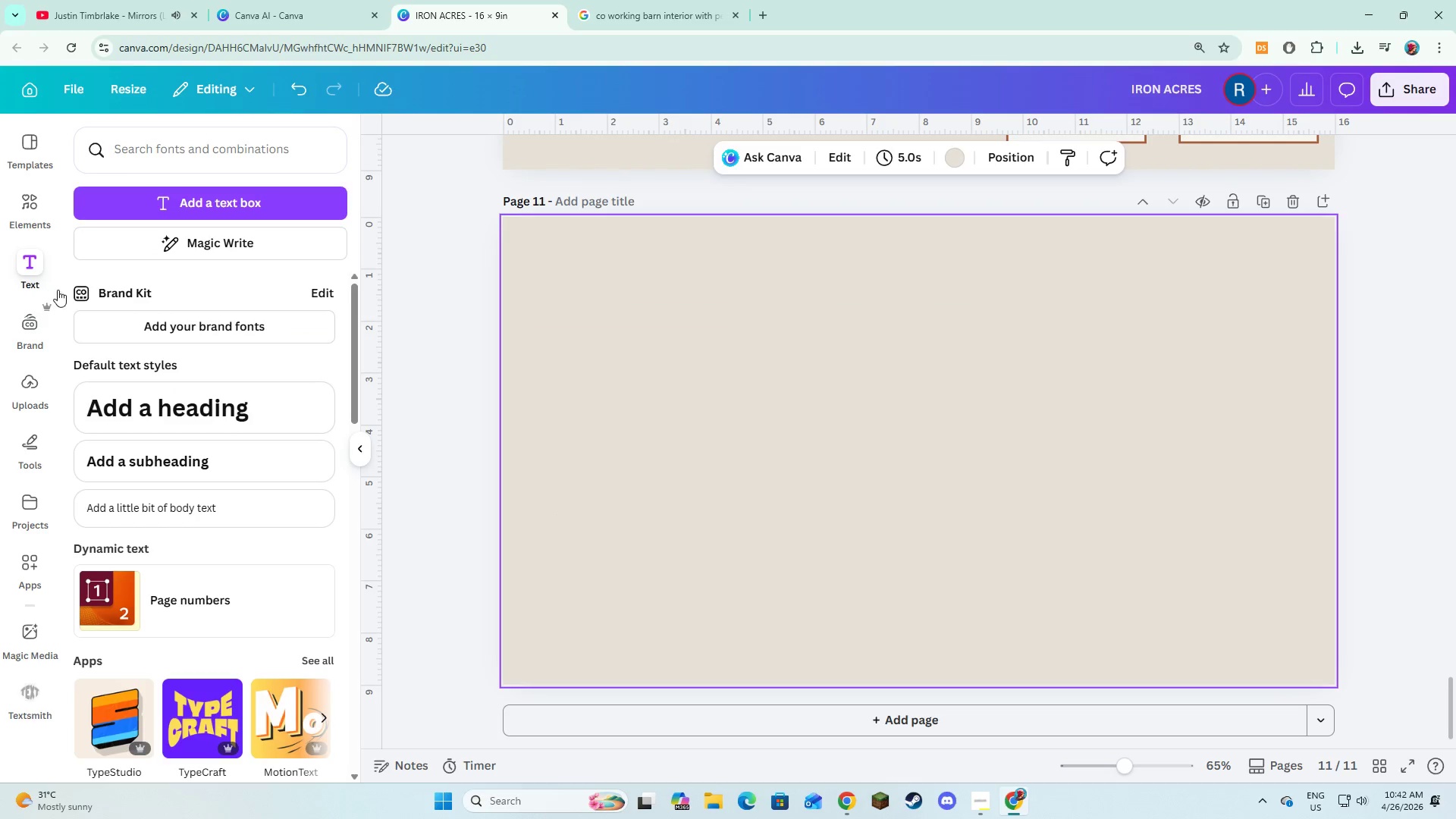 
wait(5.47)
 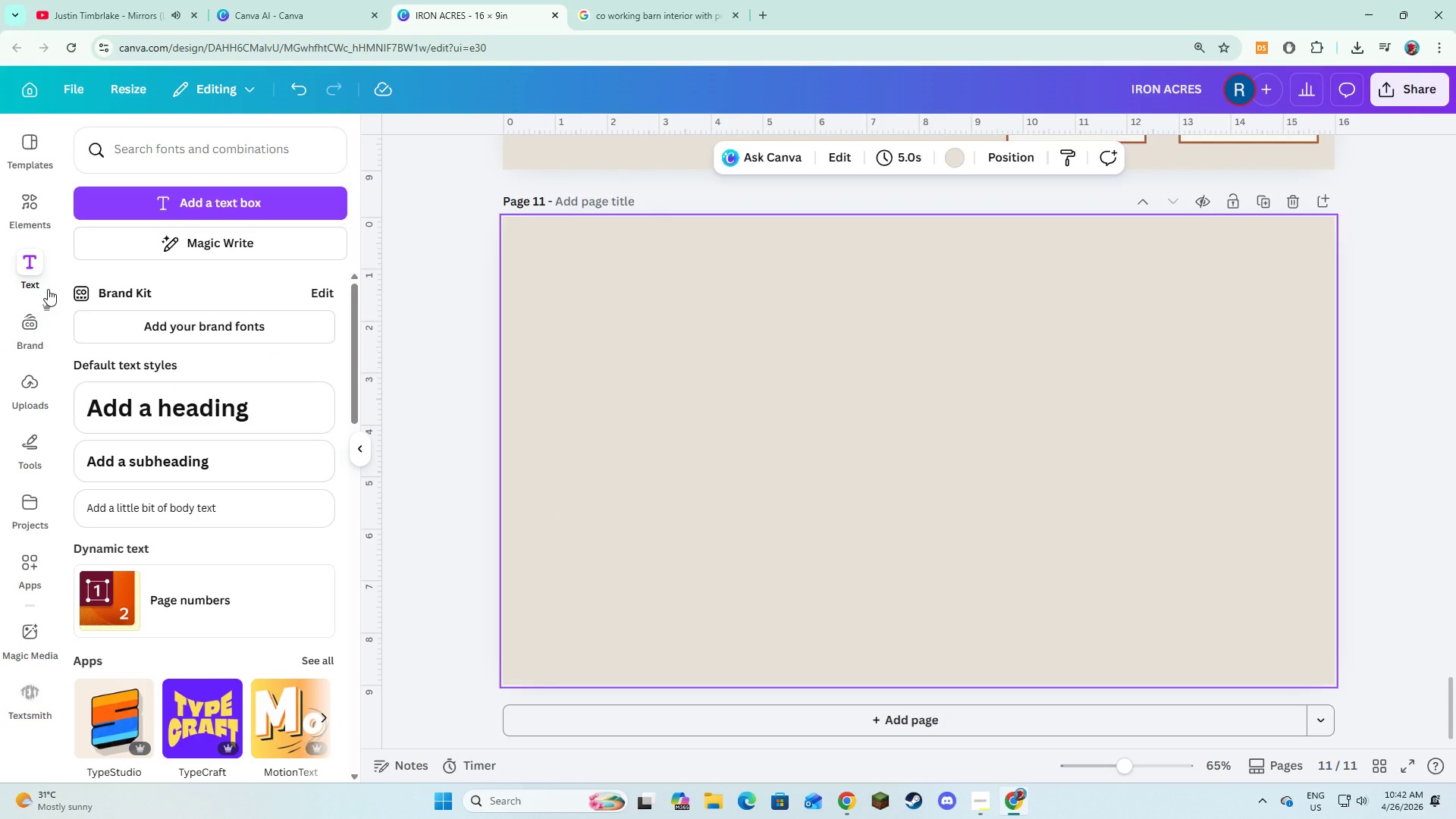 
left_click([155, 206])
 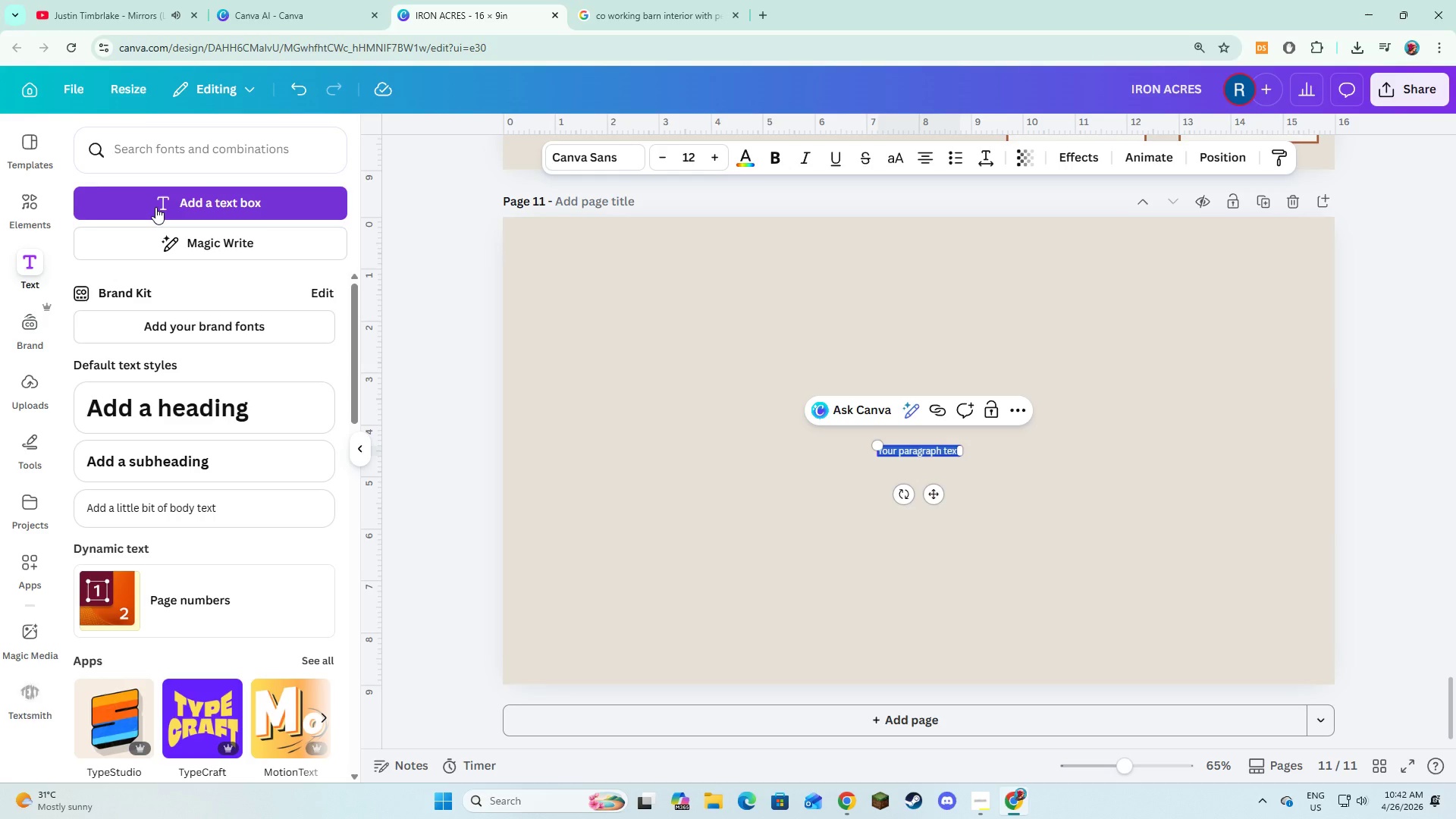 
wait(38.5)
 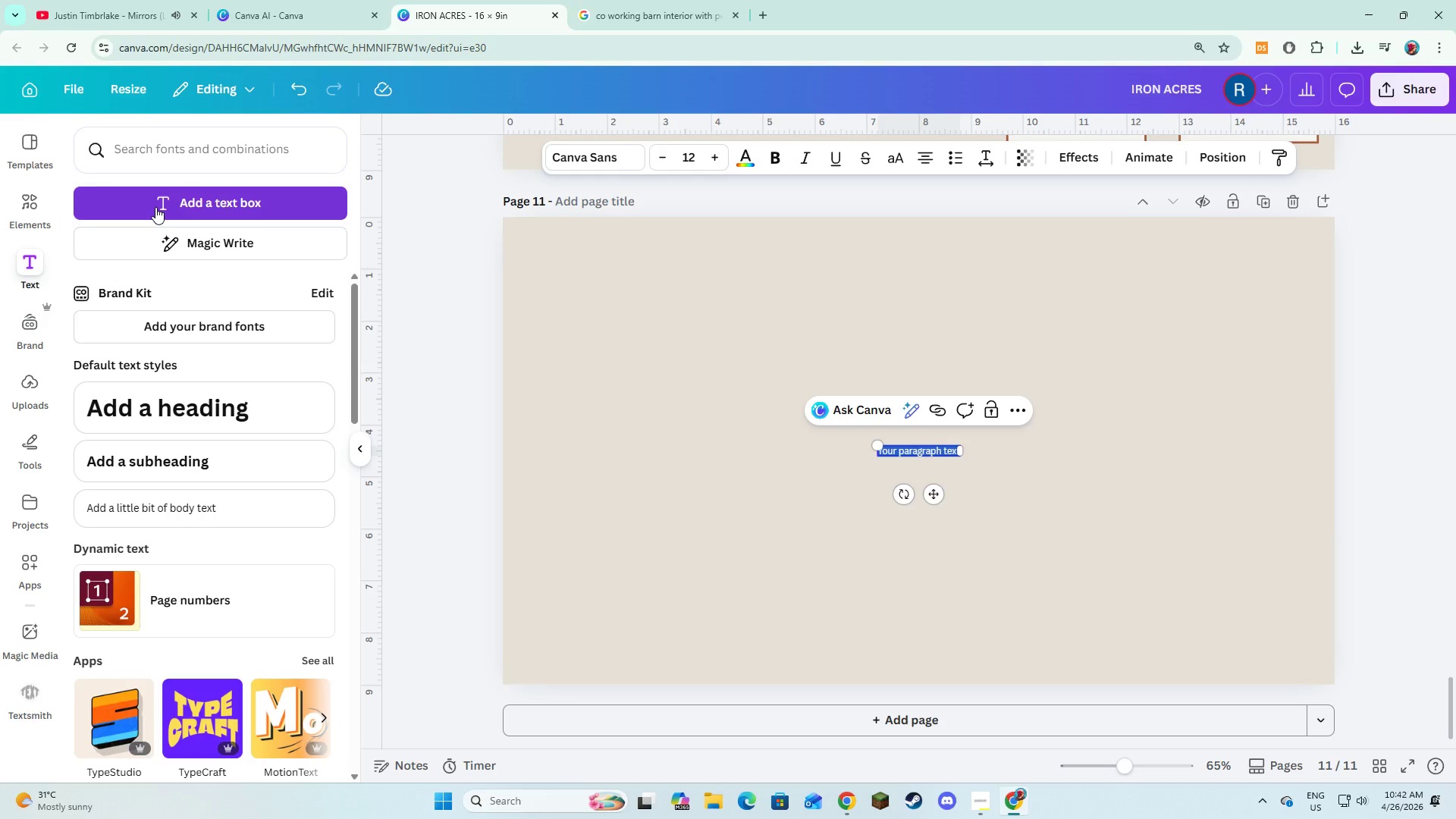 
type($ )
key(Backspace)
type(1.5M Expansion Capital)
 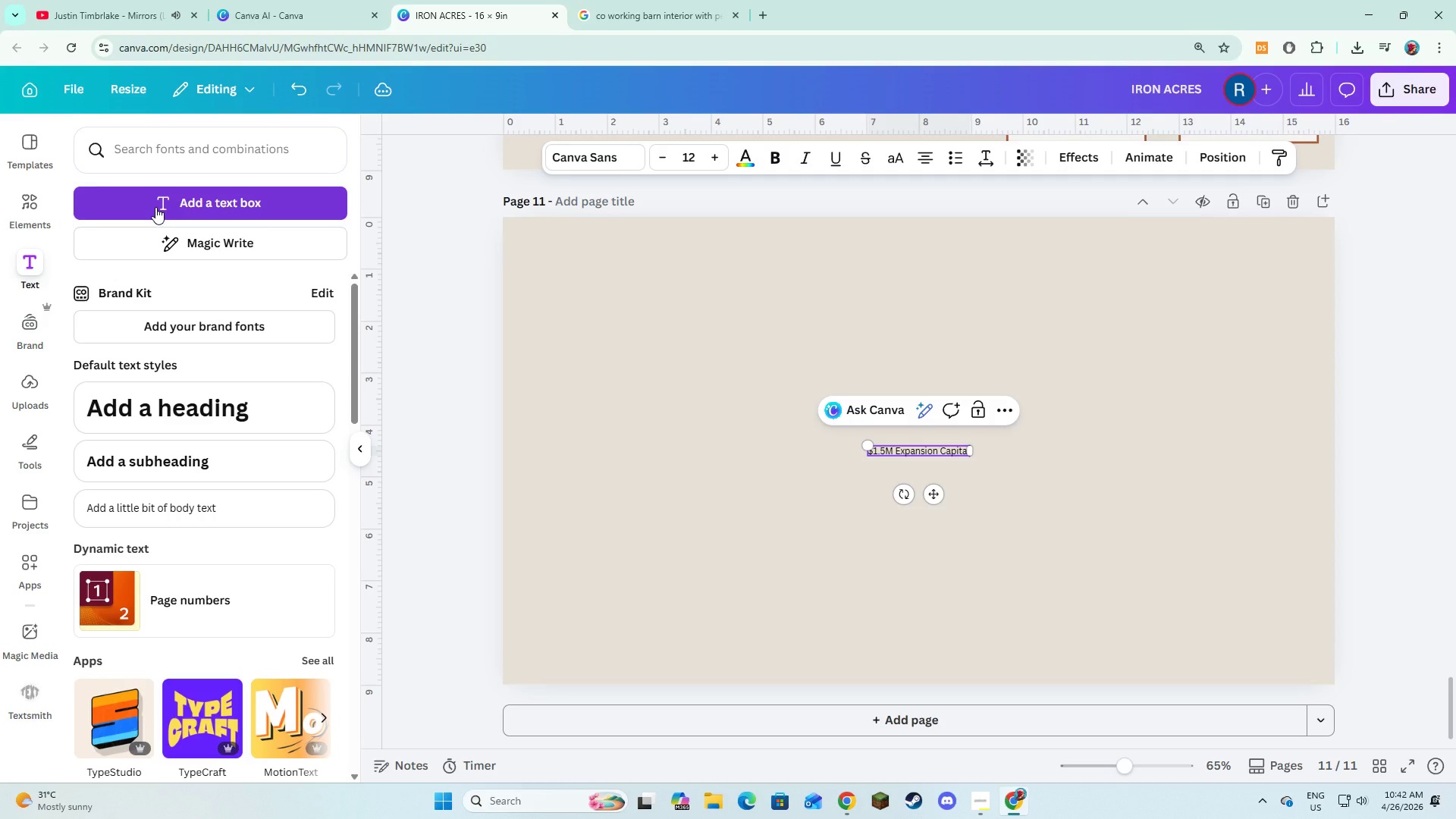 
key(Control+A)
 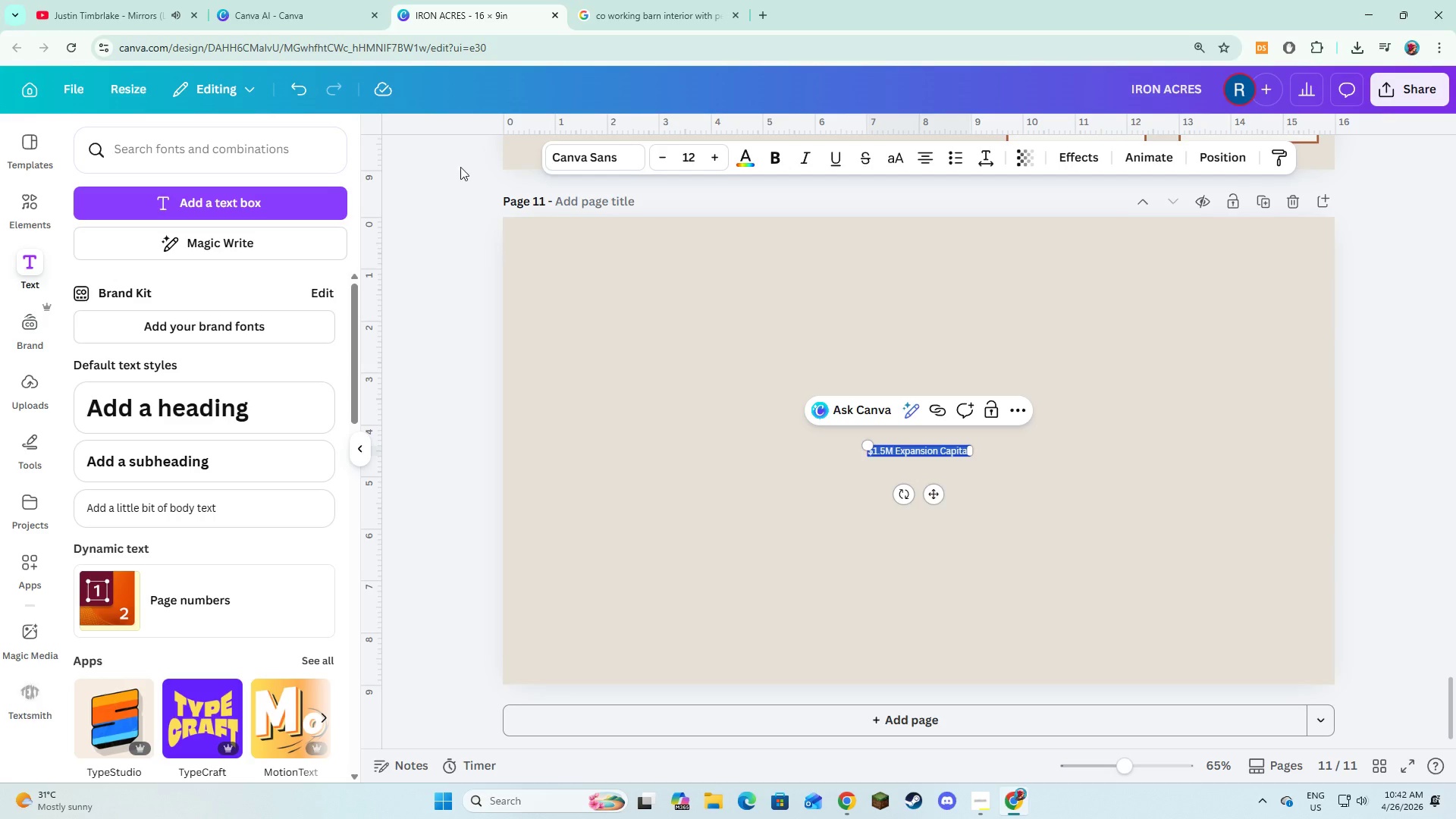 
left_click([557, 157])
 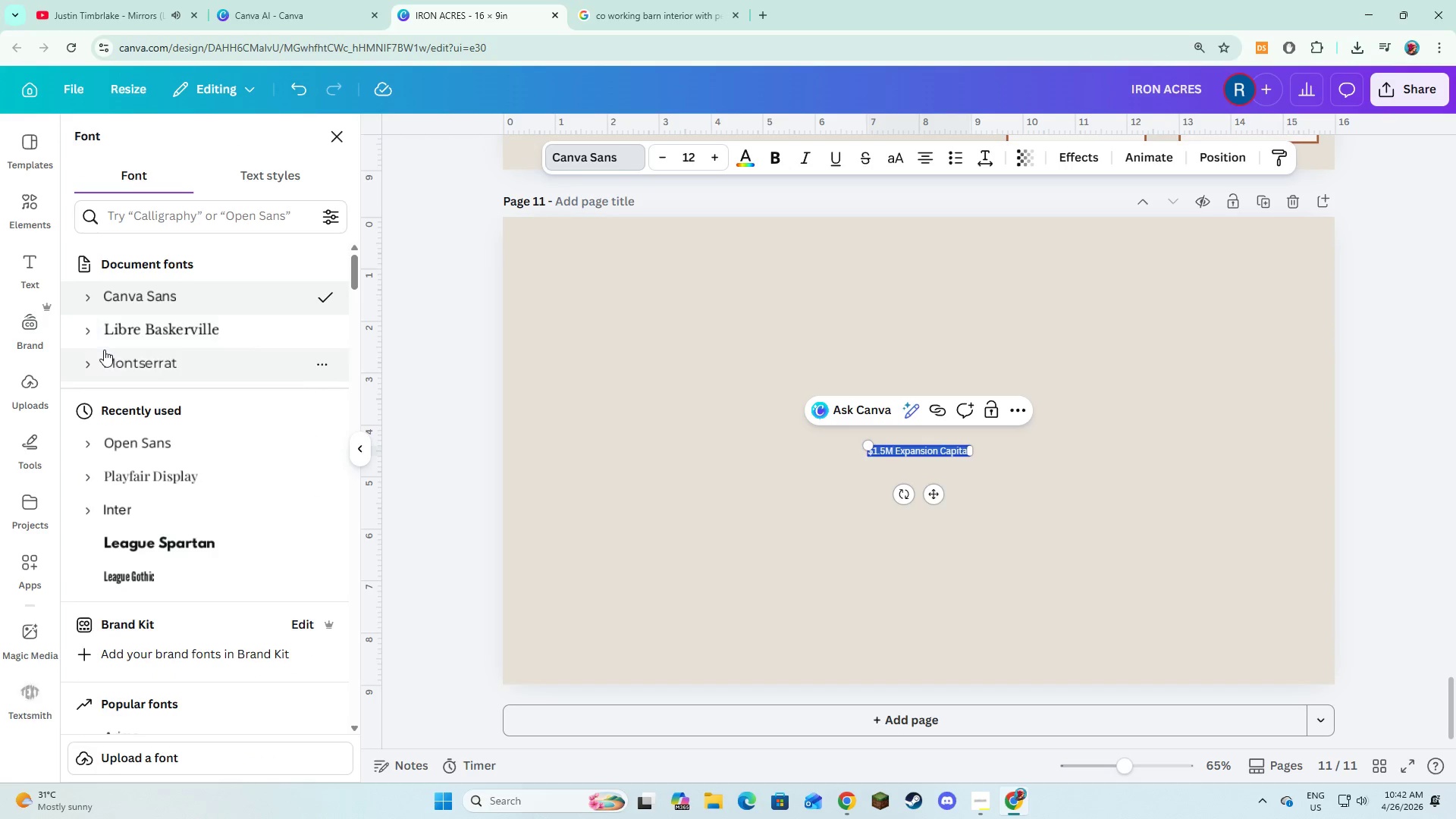 
left_click([87, 337])
 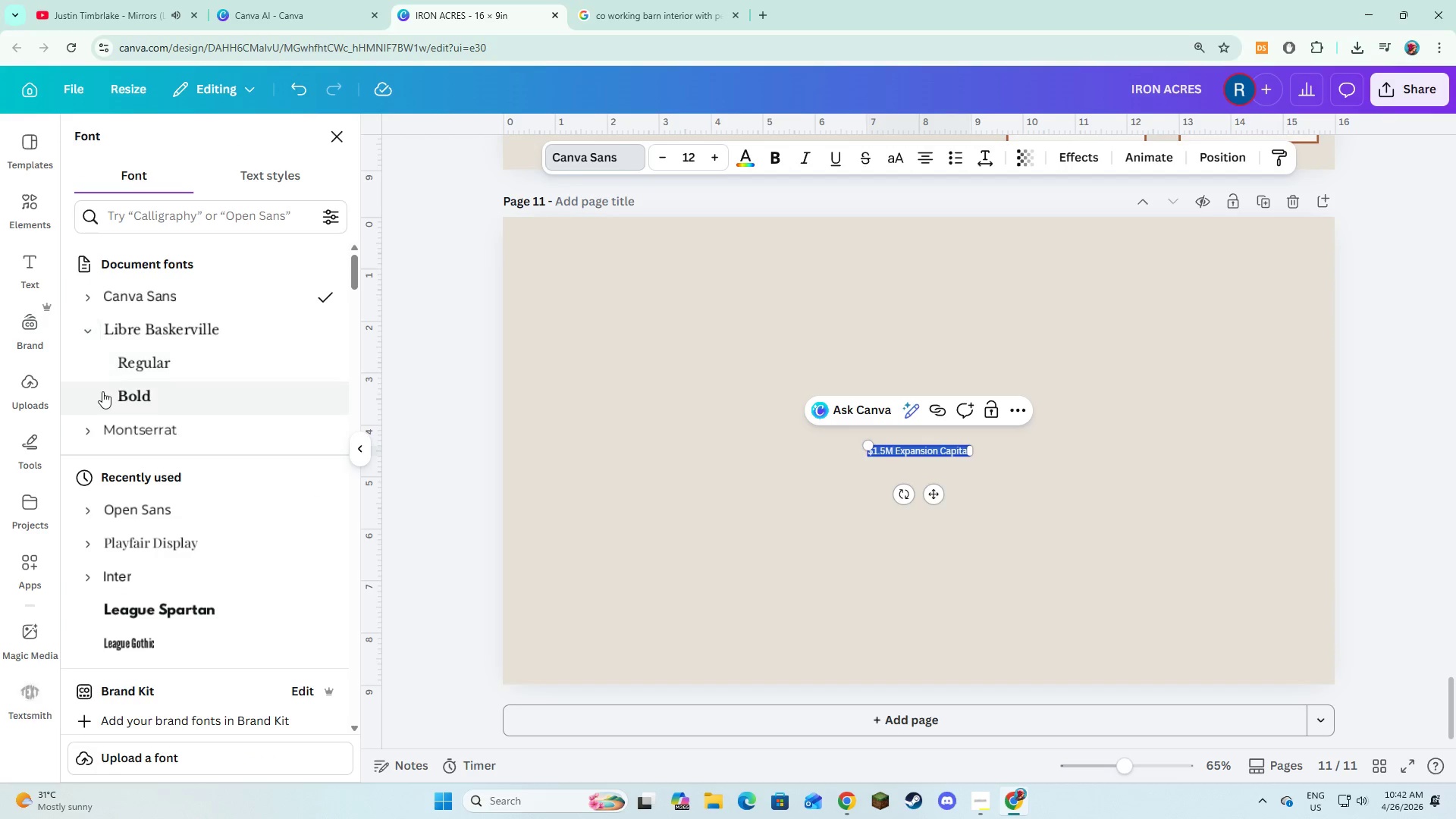 
left_click([102, 391])
 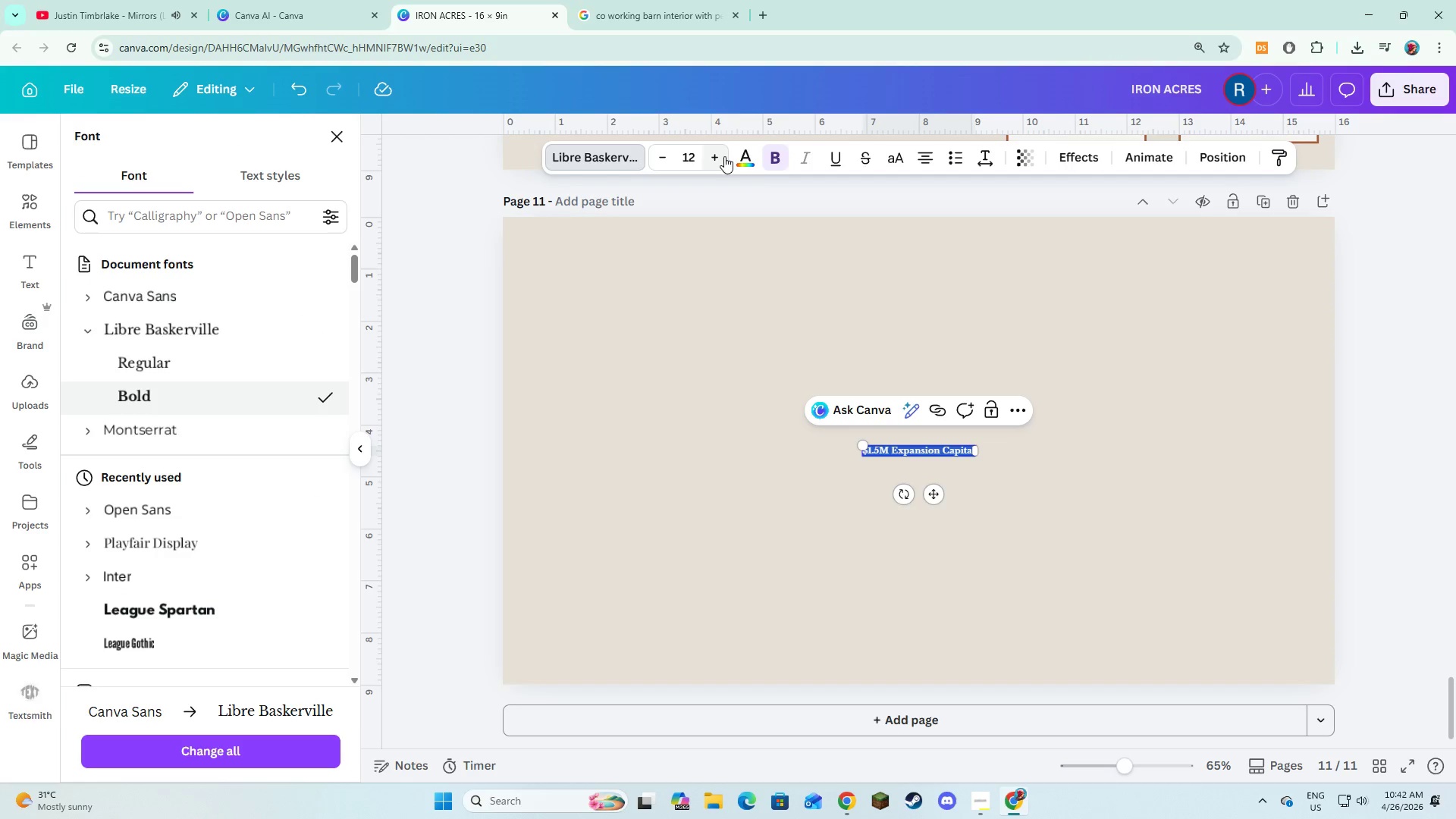 
left_click([745, 165])
 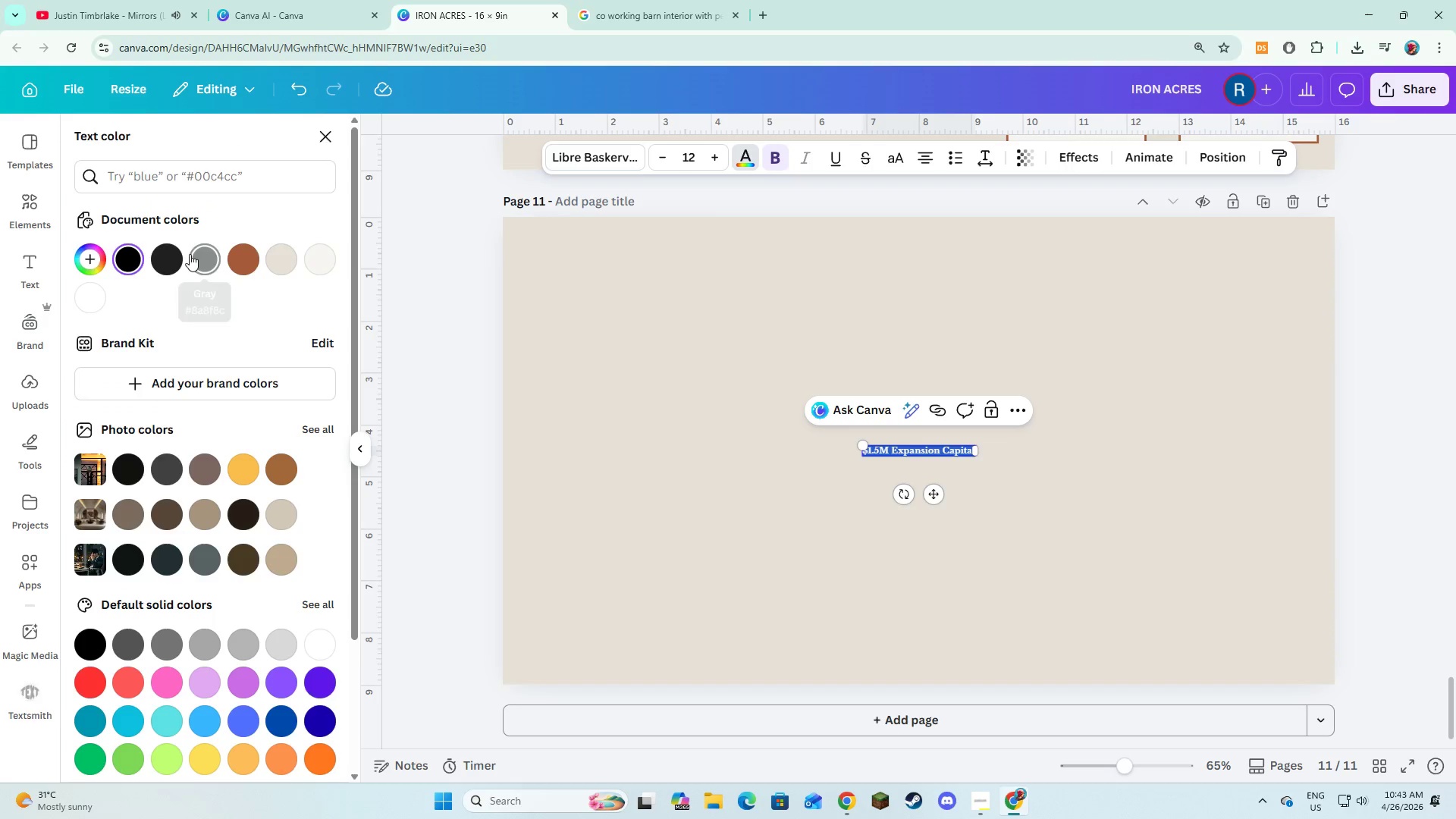 
left_click([171, 256])
 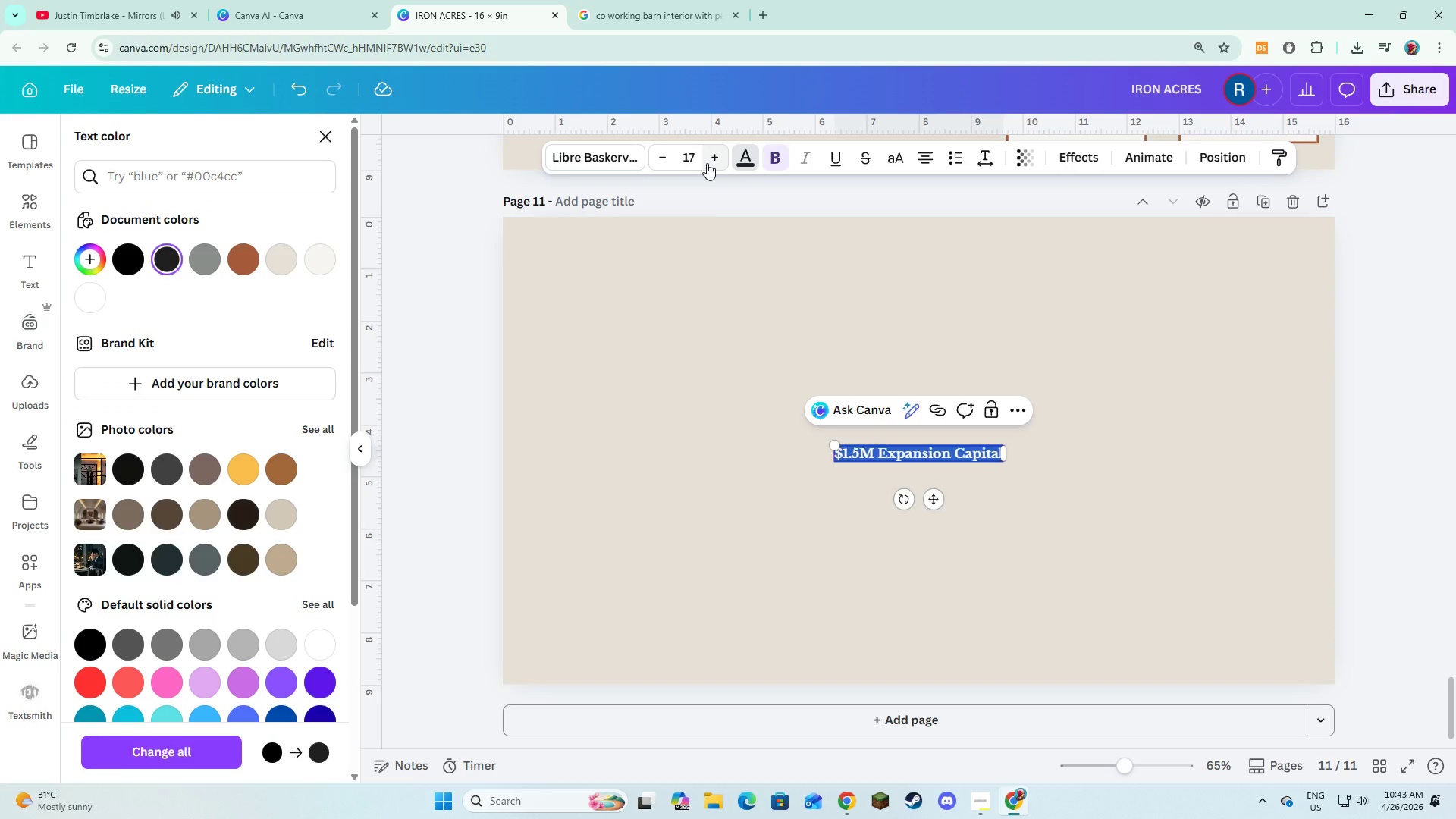 
left_click([707, 163])
 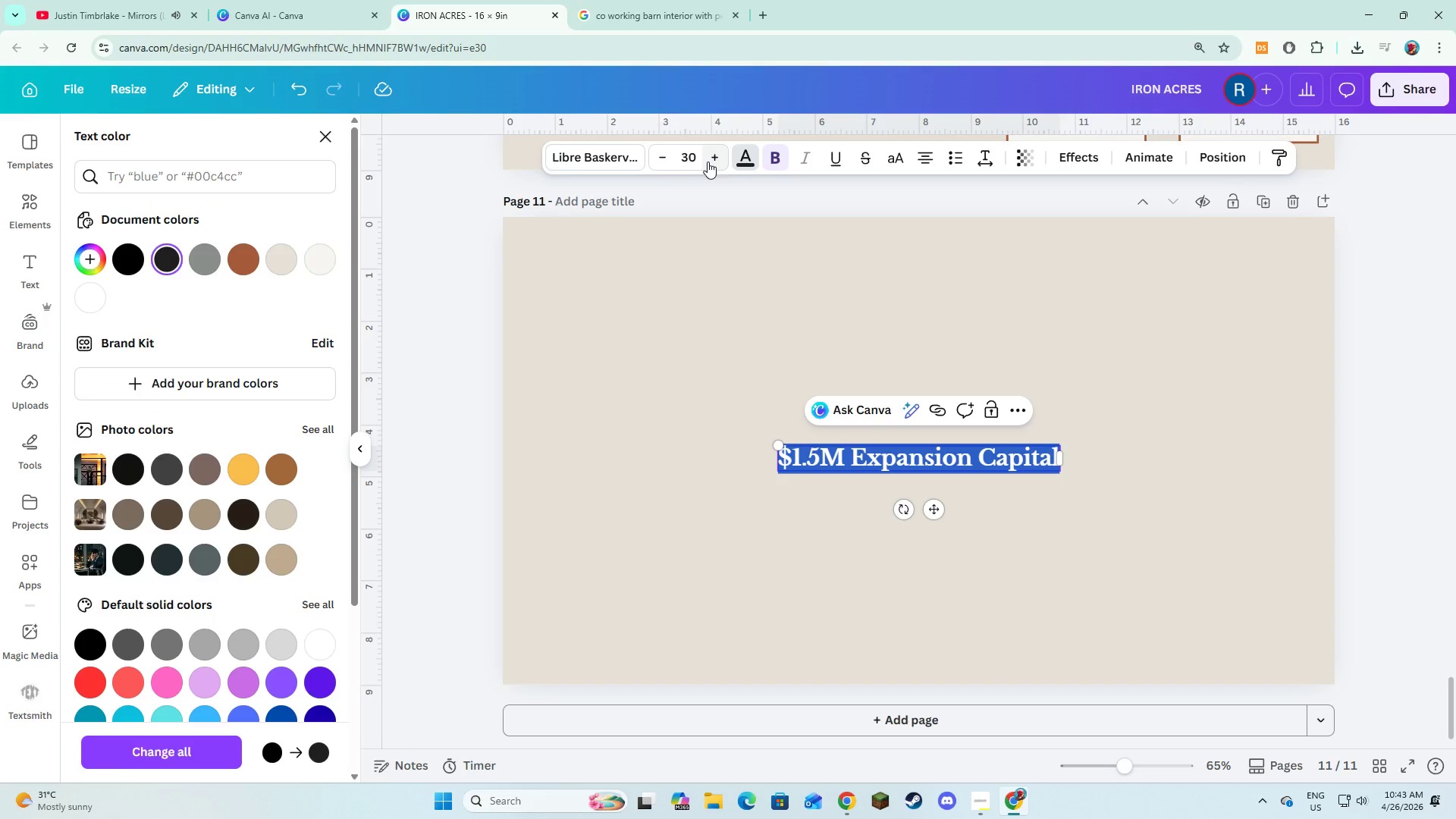 
triple_click([708, 162])
 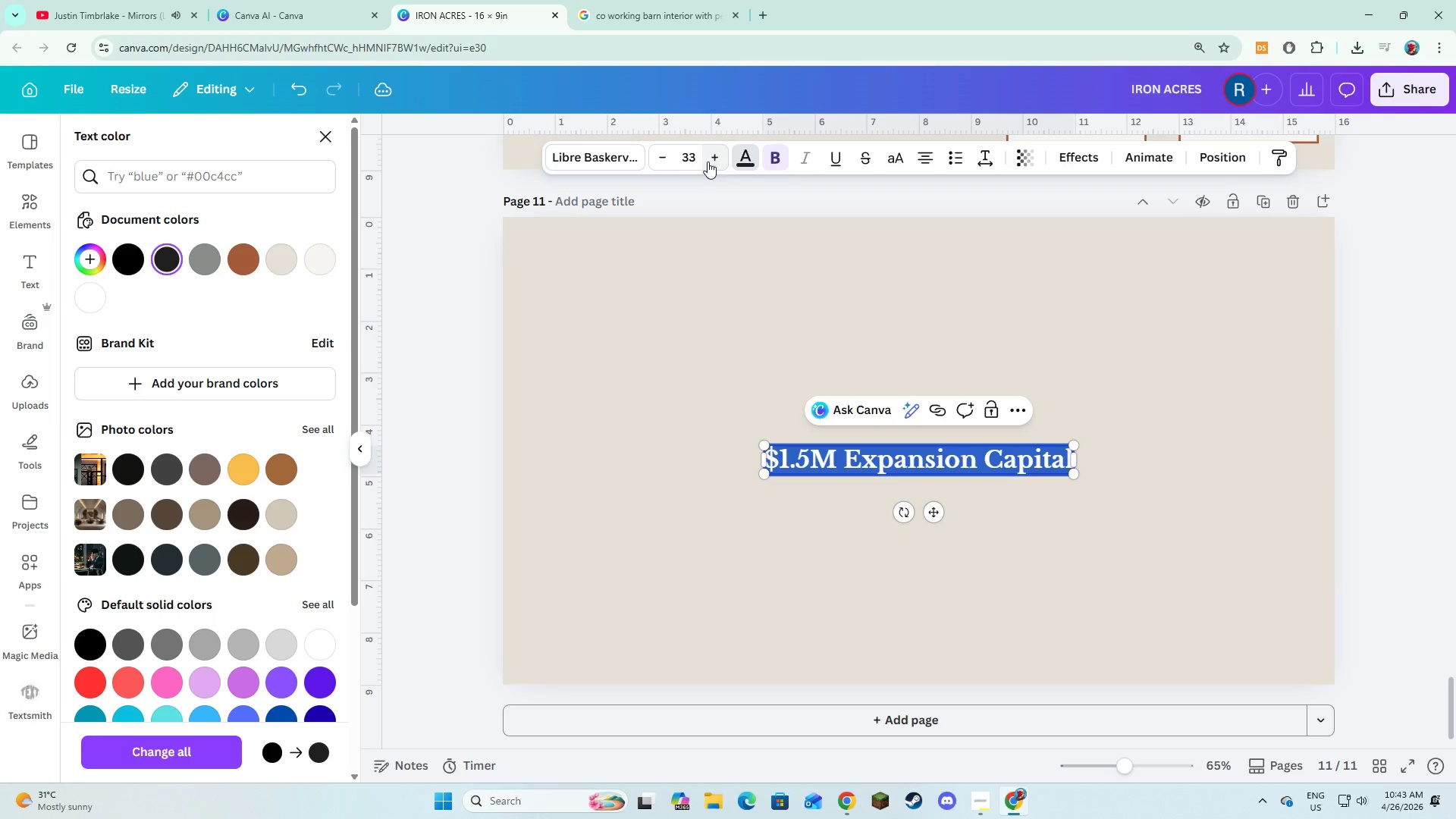 
triple_click([708, 162])
 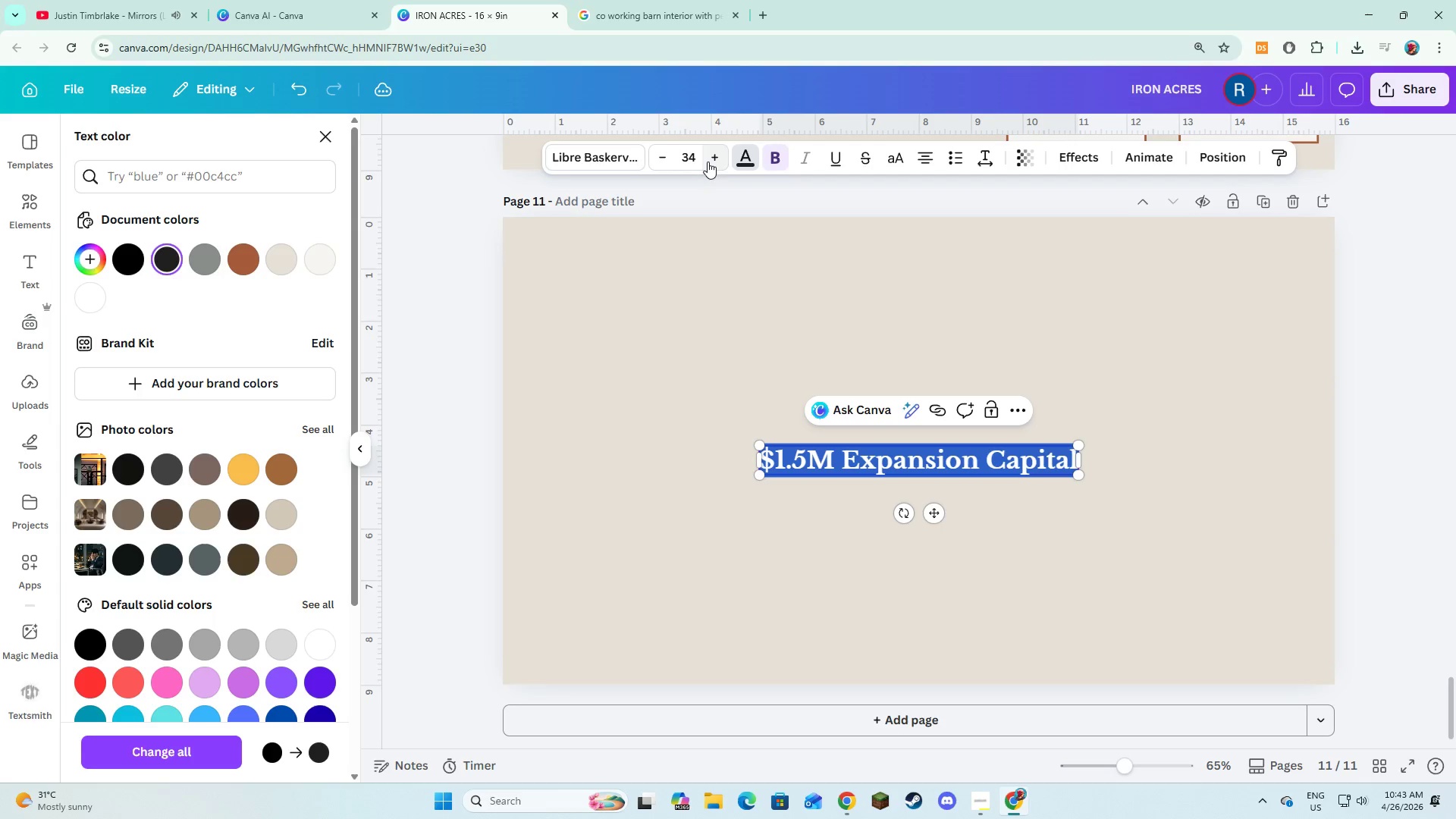 
triple_click([708, 162])
 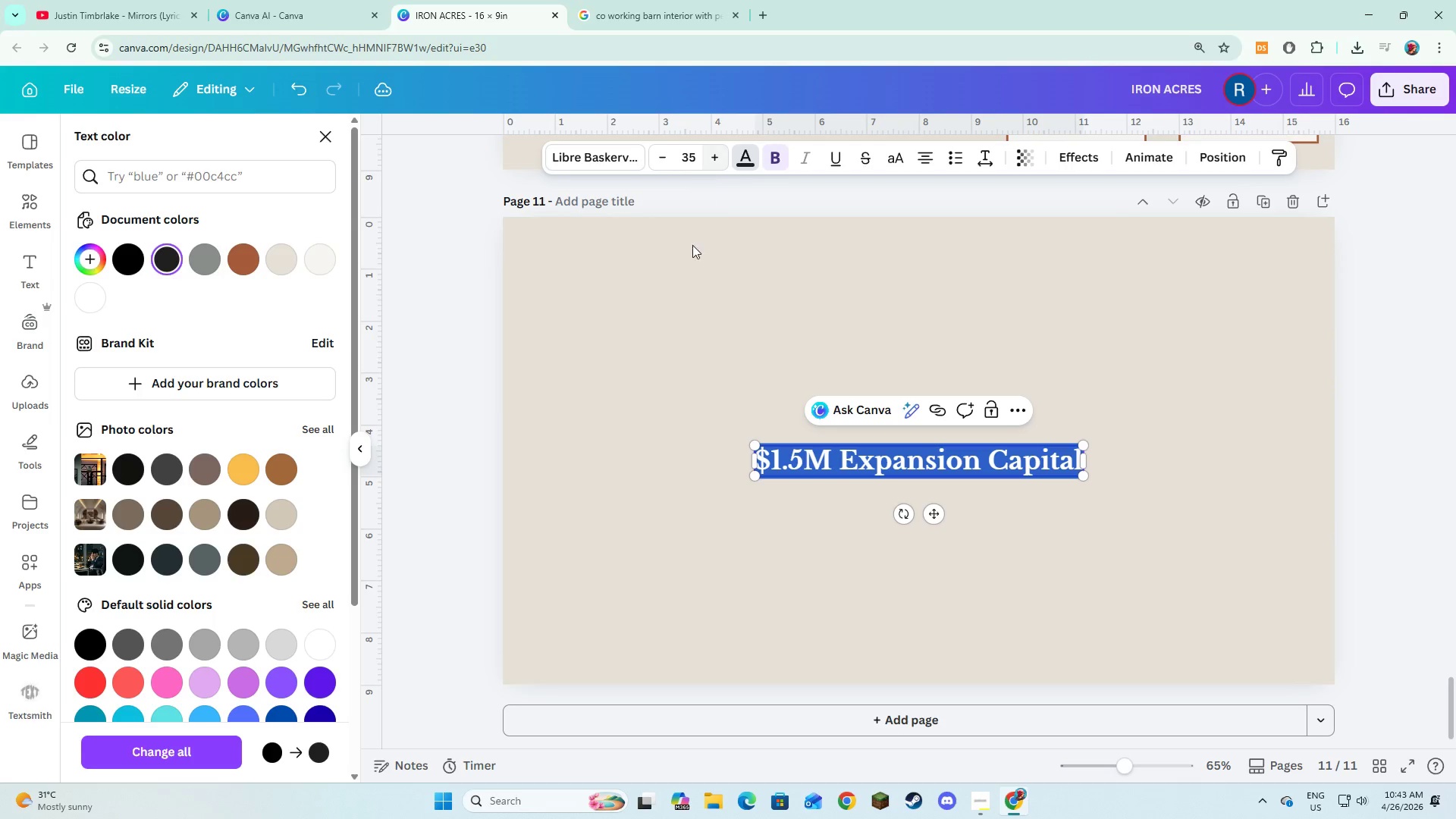 
left_click([689, 281])
 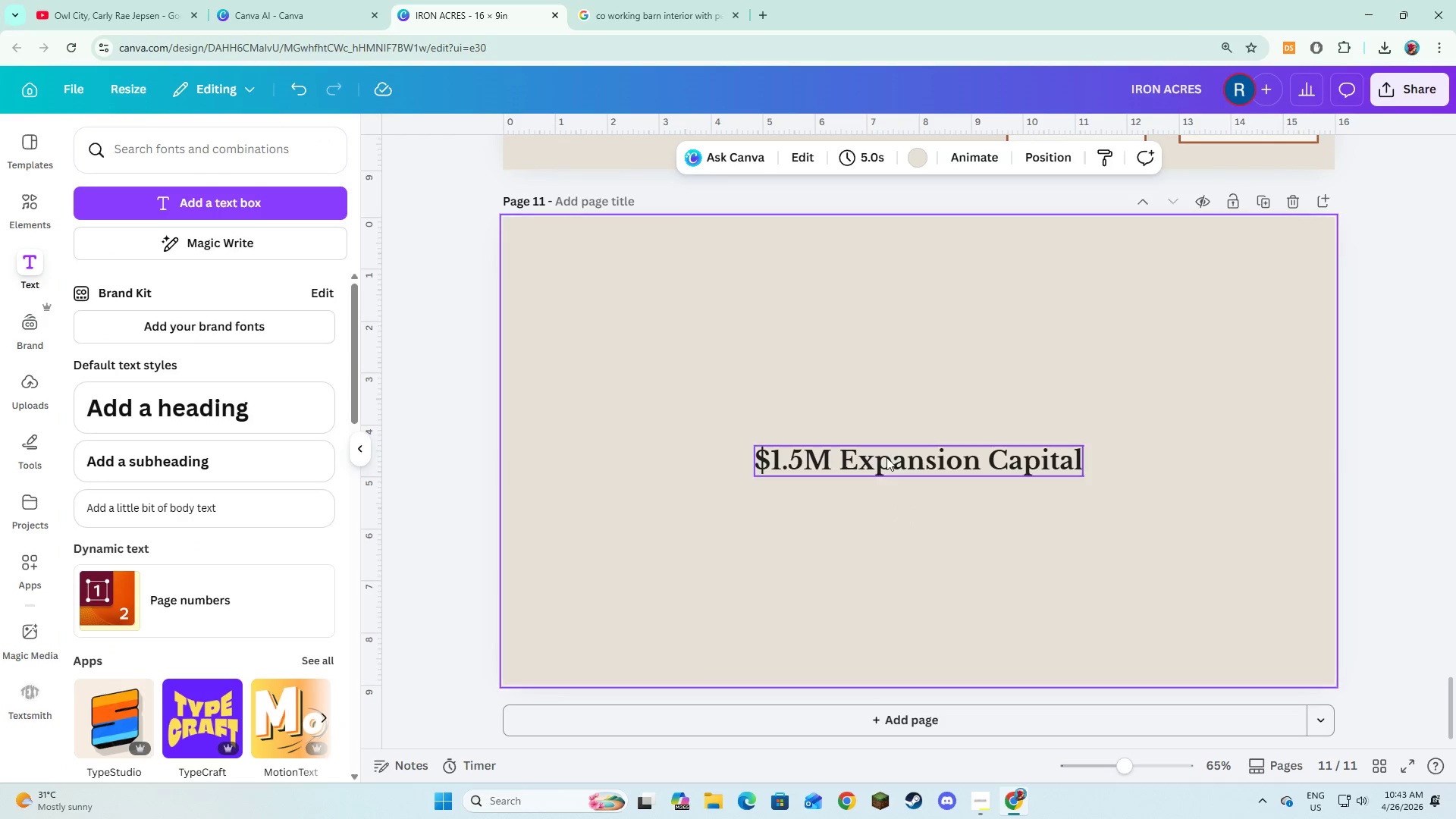 
left_click_drag(start_coordinate=[886, 457], to_coordinate=[682, 274])
 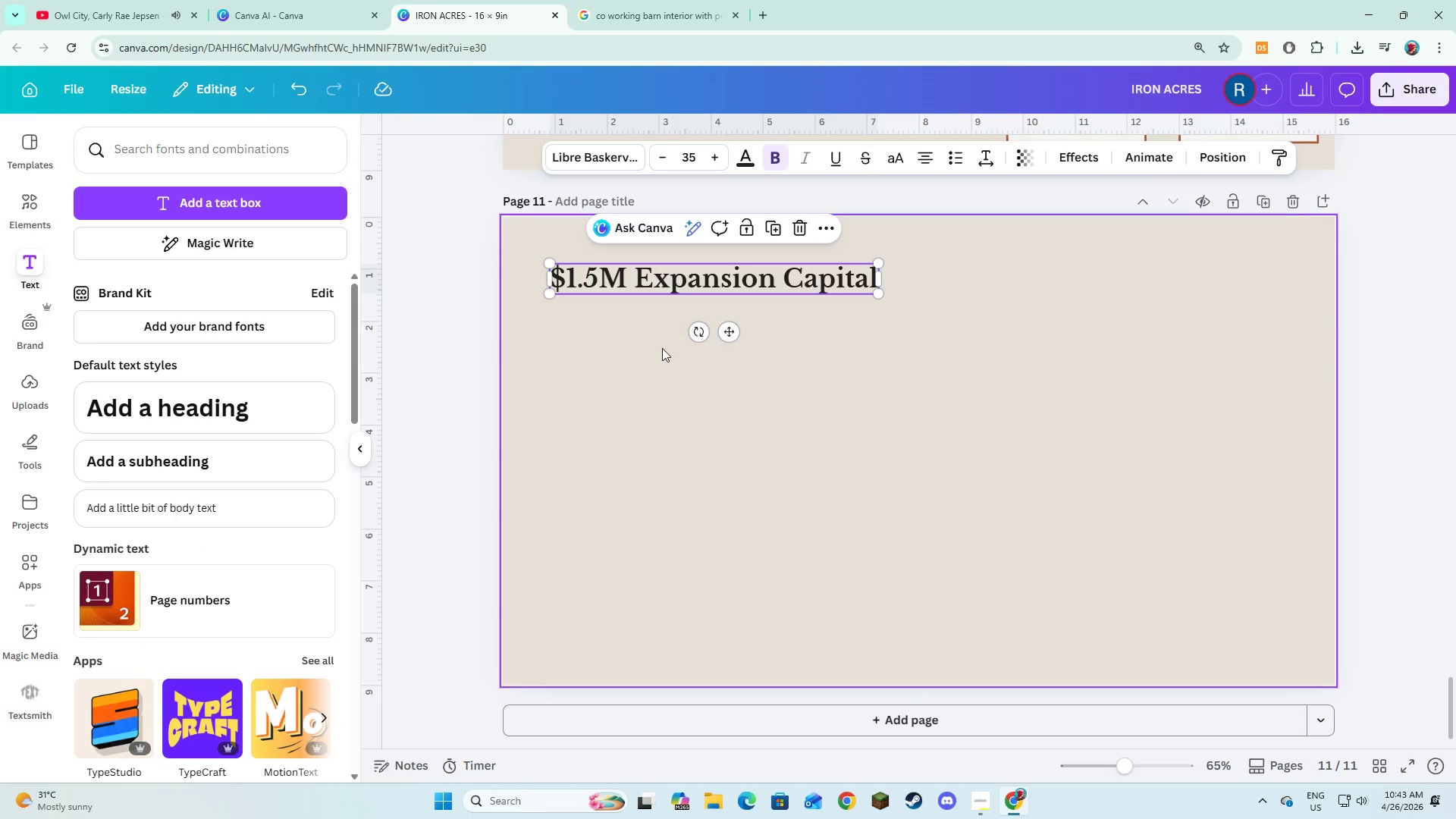 
left_click([662, 348])
 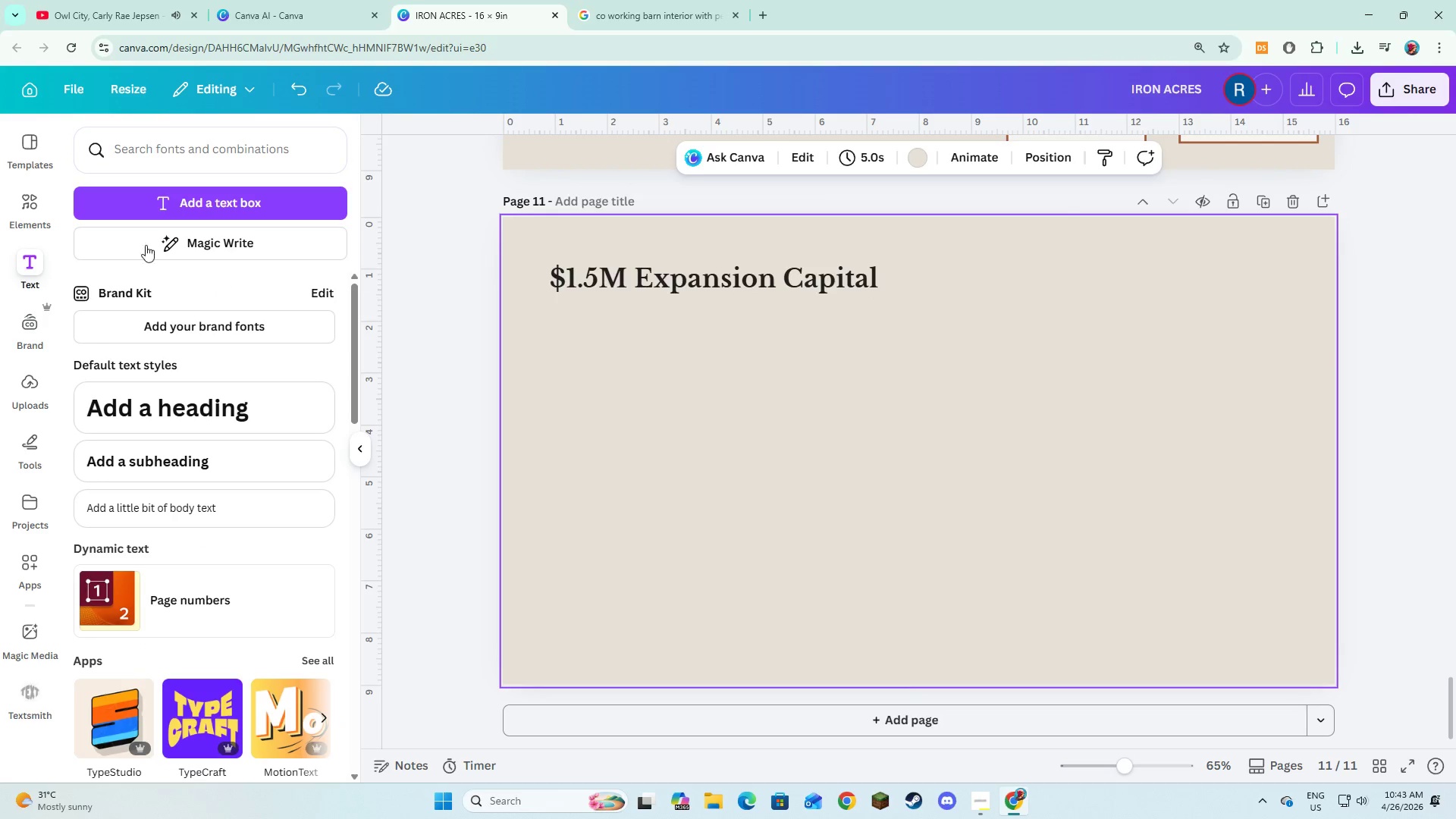 
left_click([31, 218])
 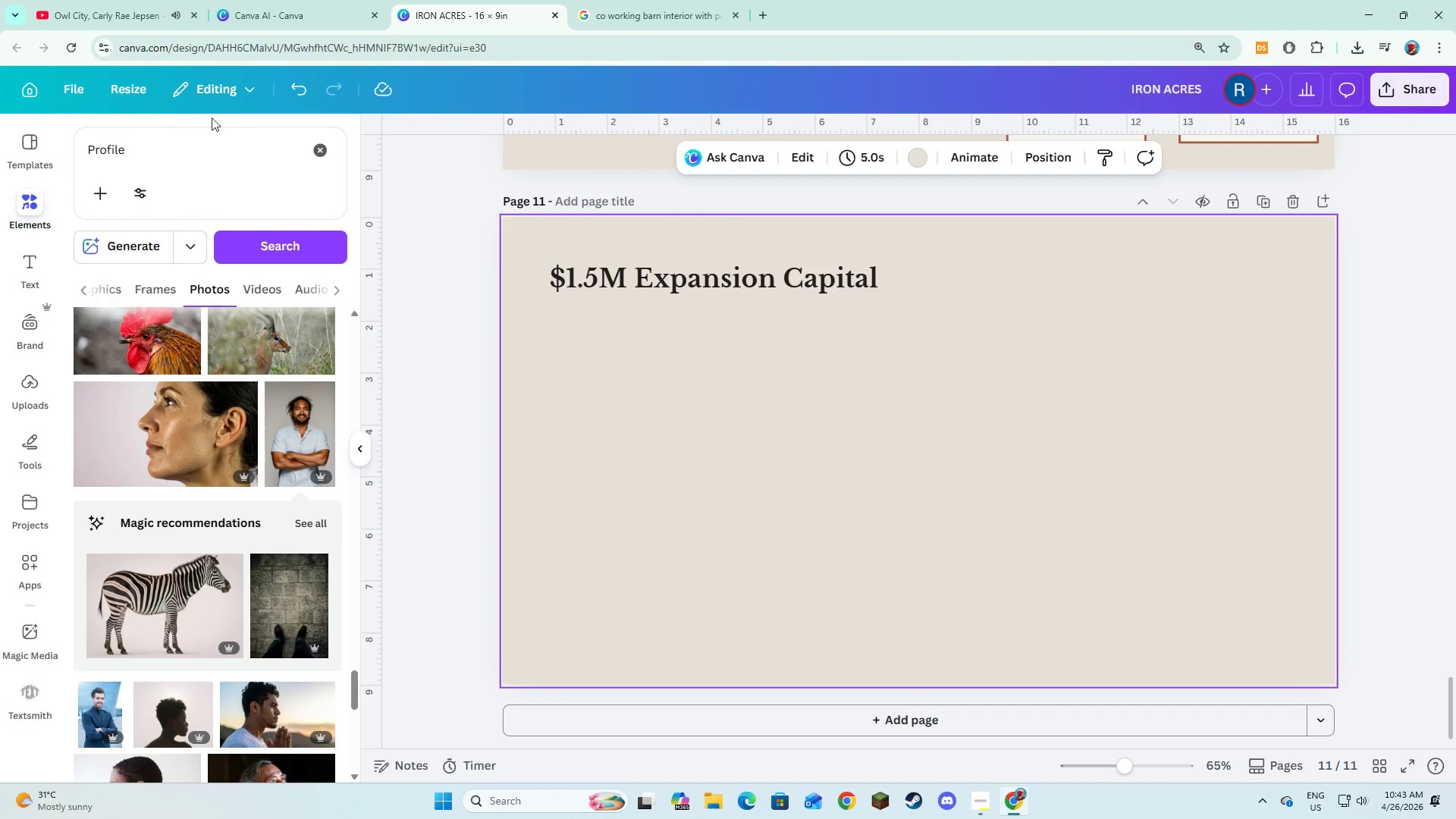 
left_click([319, 152])
 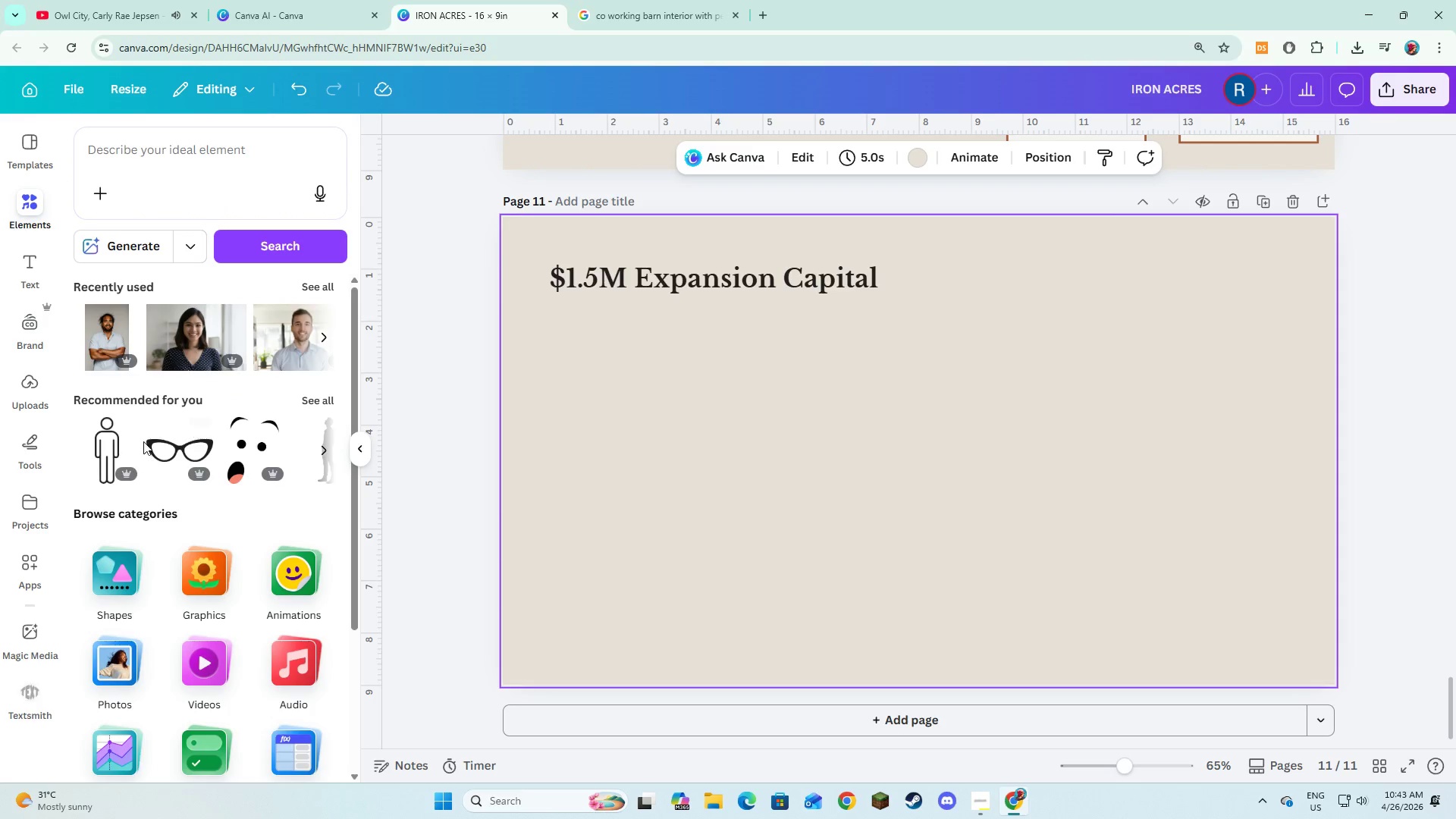 
left_click([115, 578])
 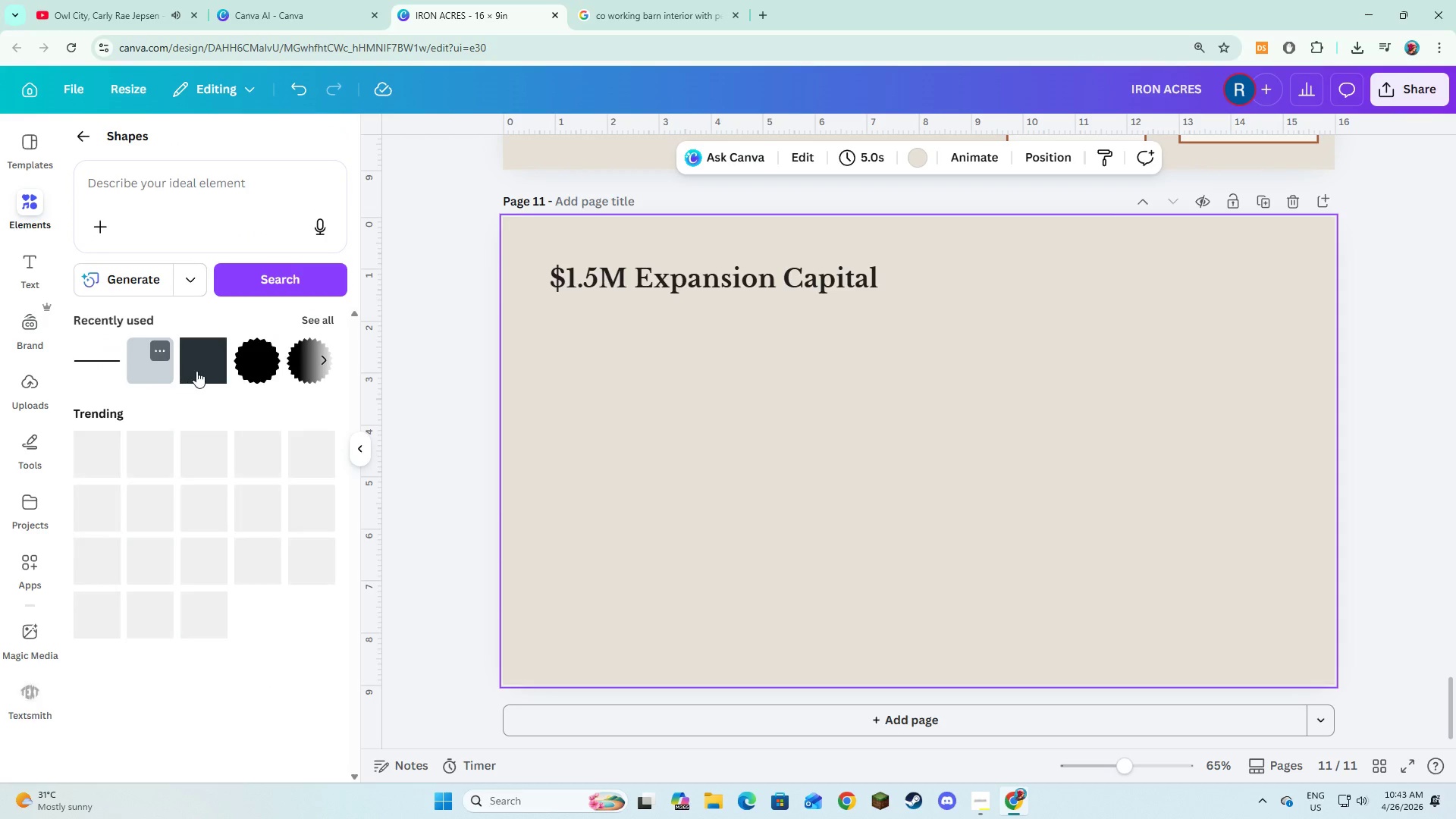 
double_click([609, 451])
 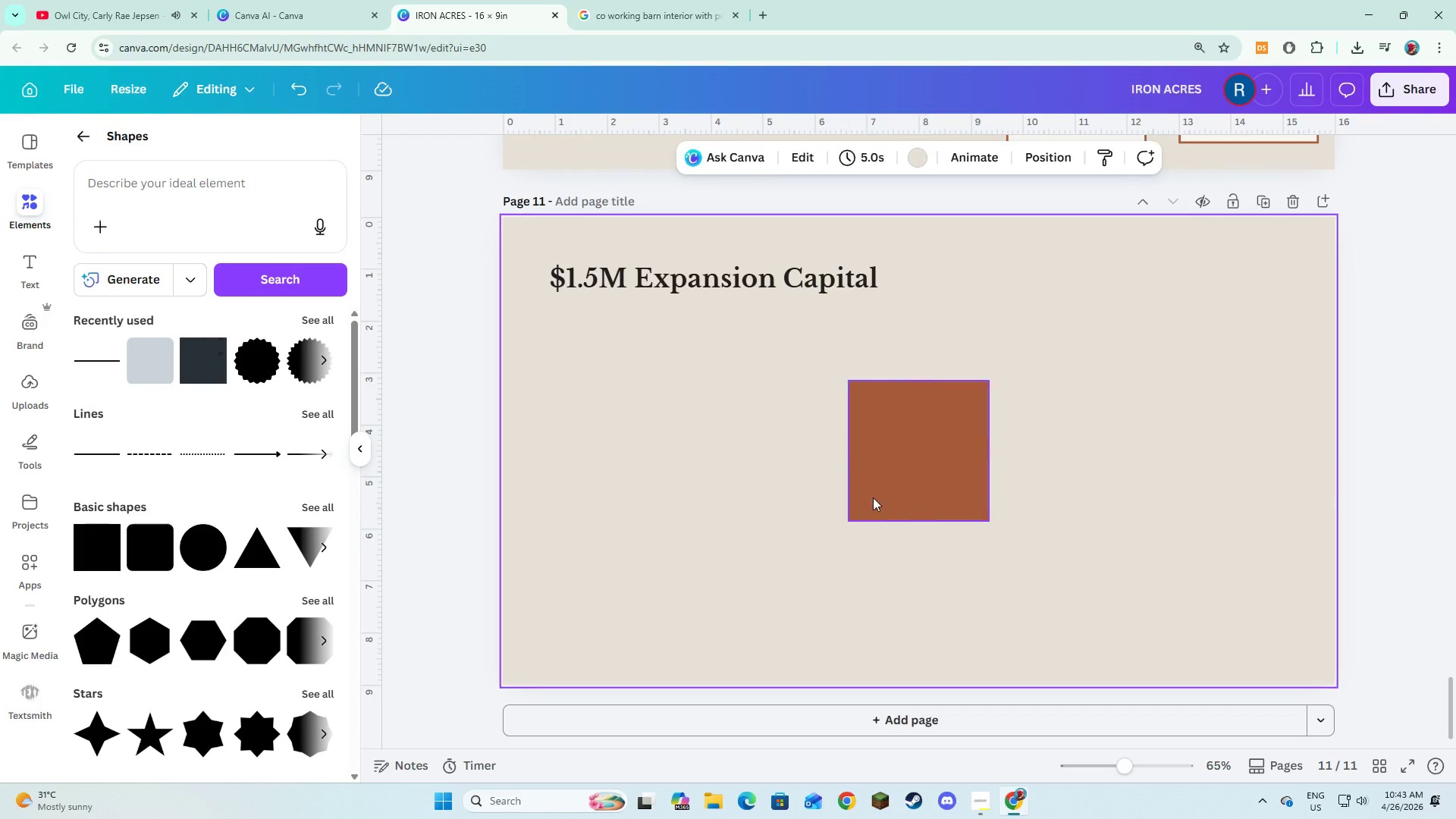 
left_click_drag(start_coordinate=[873, 497], to_coordinate=[557, 372])
 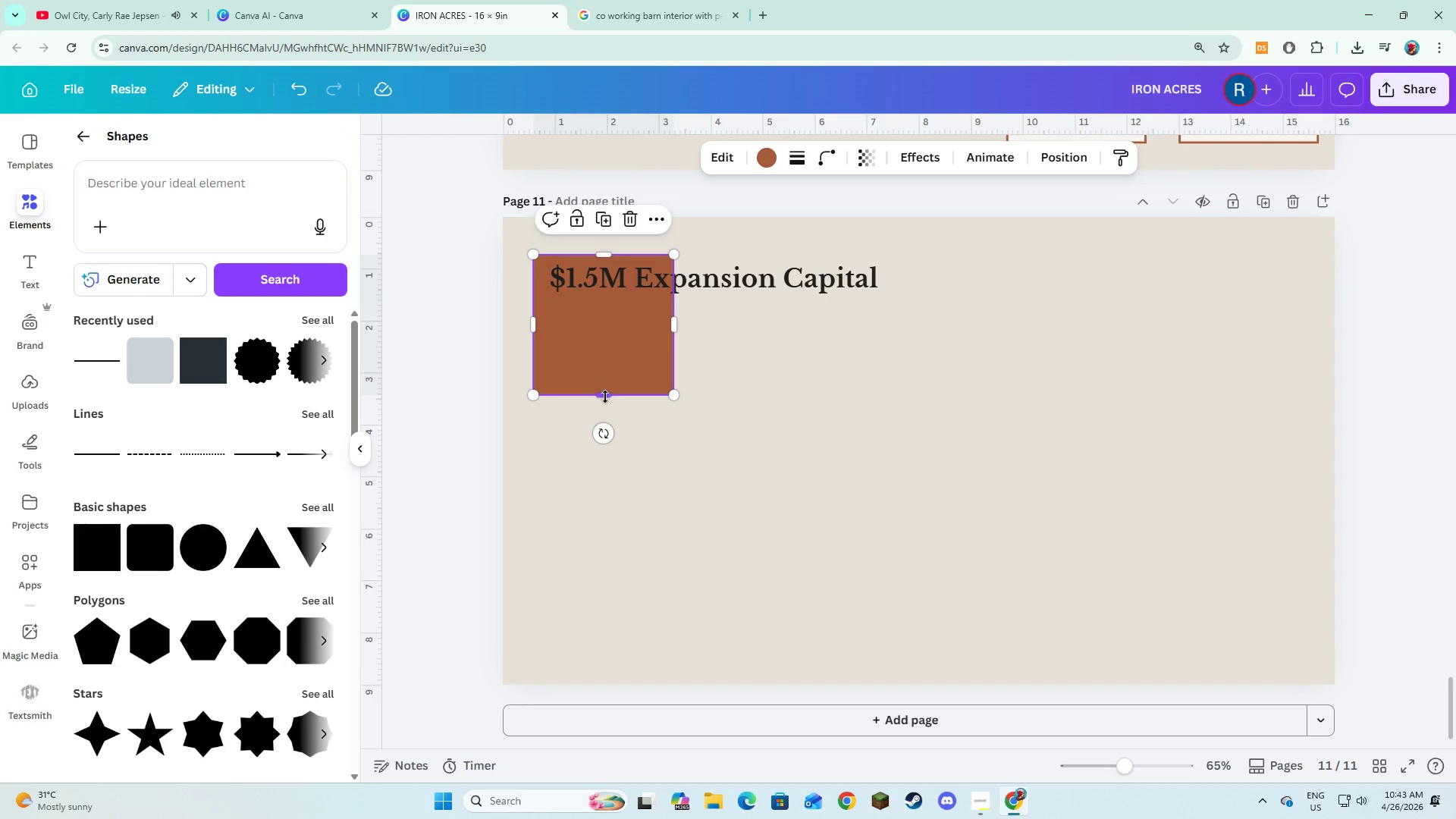 
left_click_drag(start_coordinate=[605, 397], to_coordinate=[604, 308])
 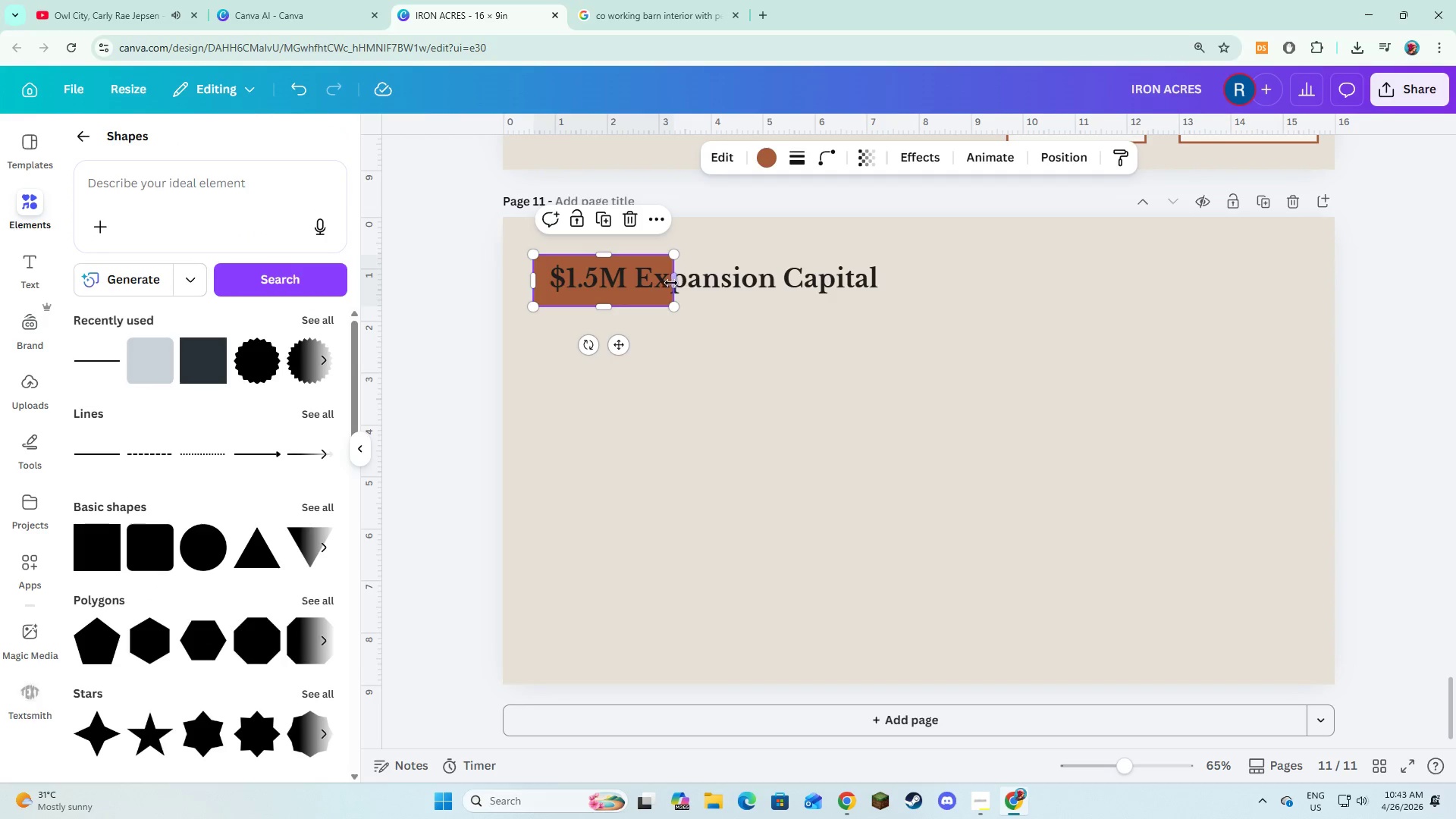 
left_click_drag(start_coordinate=[673, 281], to_coordinate=[896, 300])
 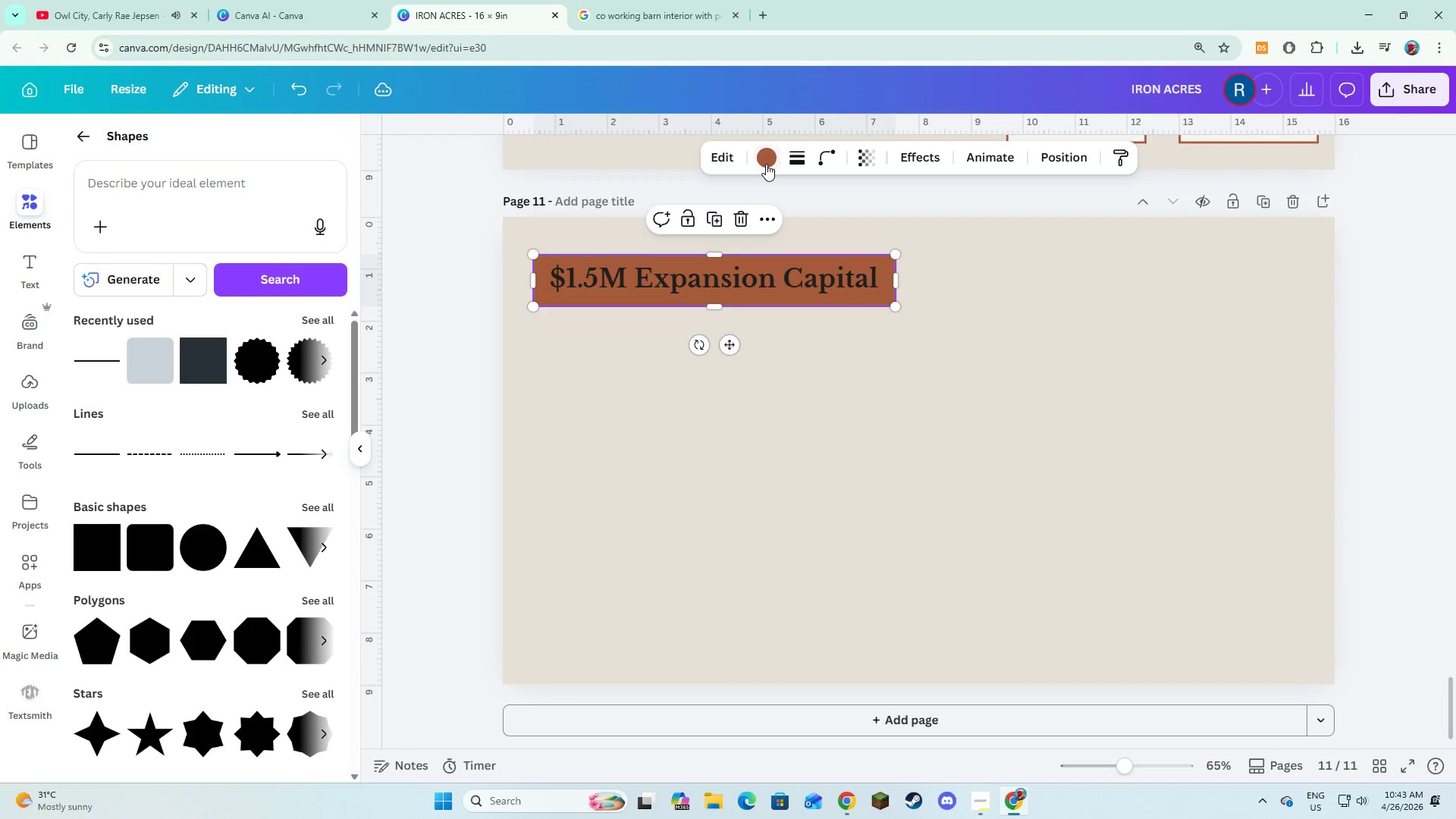 
left_click([766, 164])
 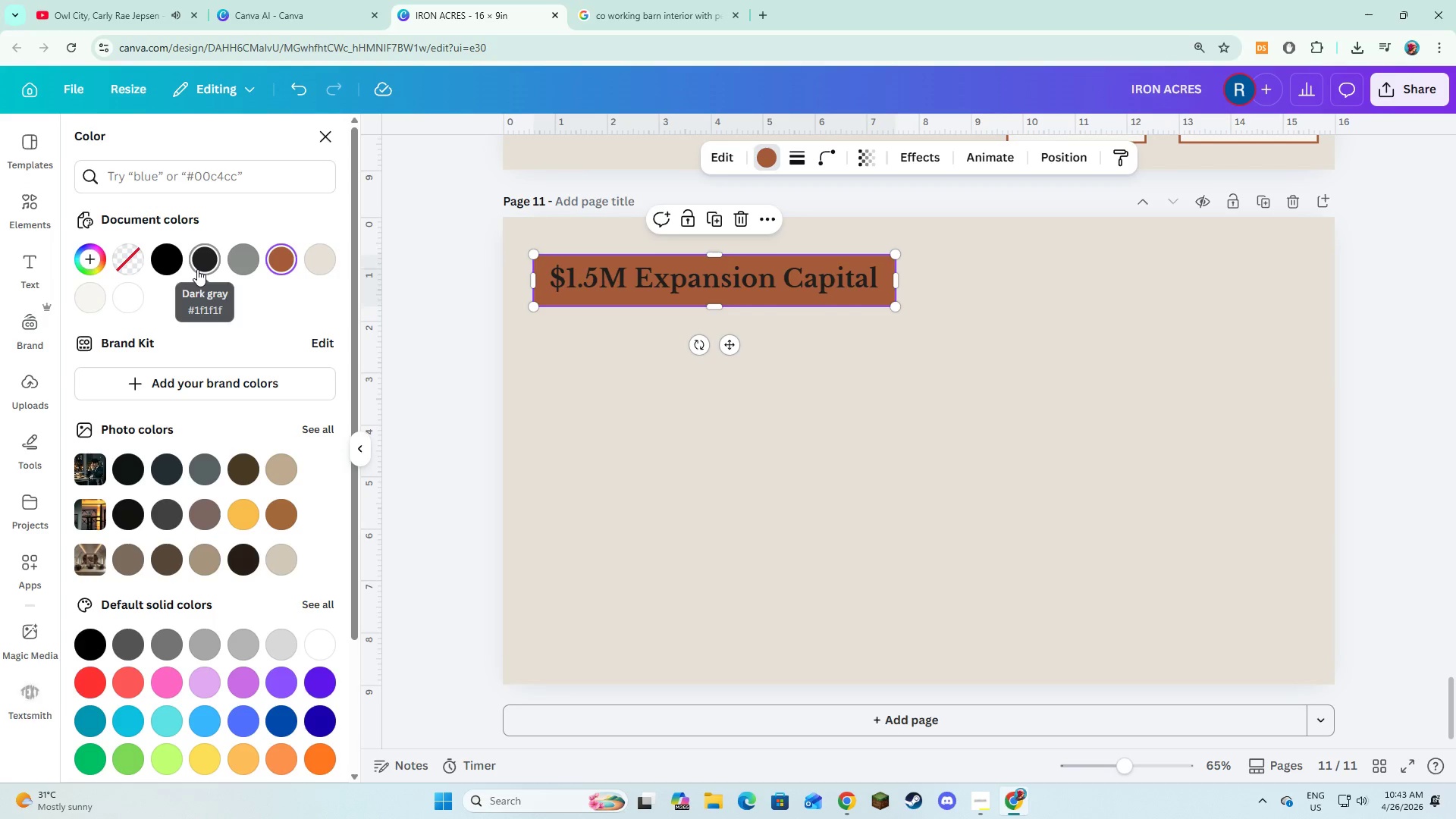 
left_click([197, 269])
 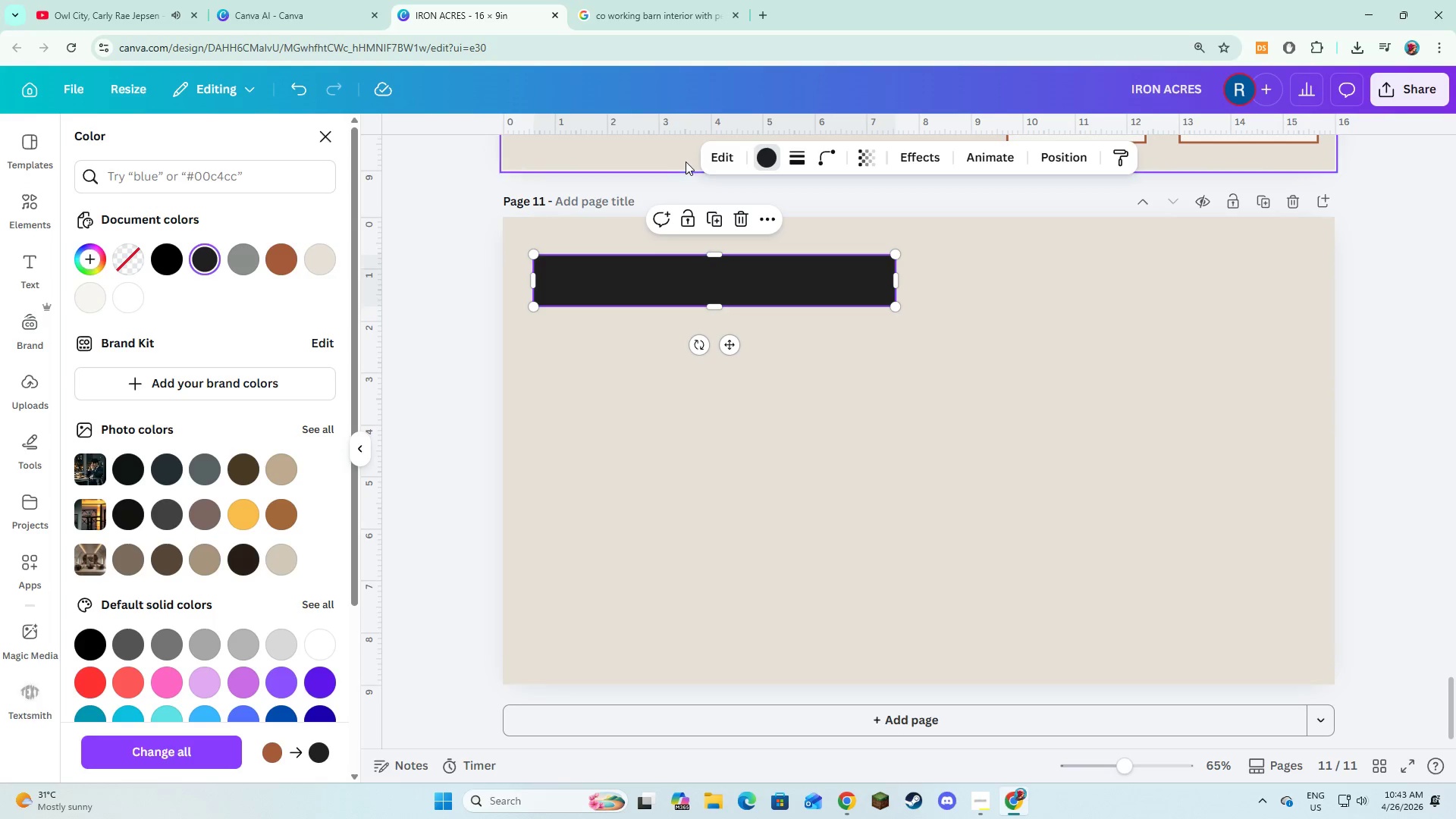 
left_click([793, 162])
 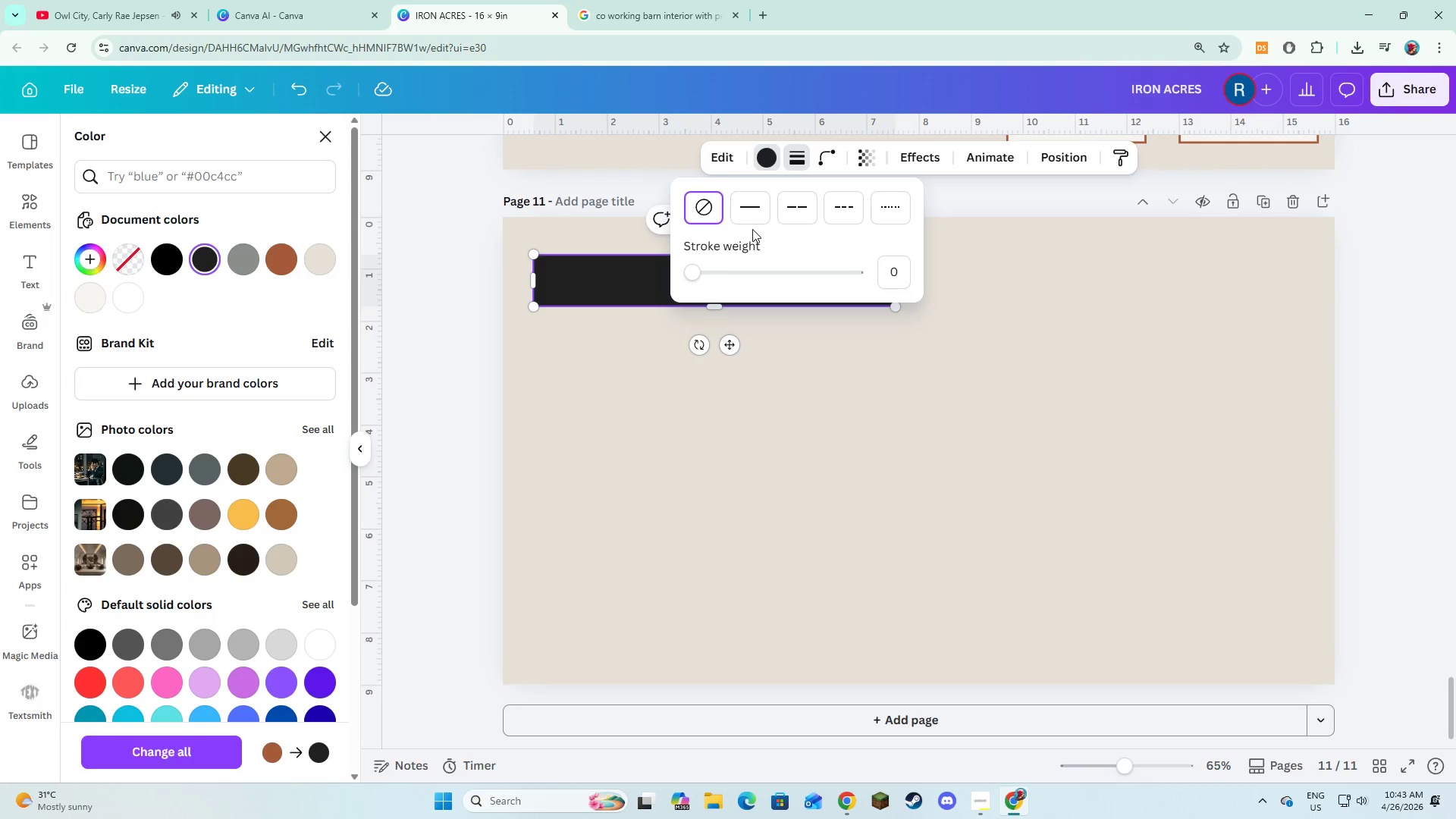 
left_click([749, 215])
 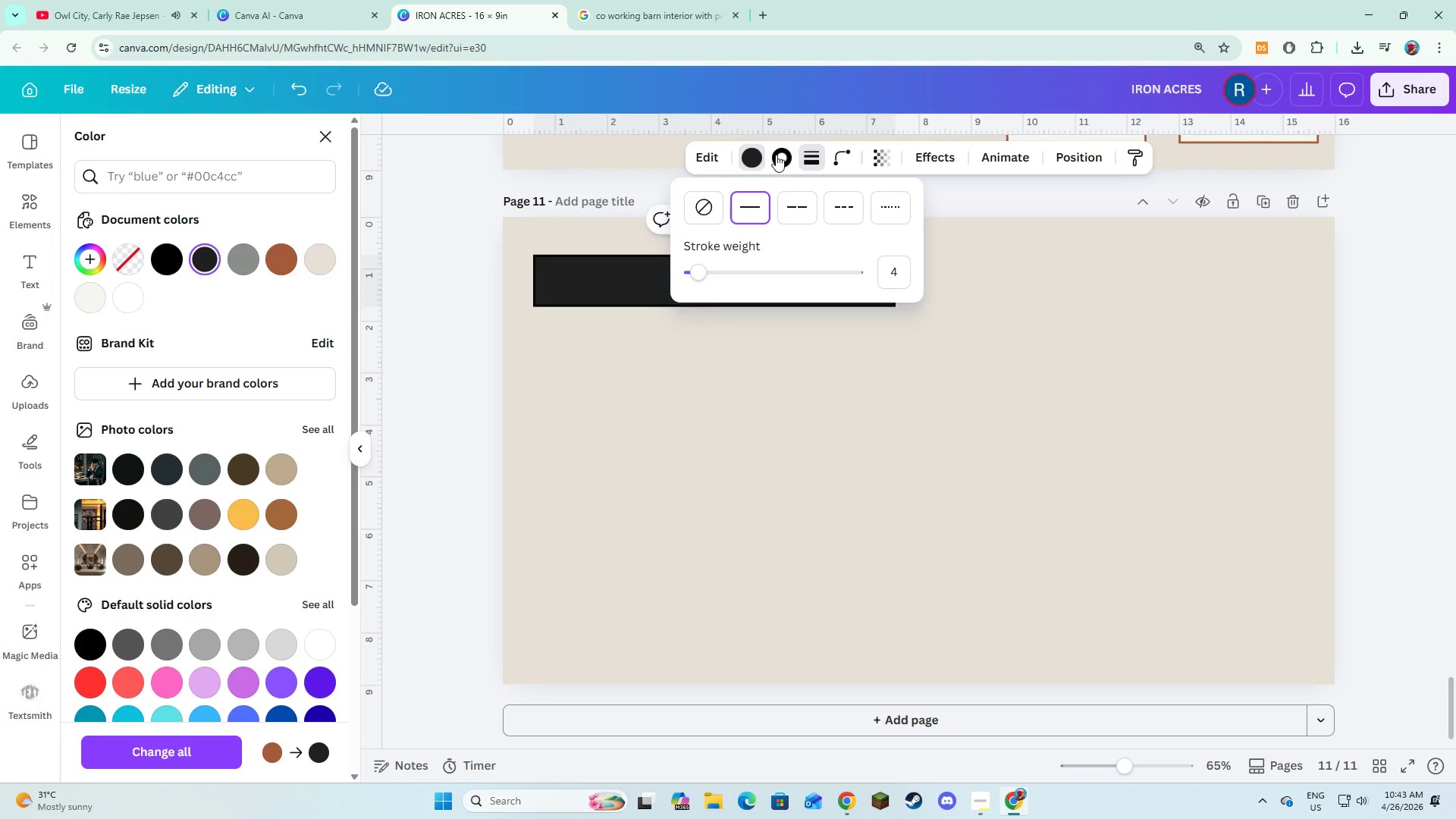 
left_click([777, 152])
 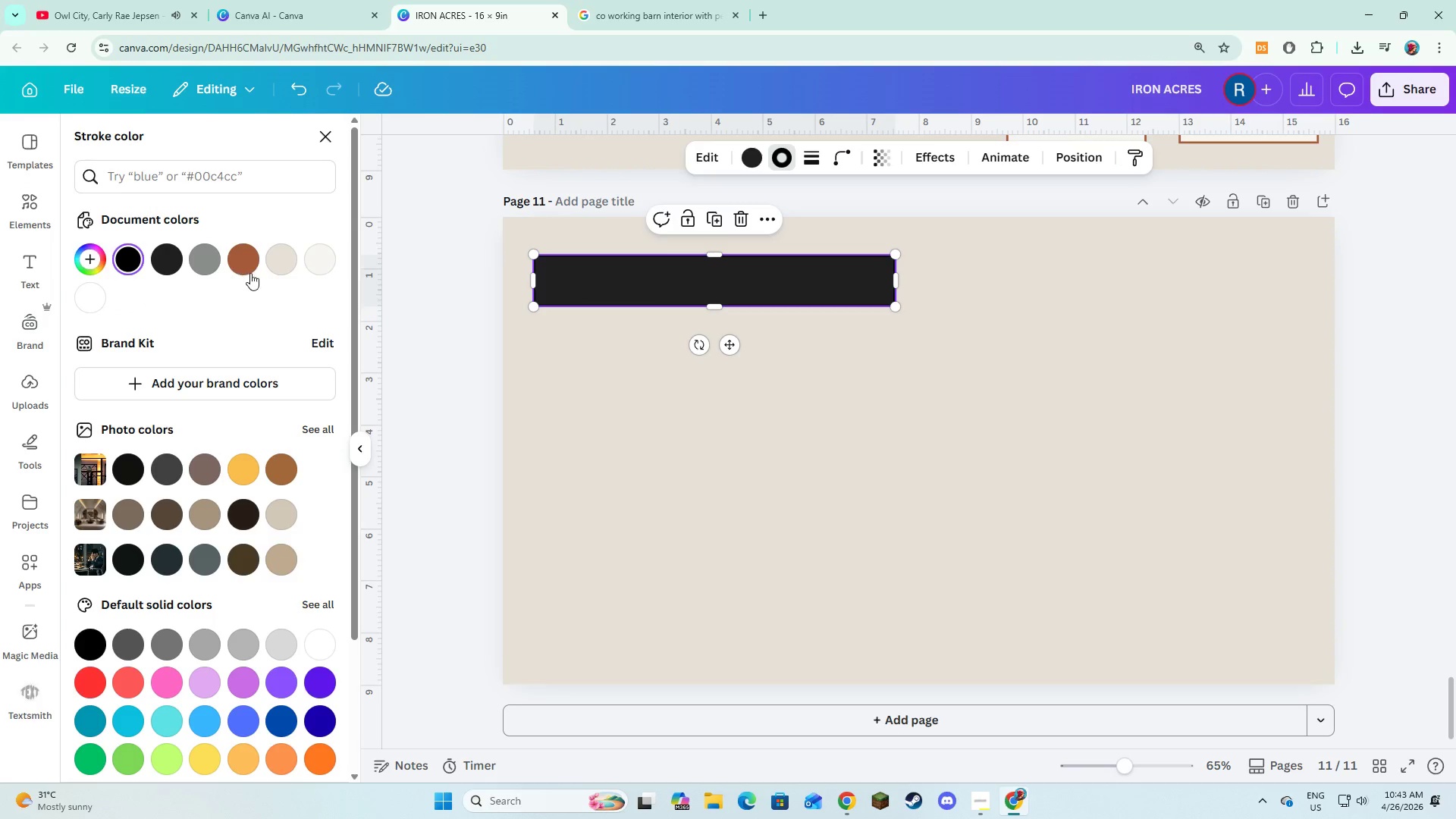 
left_click([250, 268])
 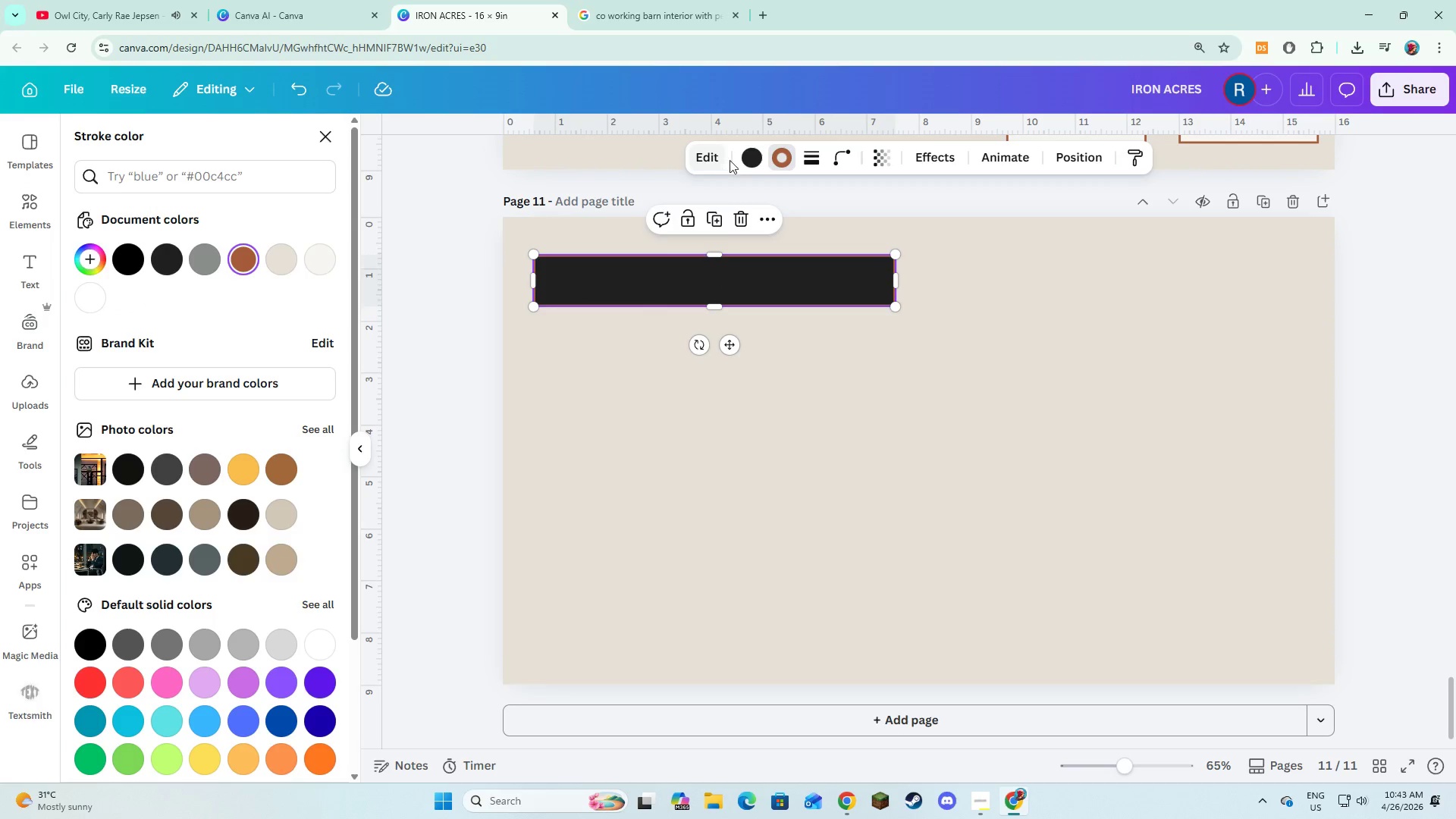 
left_click([744, 161])
 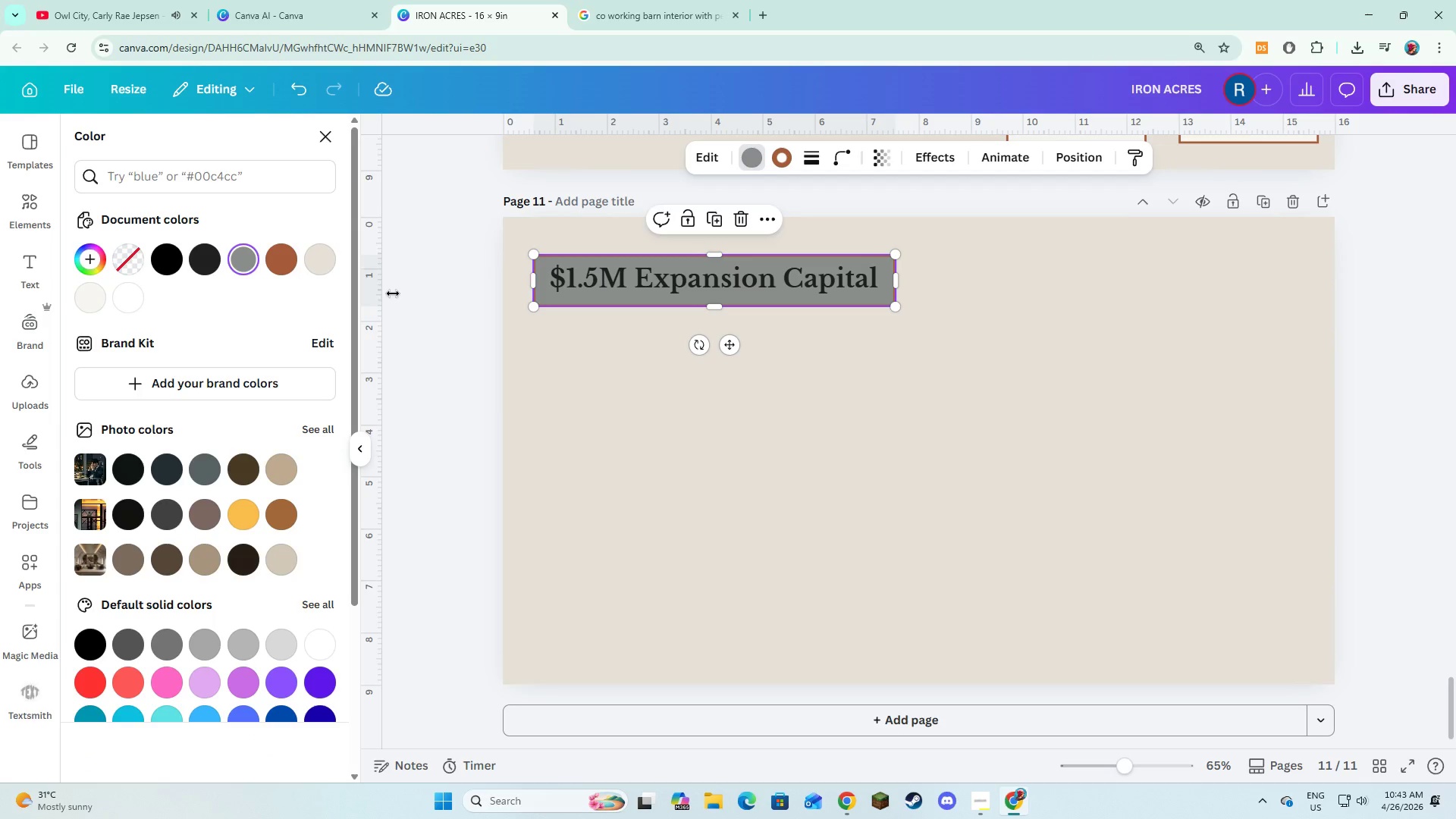 
double_click([642, 357])
 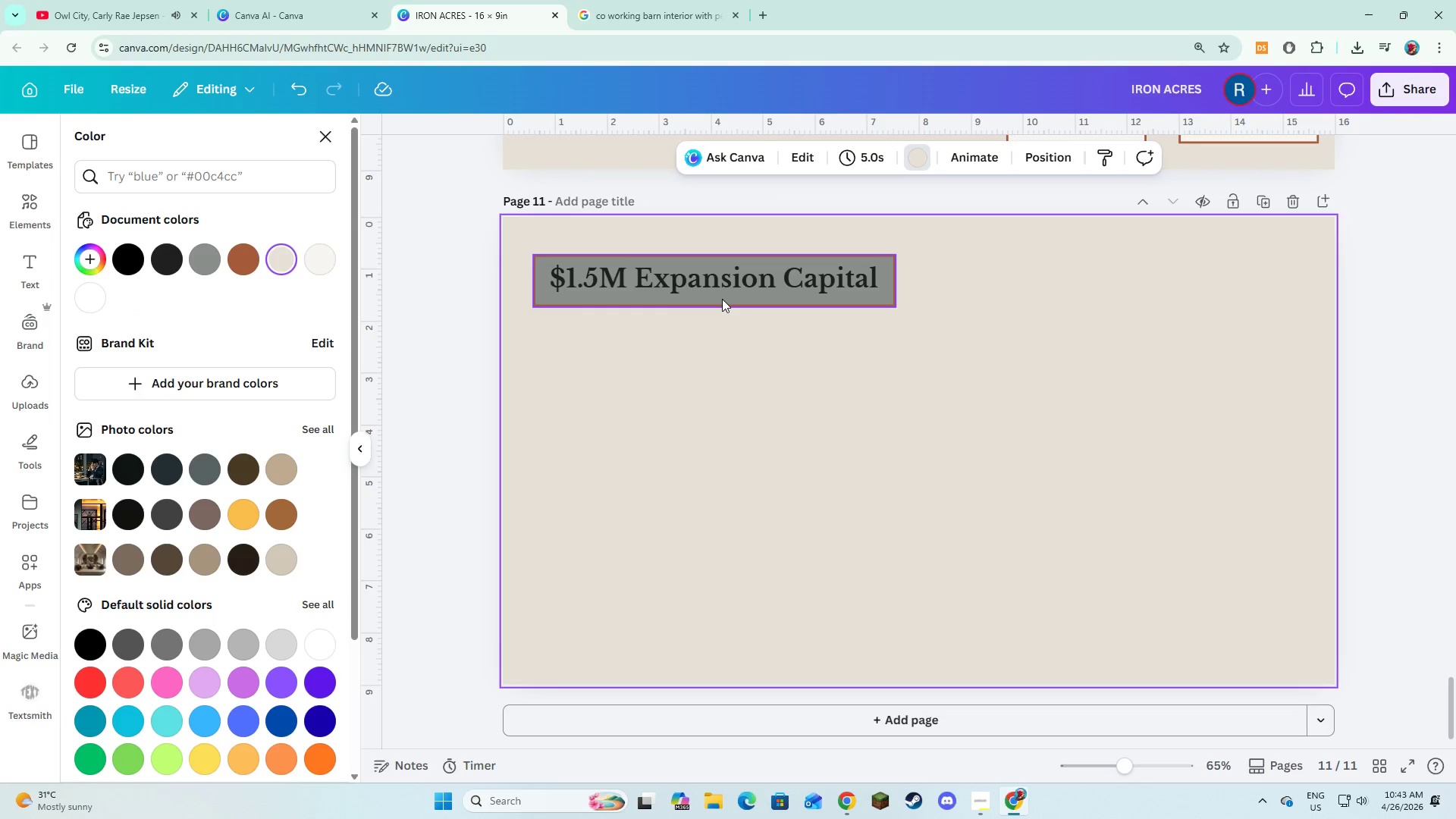 
left_click_drag(start_coordinate=[722, 299], to_coordinate=[723, 294])
 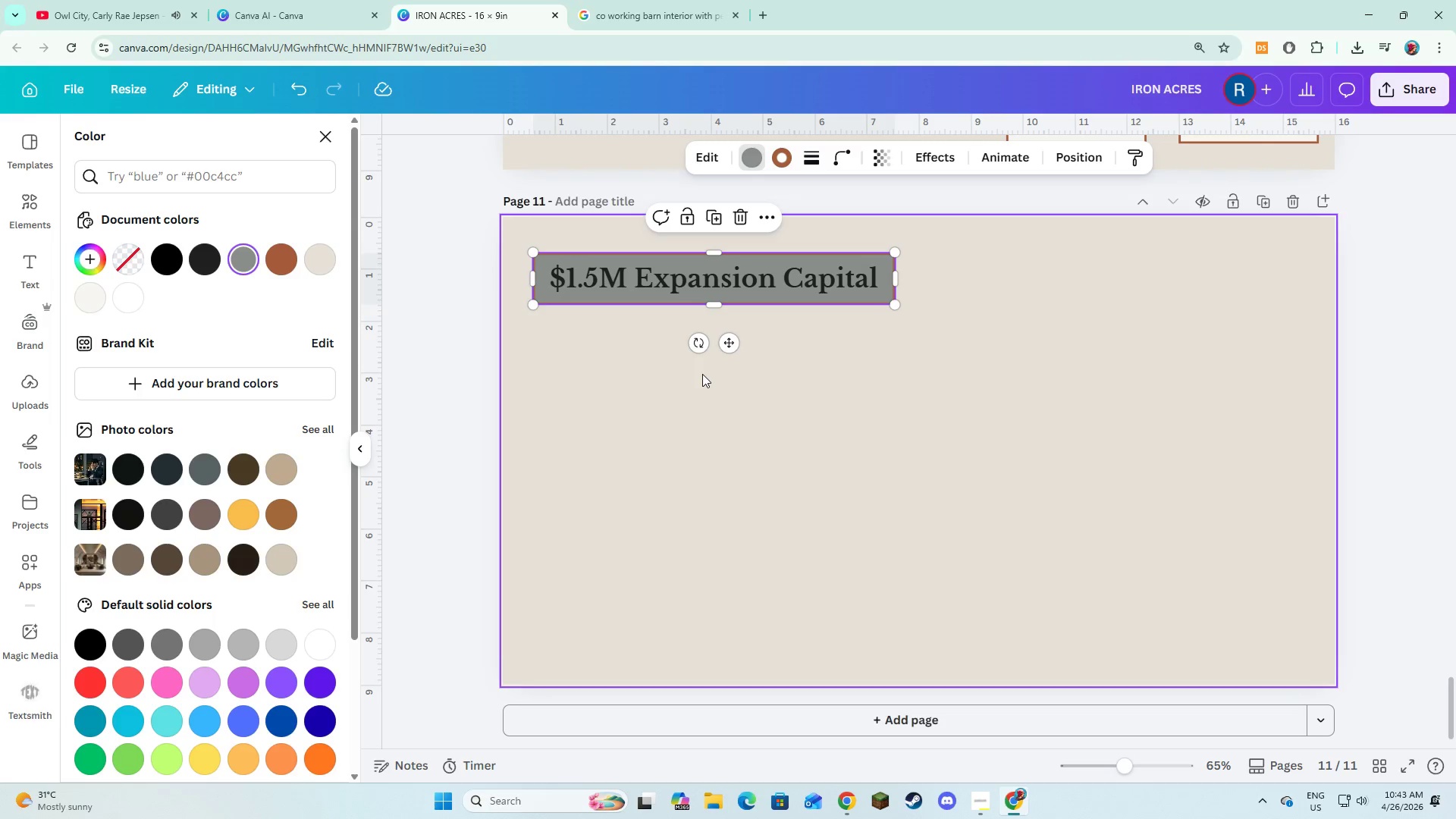 
left_click([702, 374])
 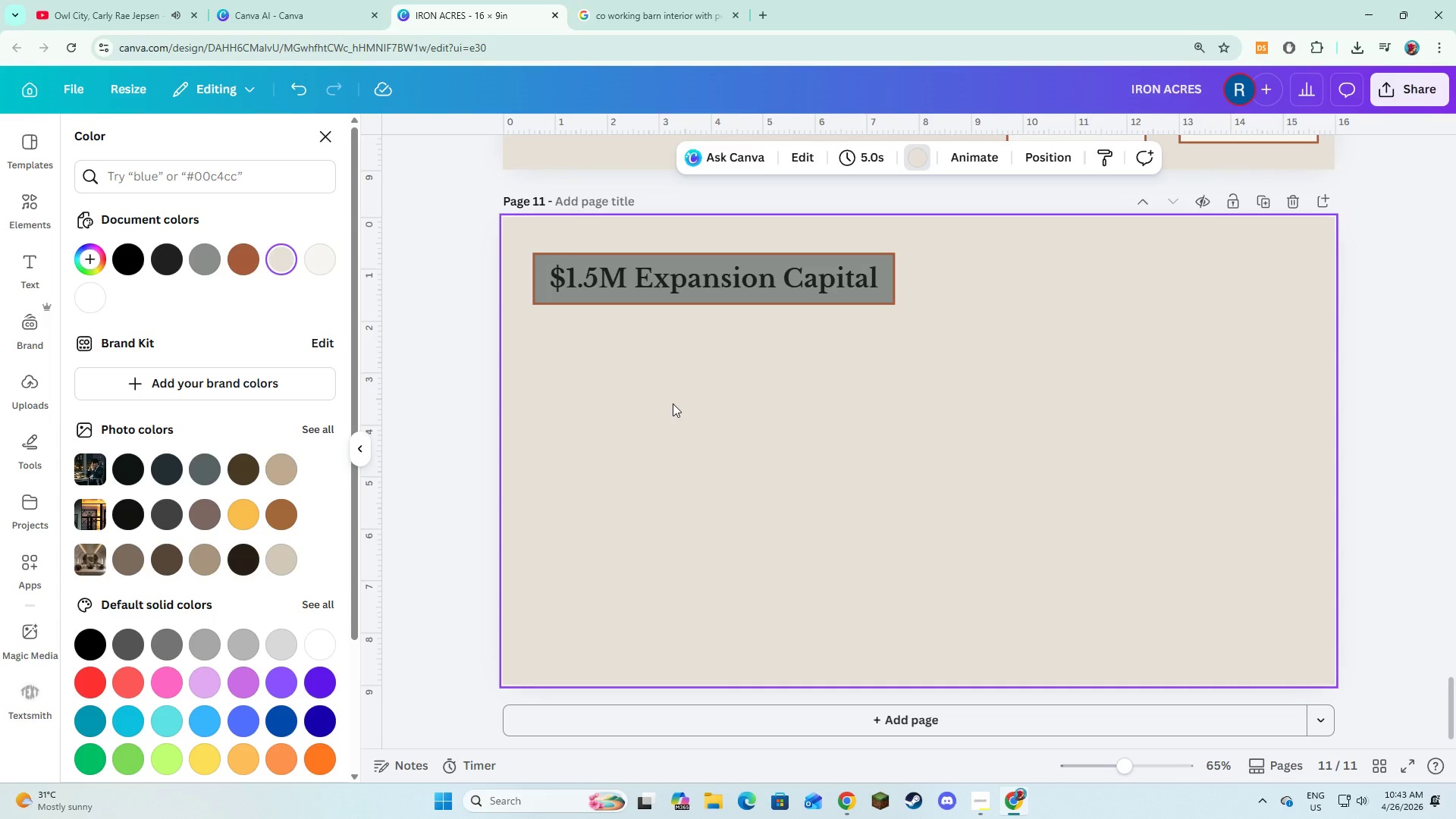 
wait(19.28)
 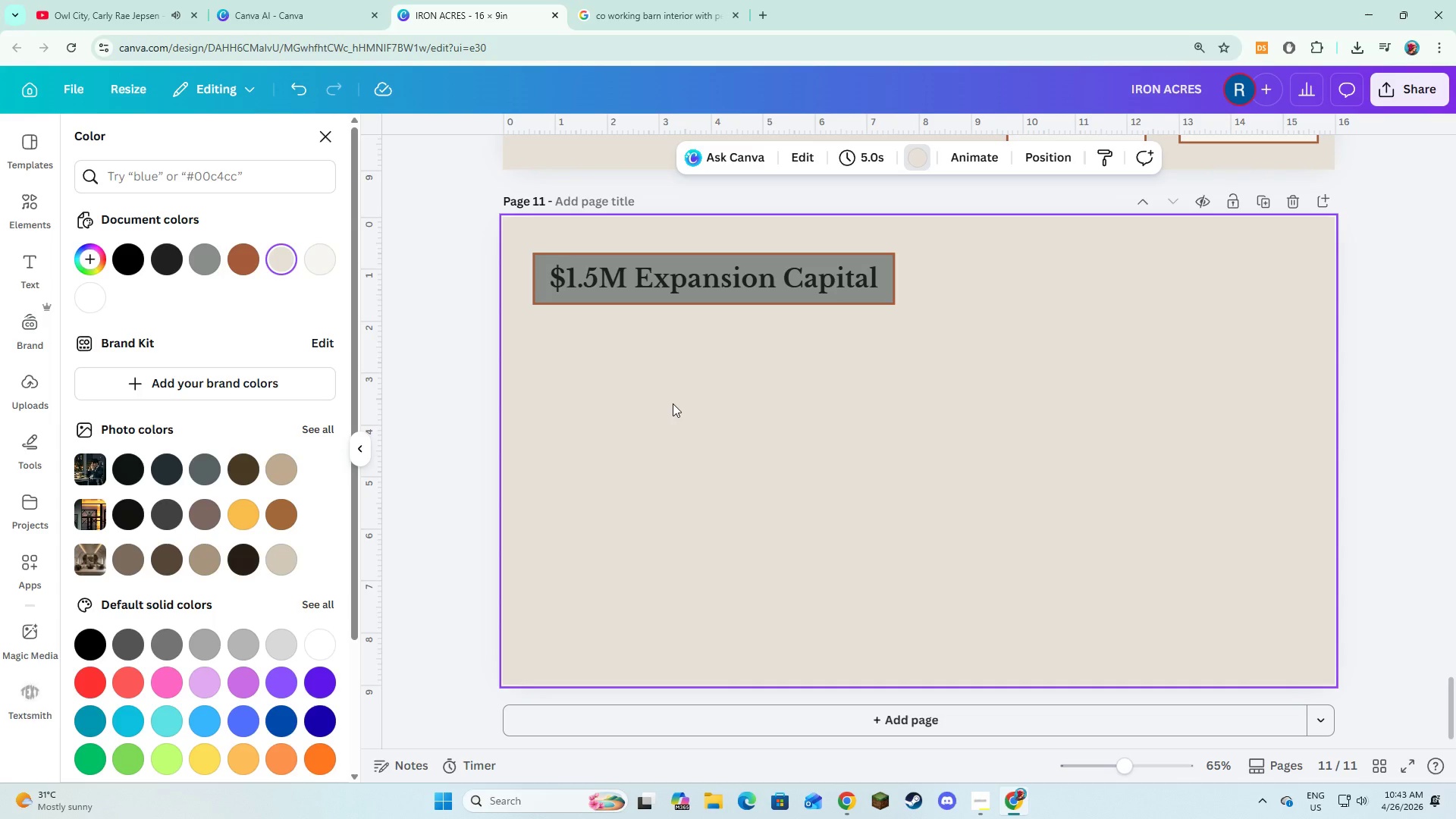 
left_click([17, 265])
 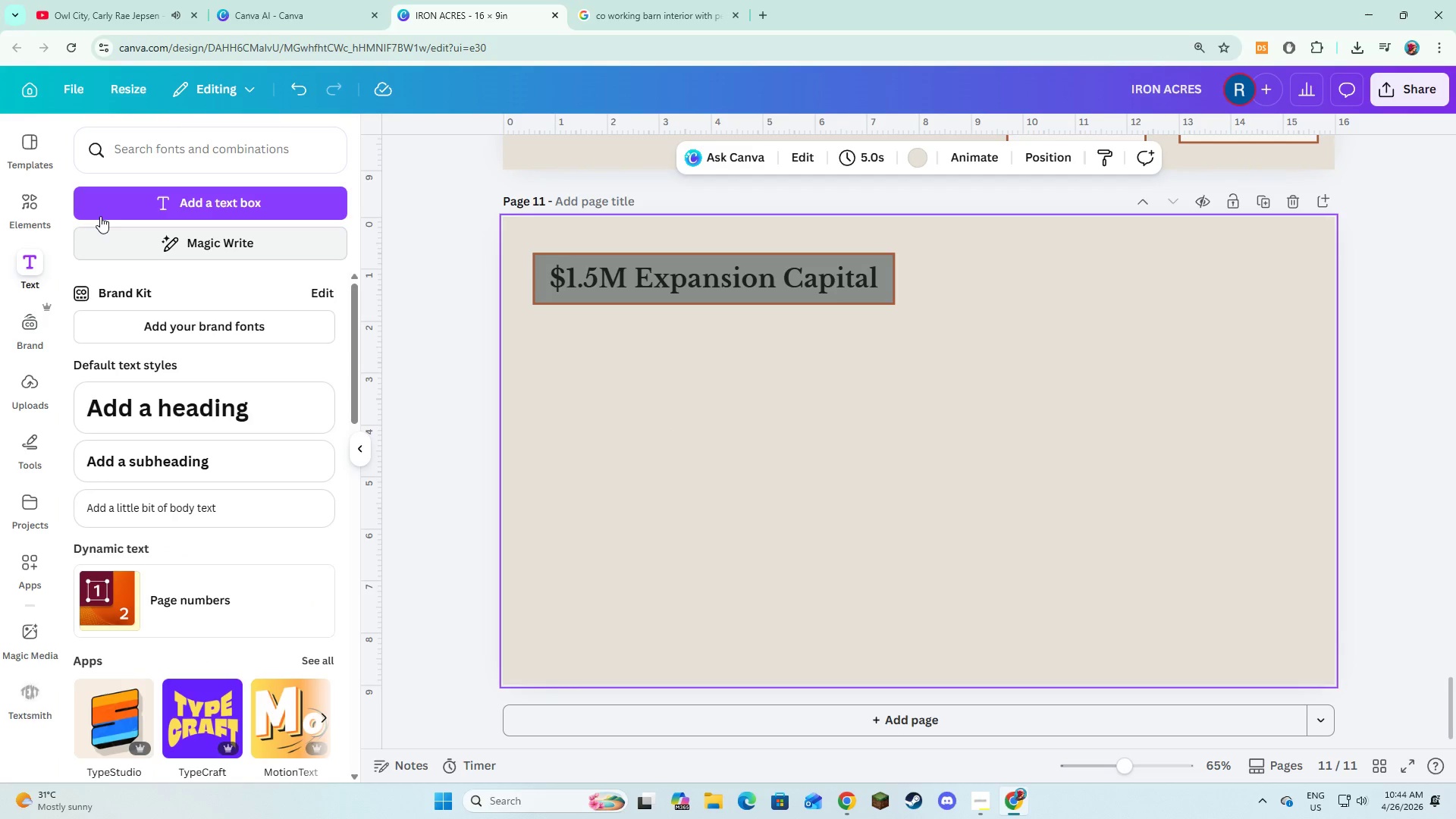 
left_click([101, 212])
 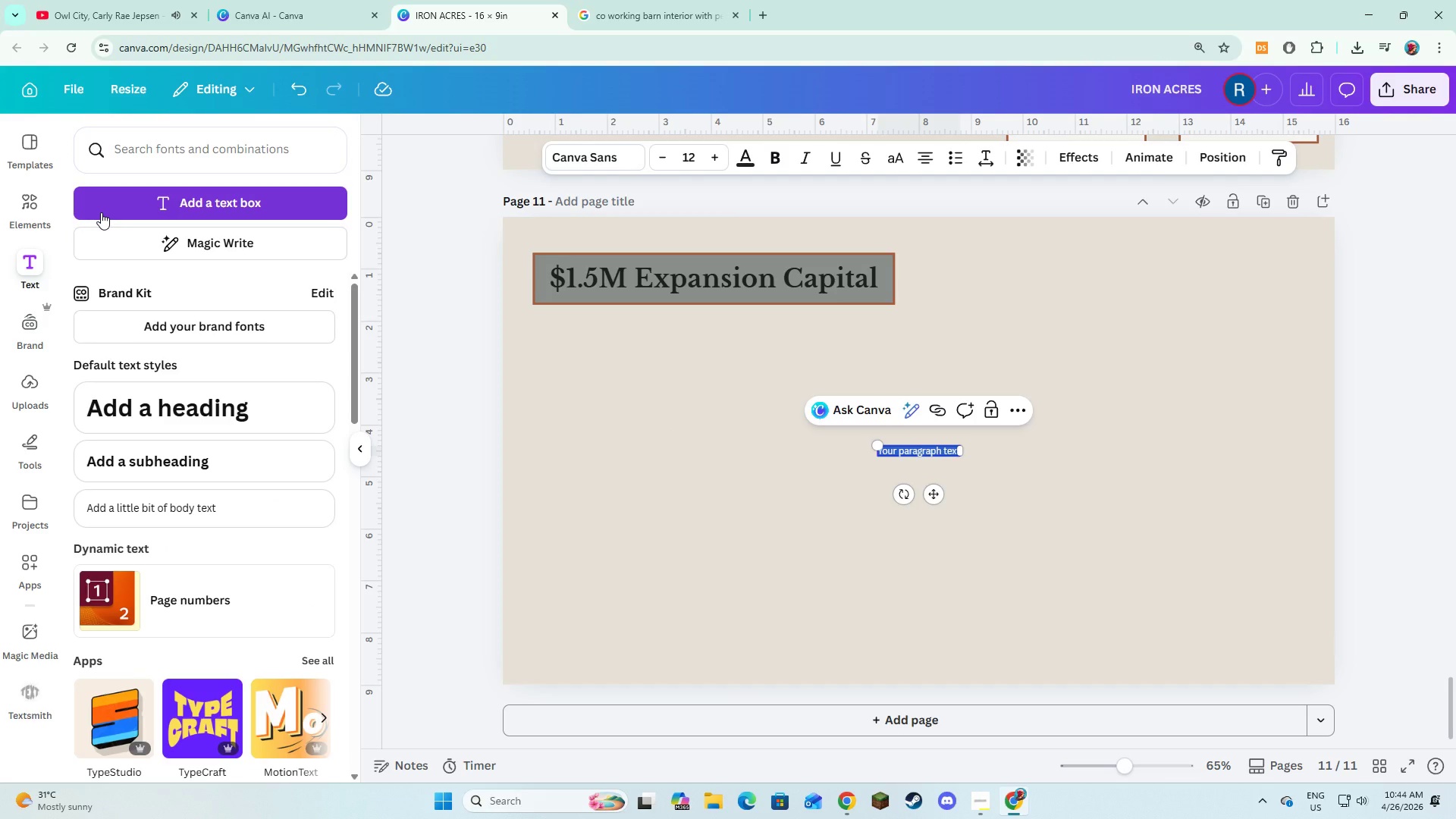 
type(We are raising $1.5M to develop and launch The granary, Iron Ace)
key(Backspace)
type(res ' secon)
 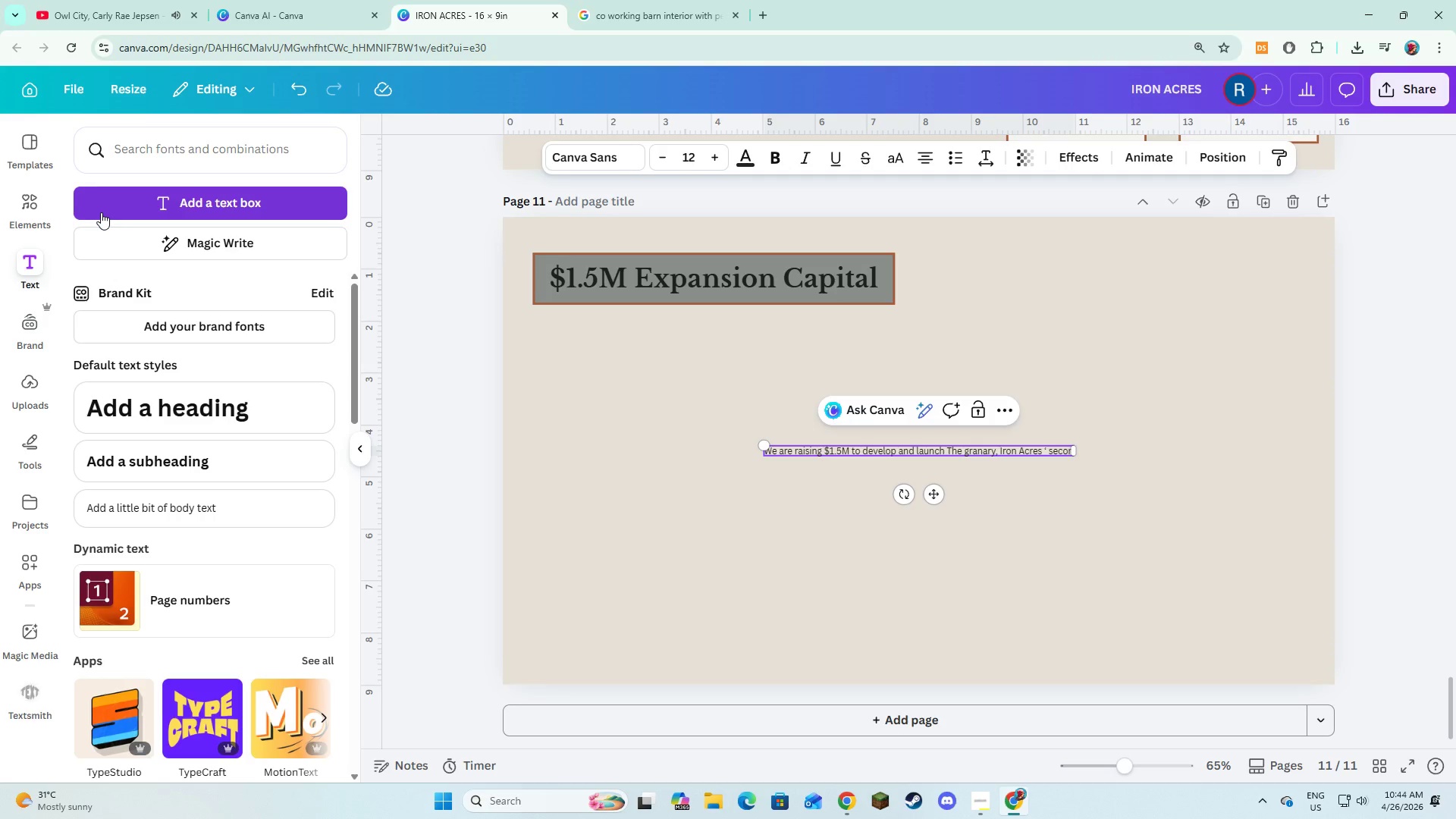 
type(d location.)
 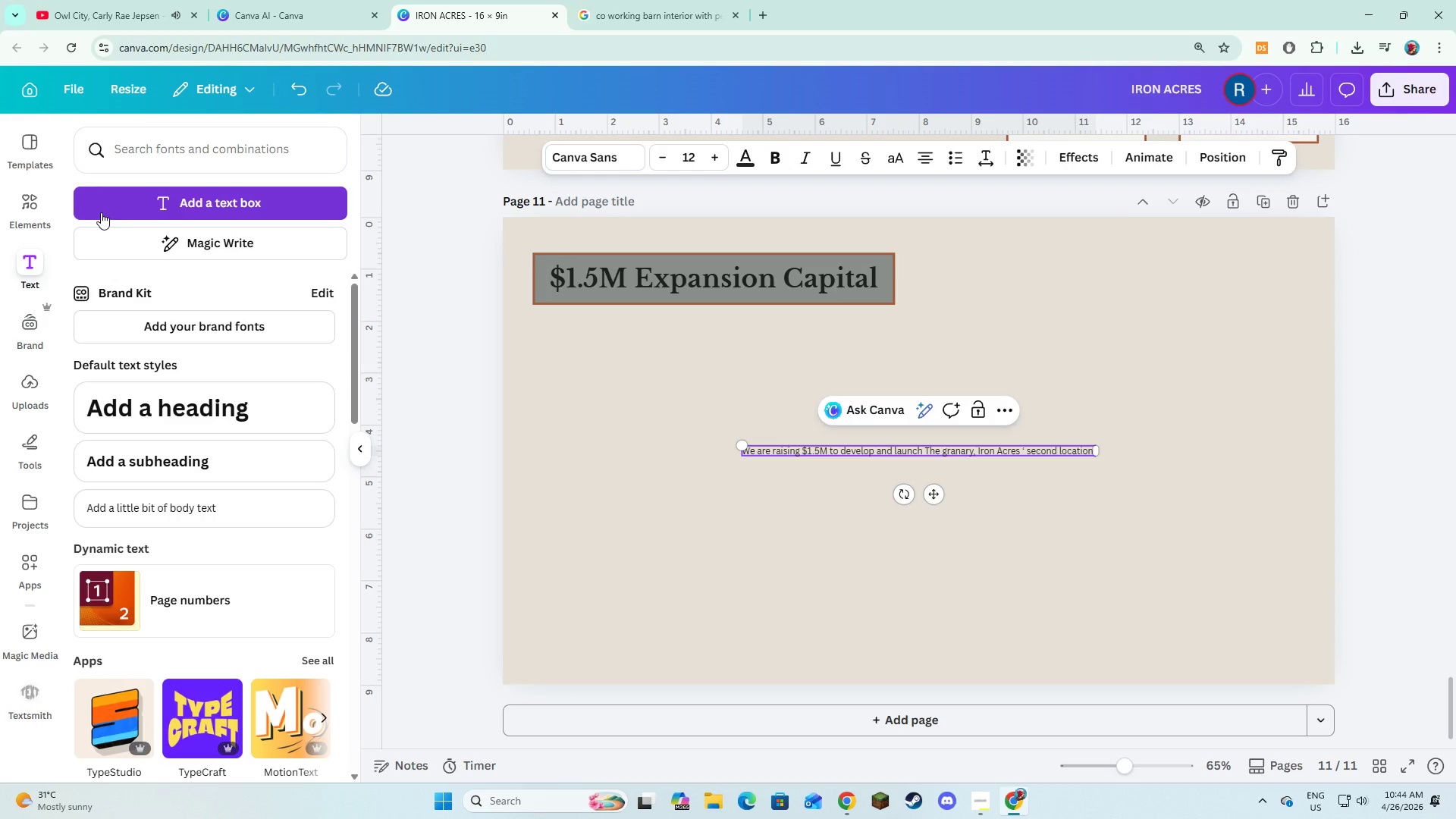 
key(Control+A)
 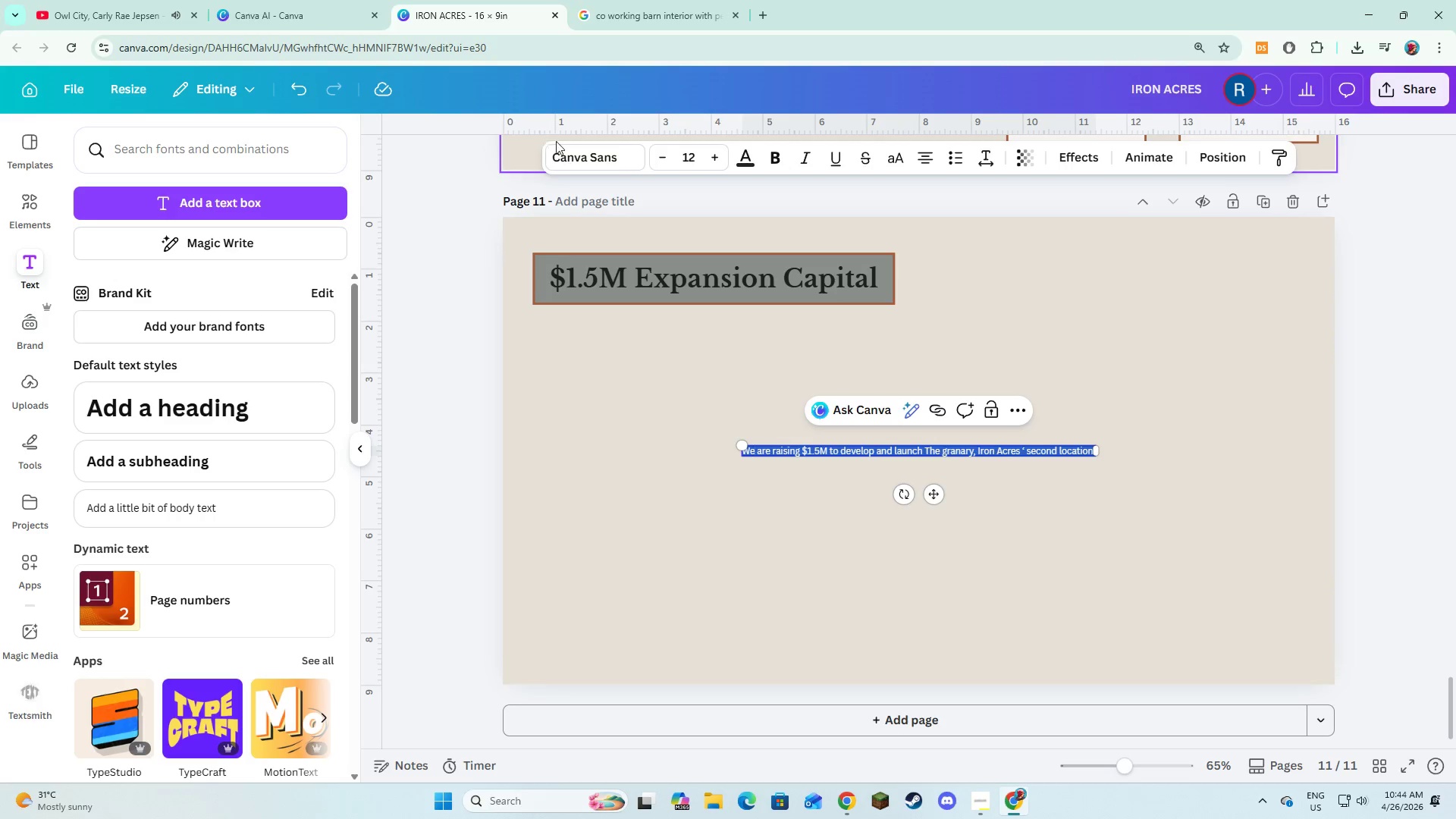 
left_click([570, 147])
 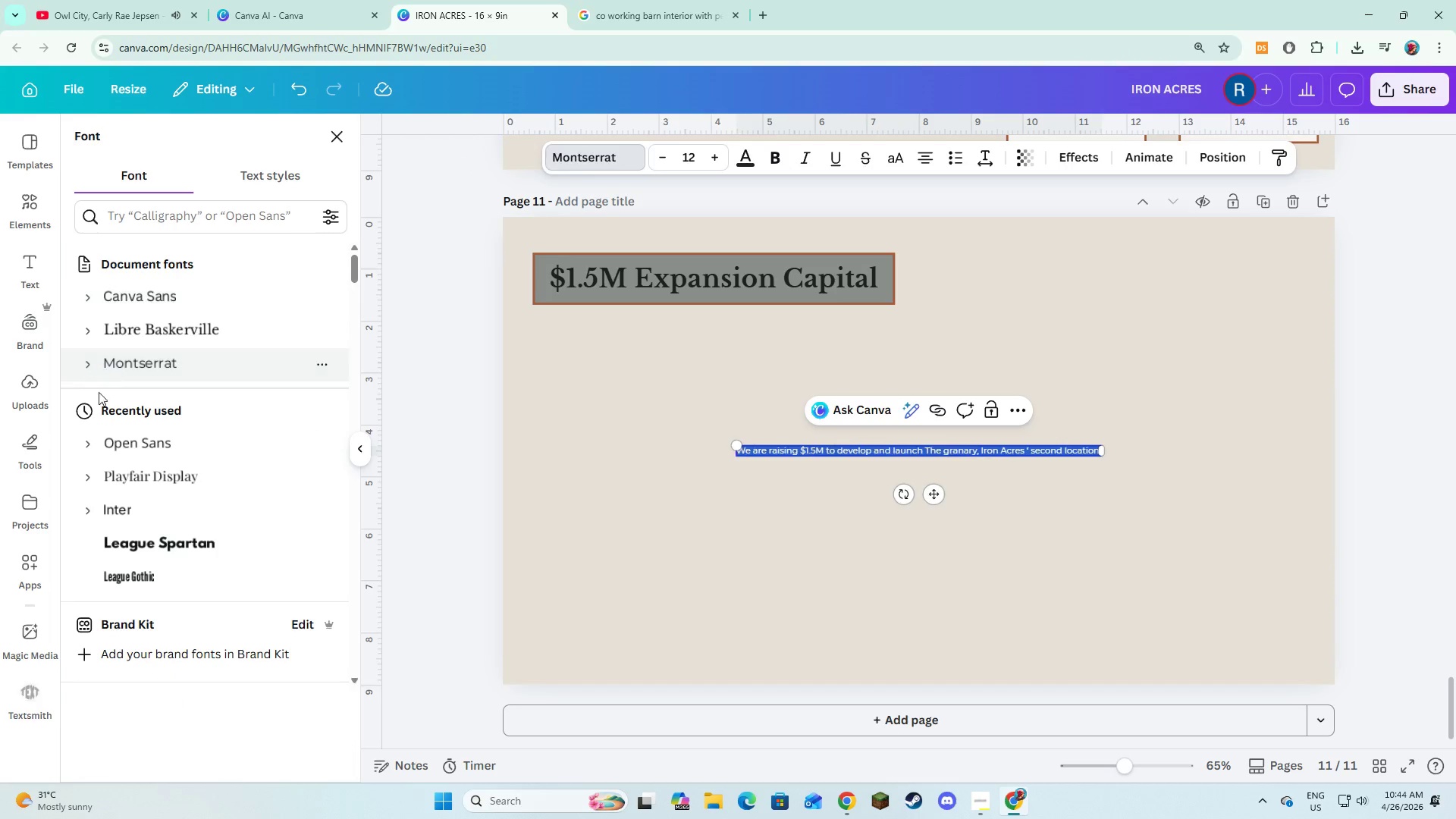 
left_click([91, 376])
 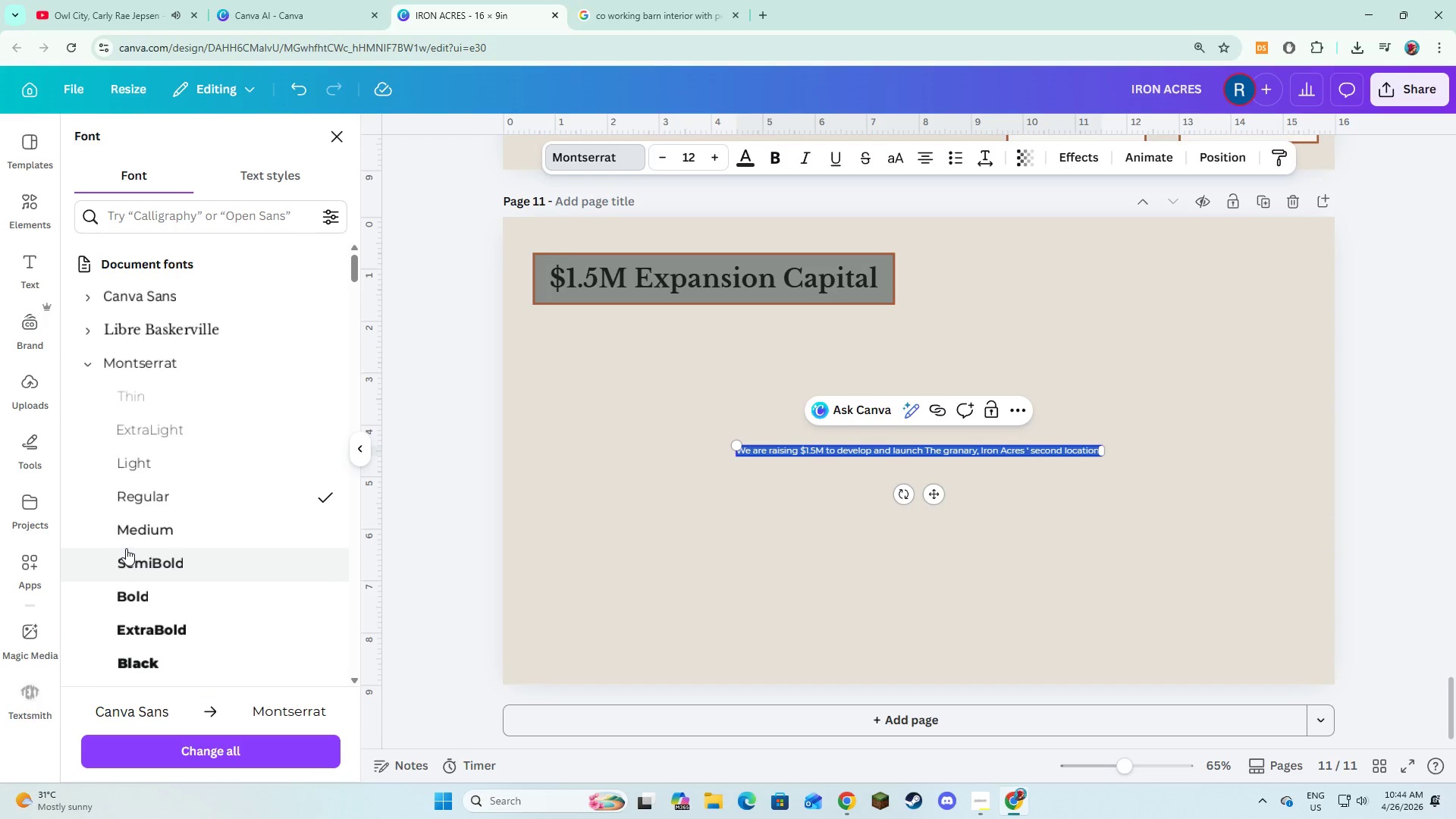 
left_click([134, 536])
 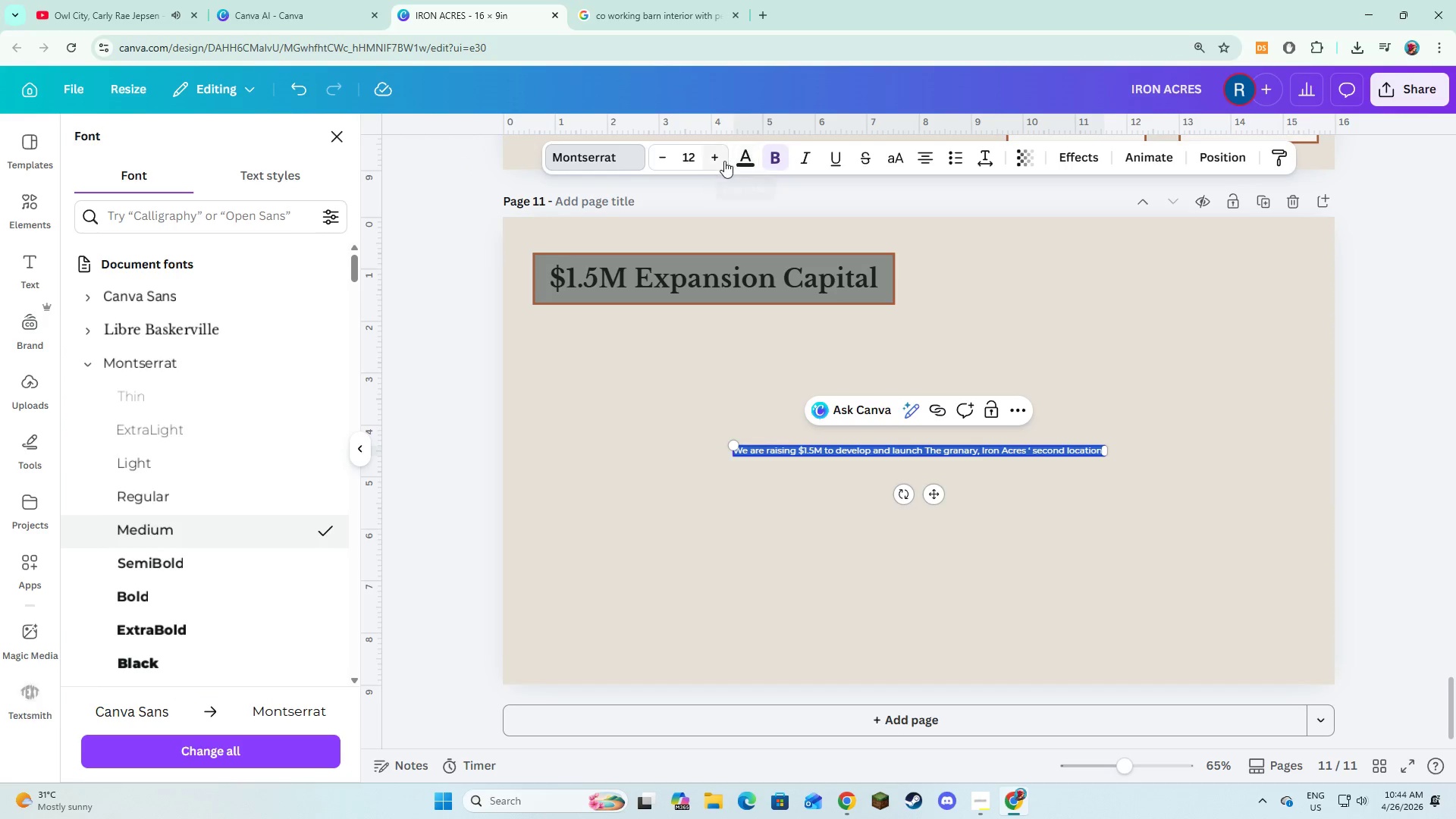 
double_click([723, 160])
 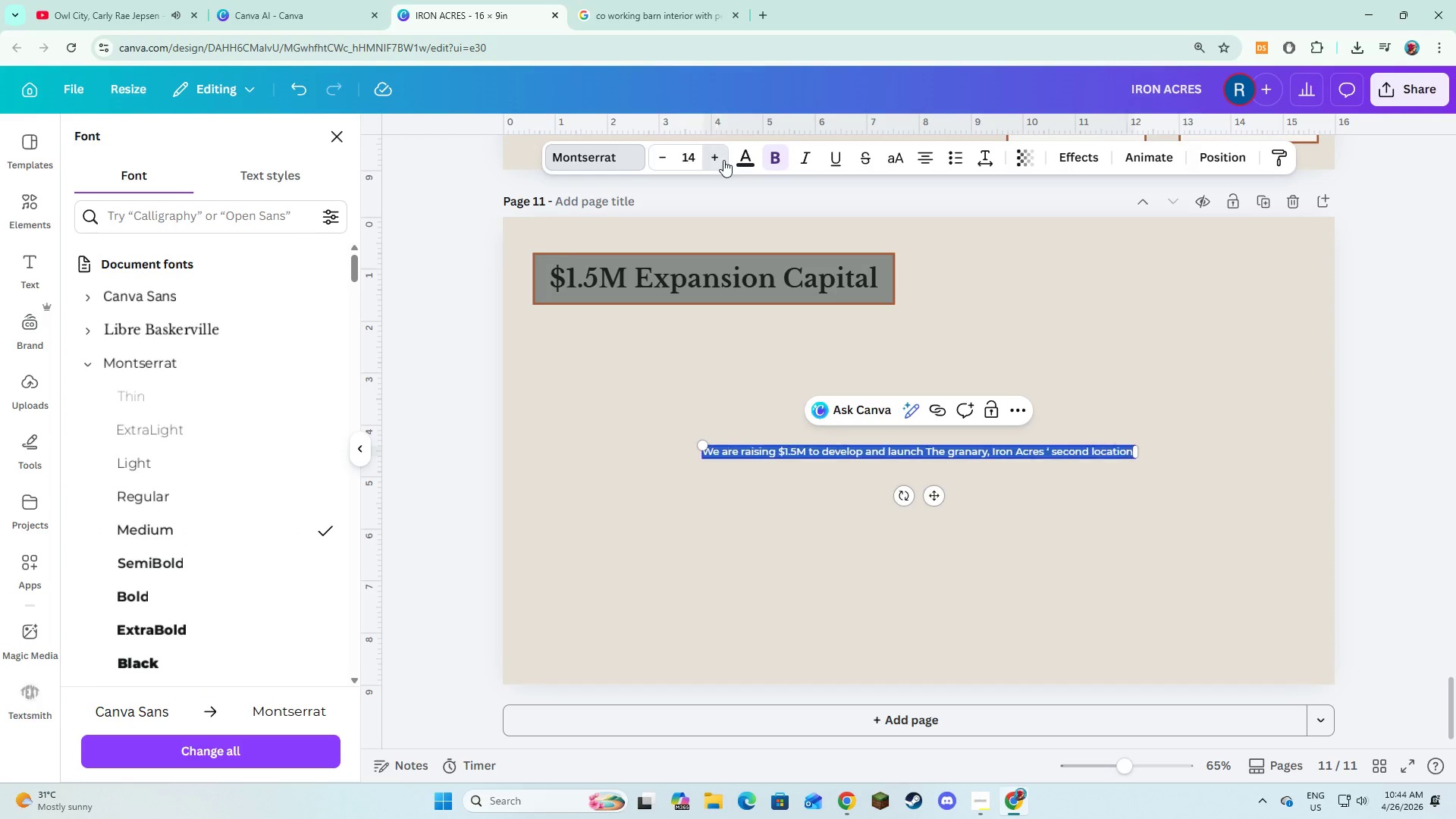 
triple_click([723, 160])
 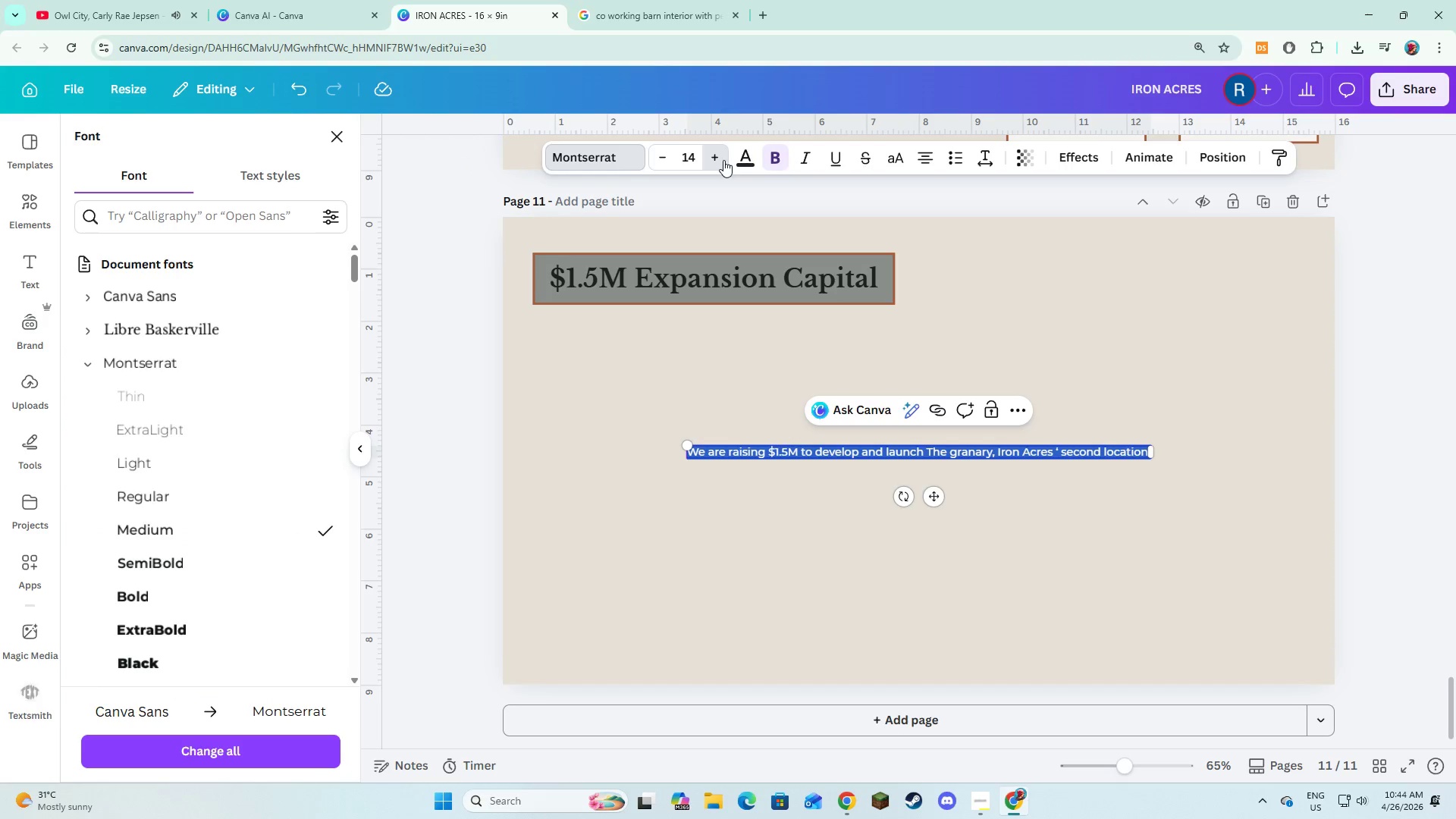 
triple_click([723, 160])
 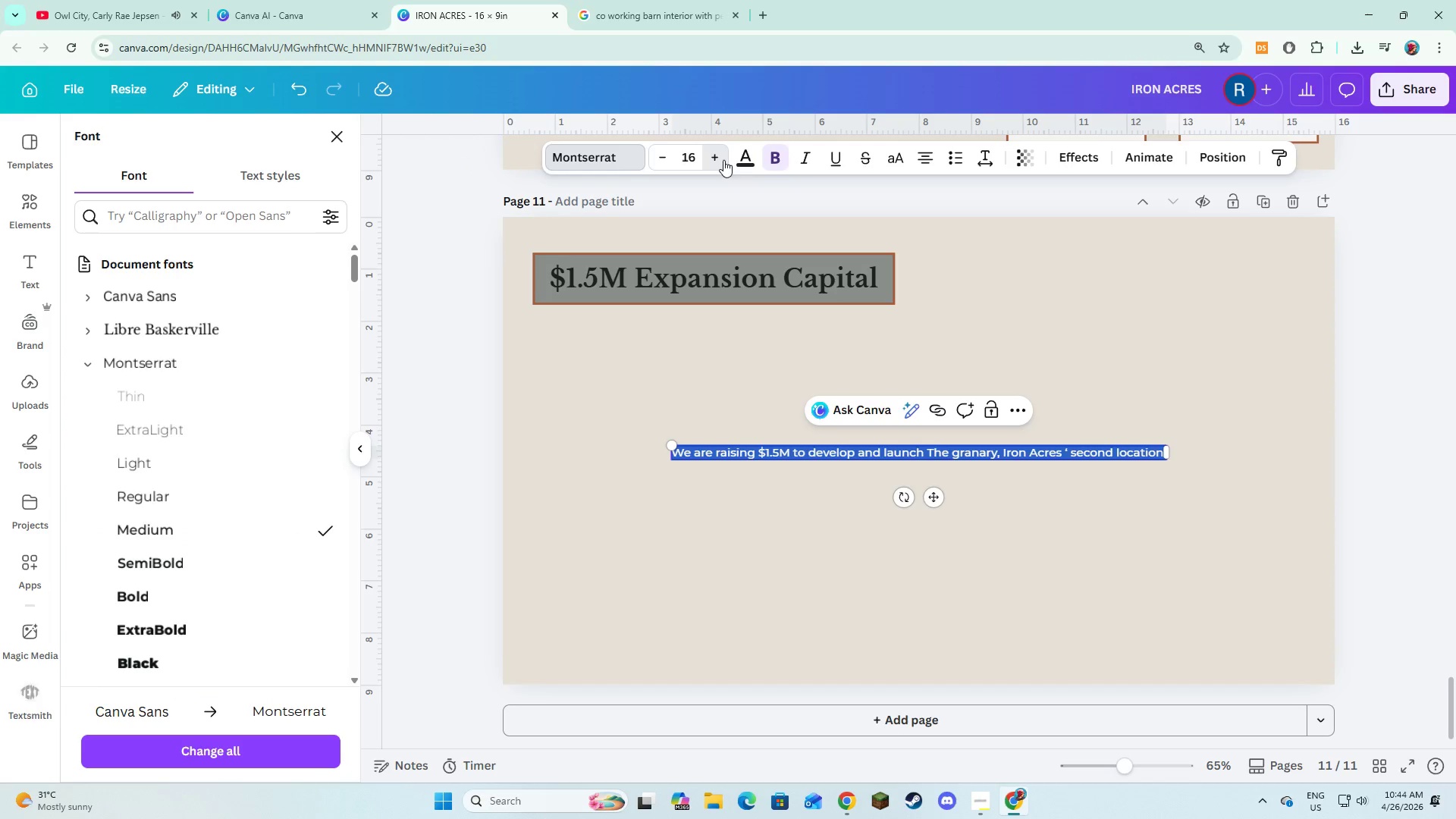 
triple_click([723, 160])
 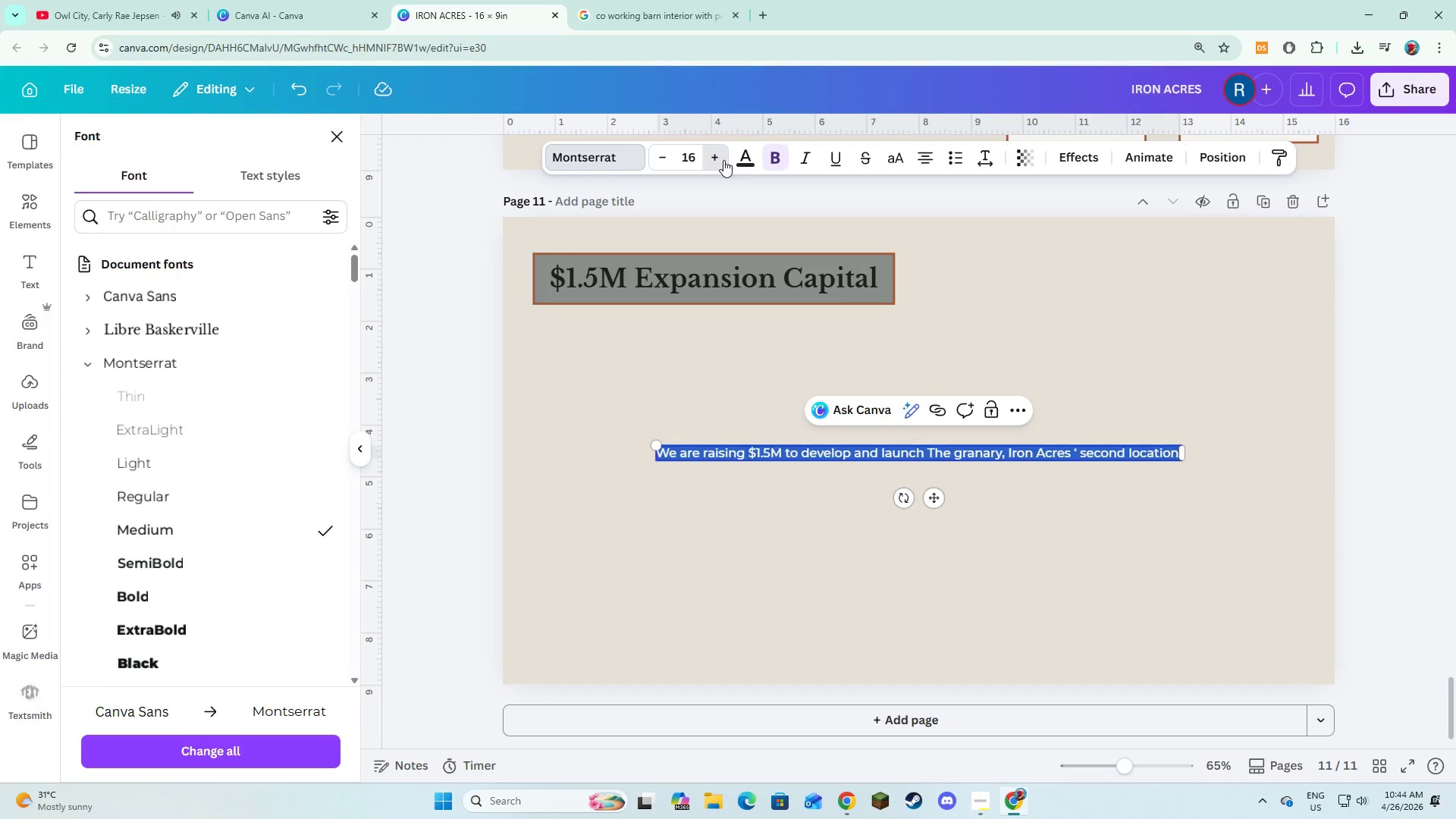 
triple_click([723, 160])
 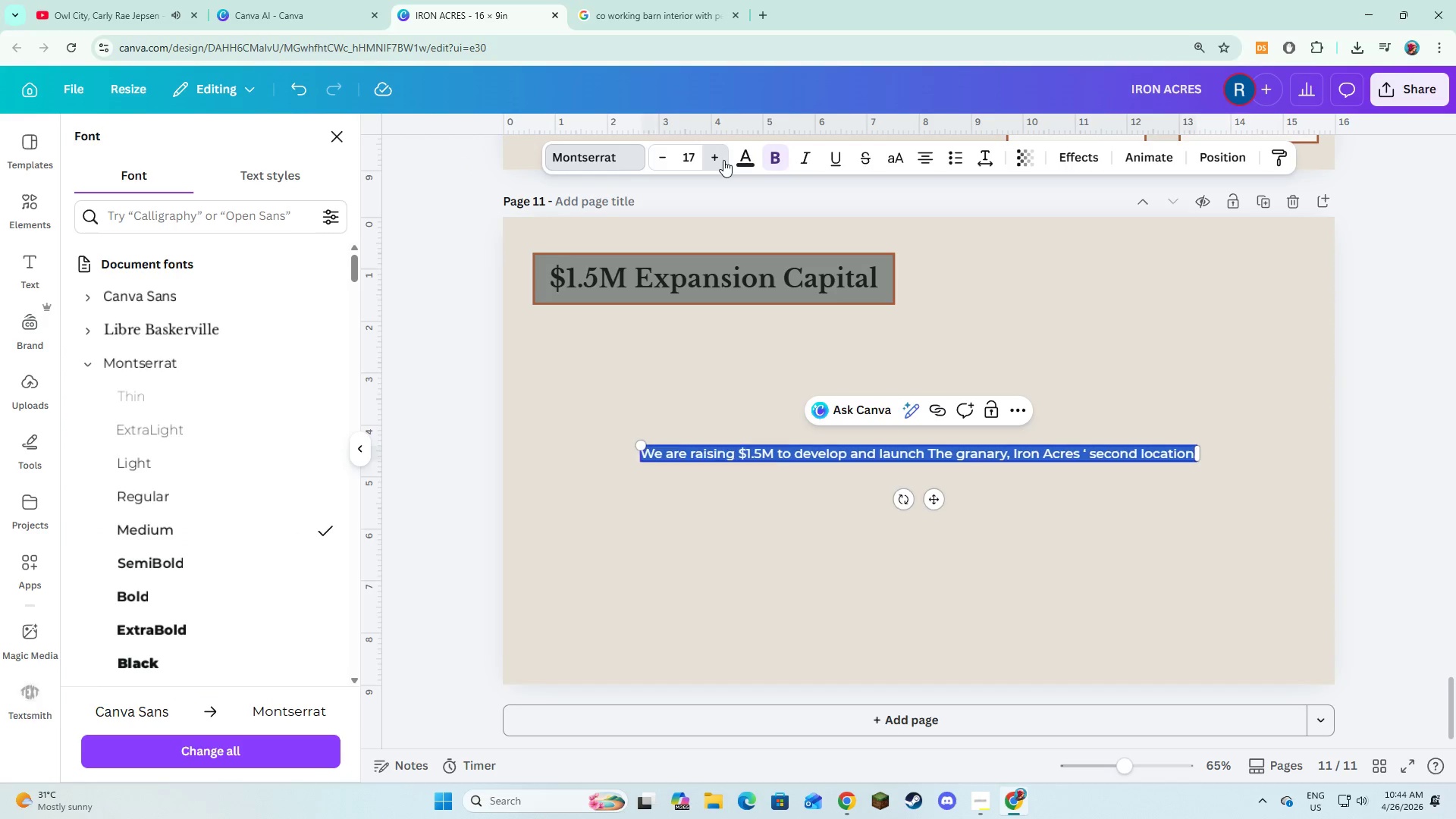 
triple_click([723, 160])
 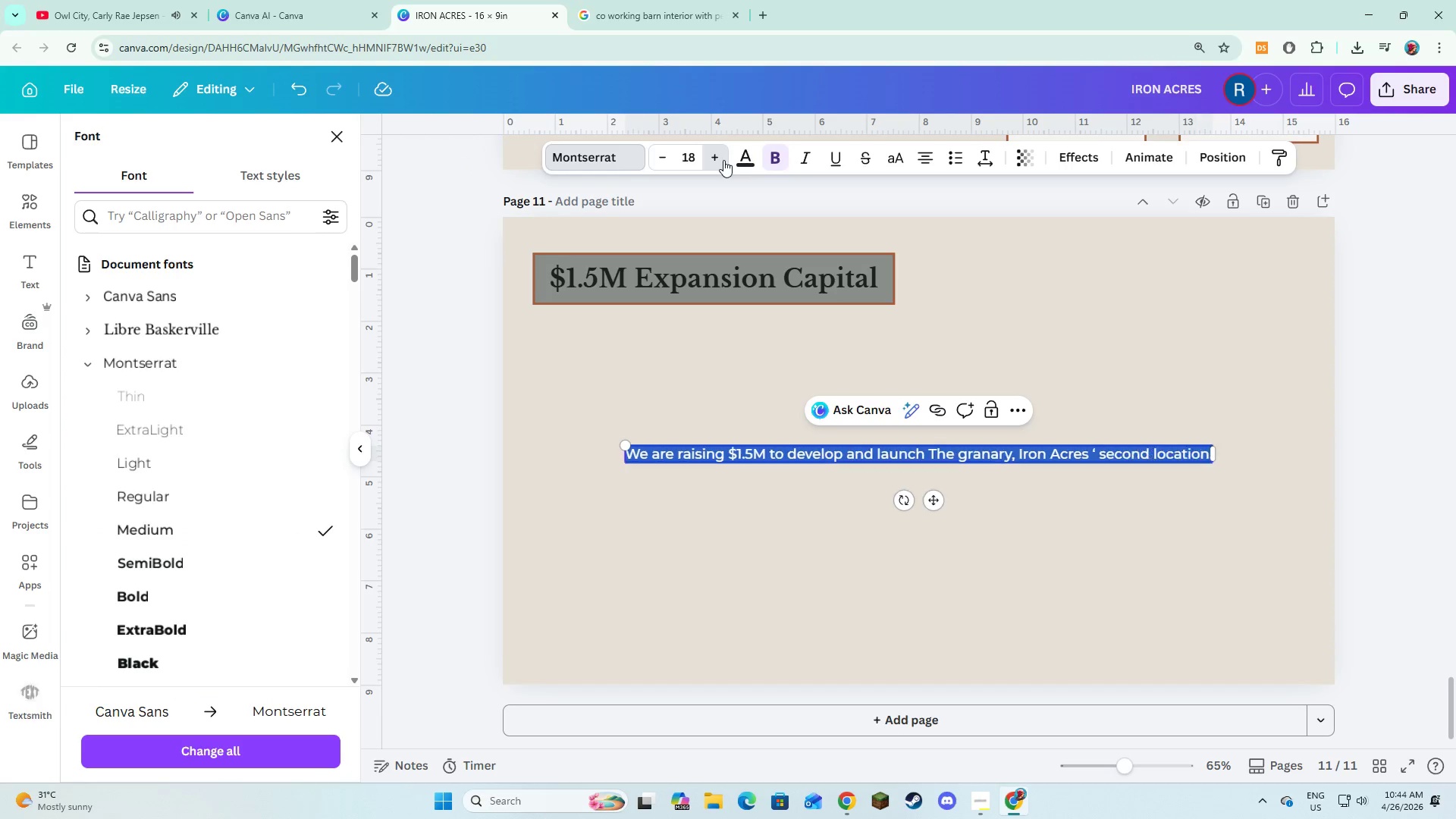 
triple_click([723, 160])
 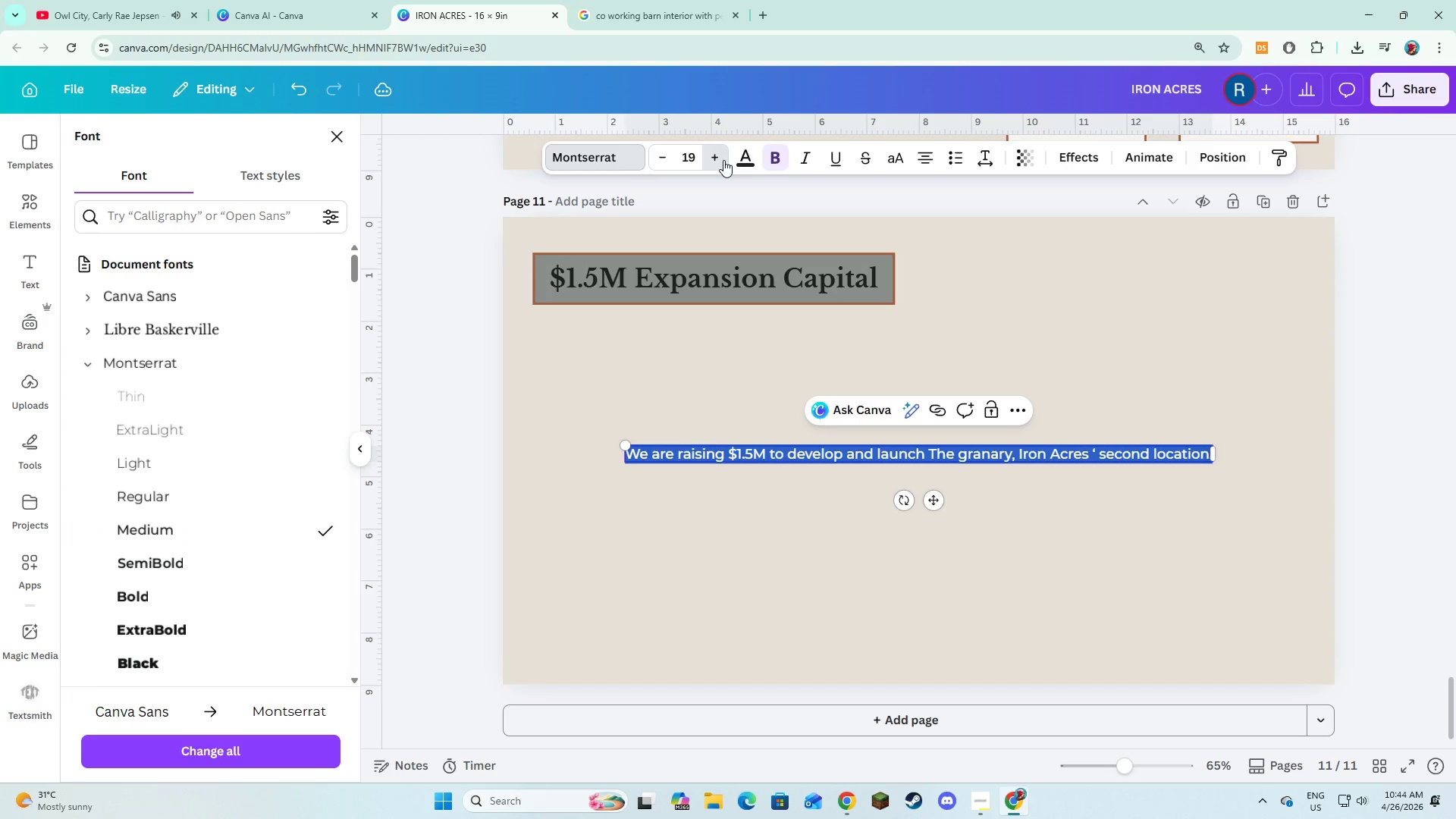 
triple_click([723, 160])
 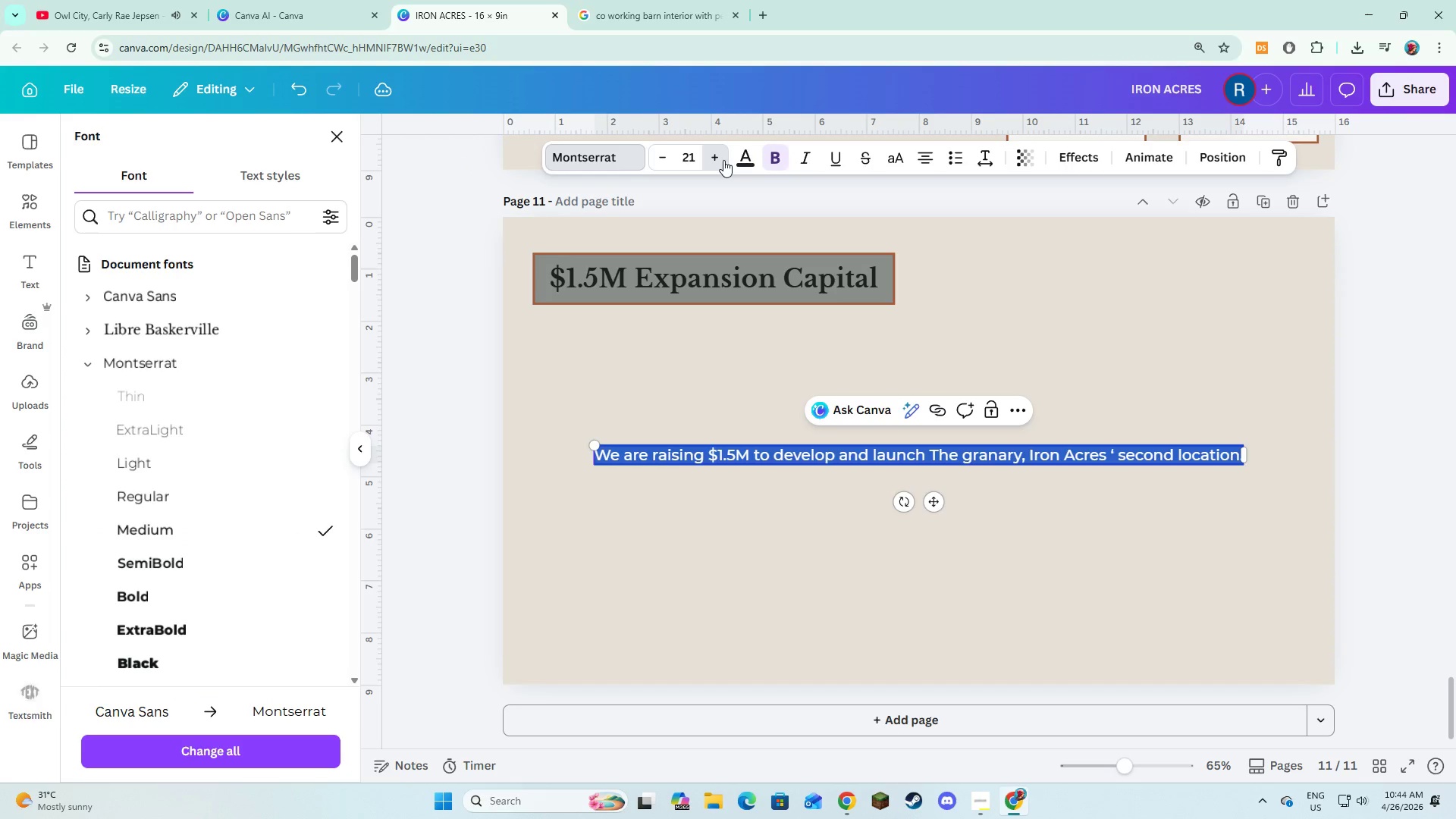 
triple_click([723, 160])
 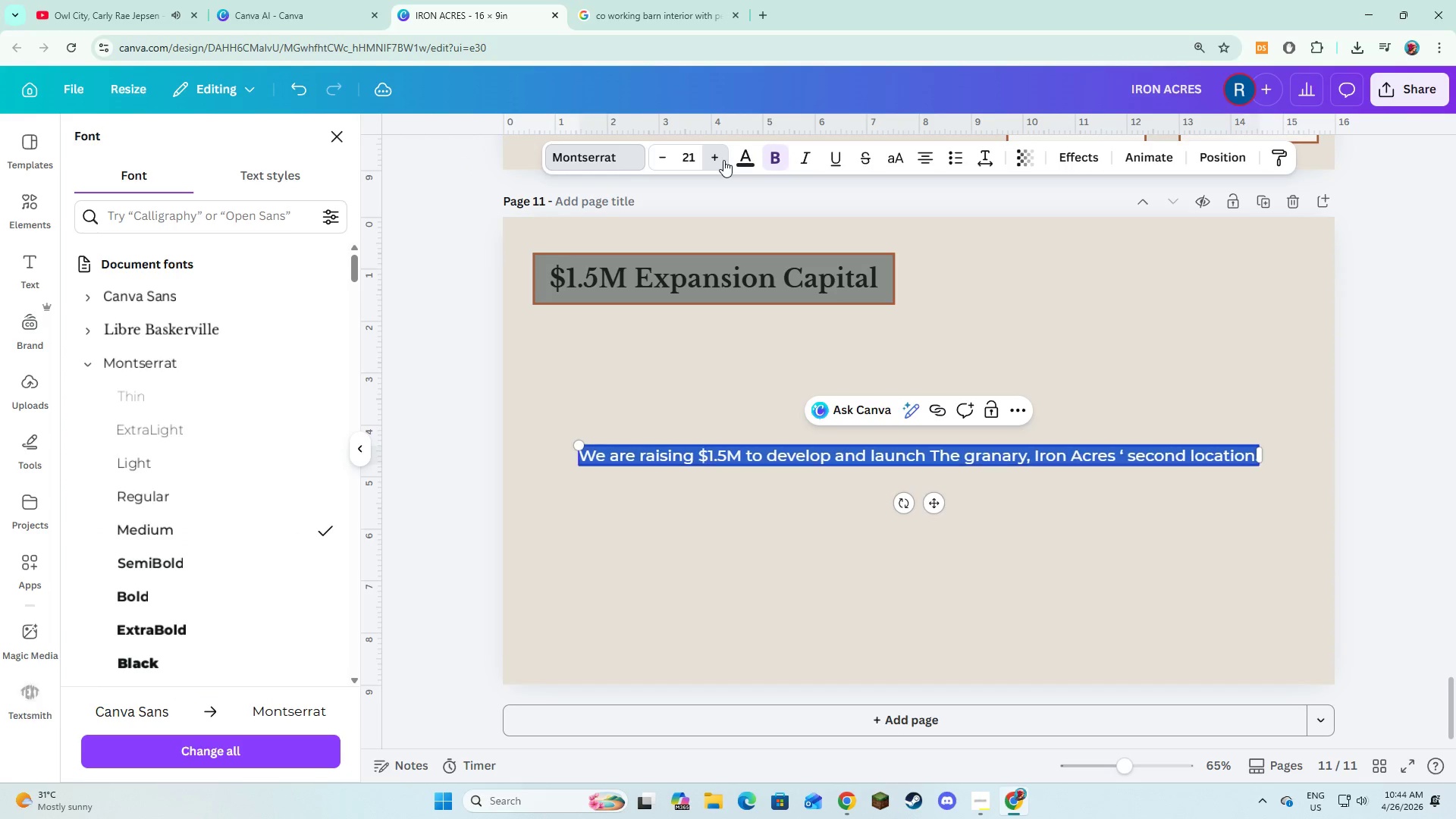 
triple_click([723, 160])
 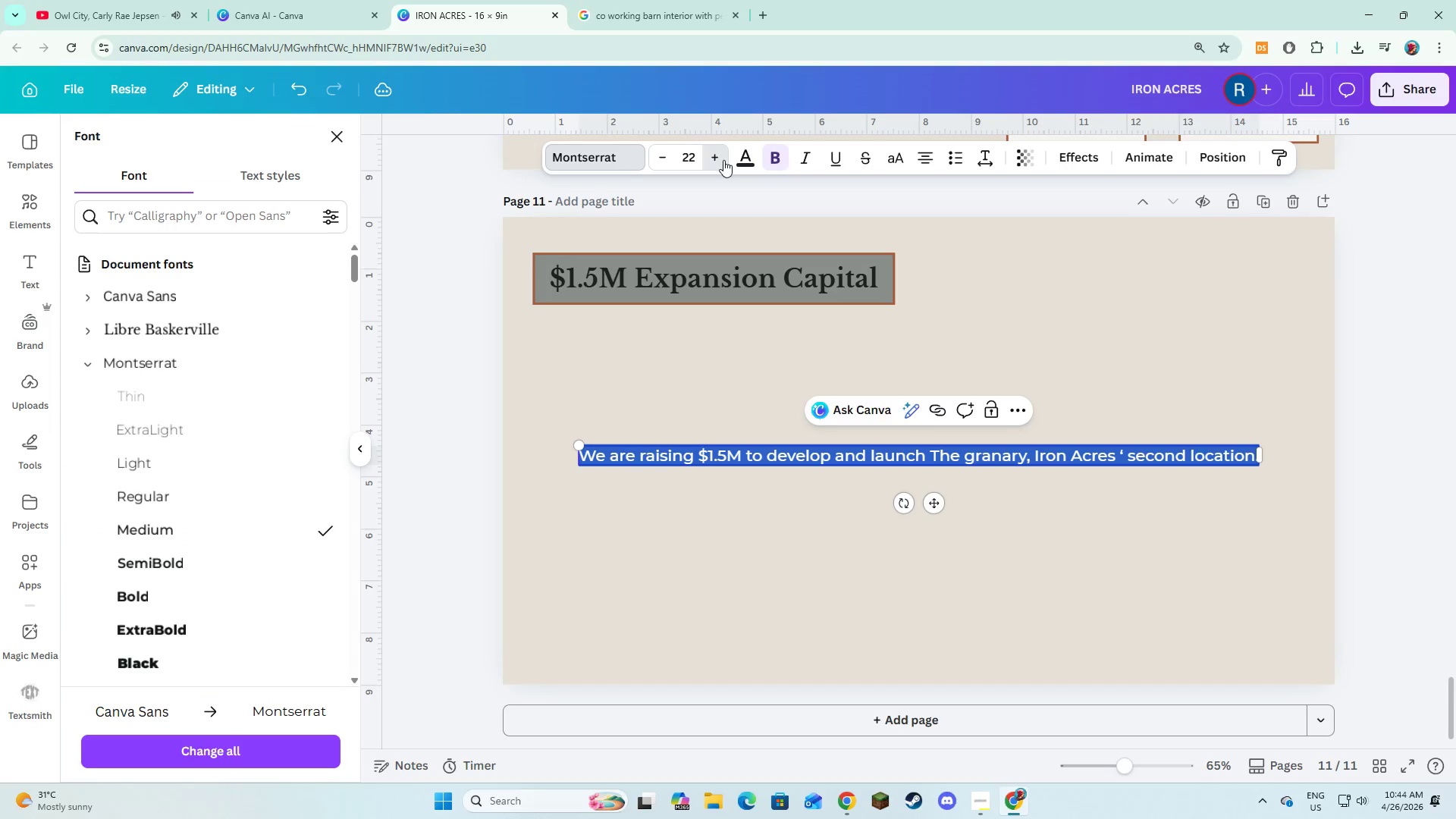 
triple_click([723, 160])
 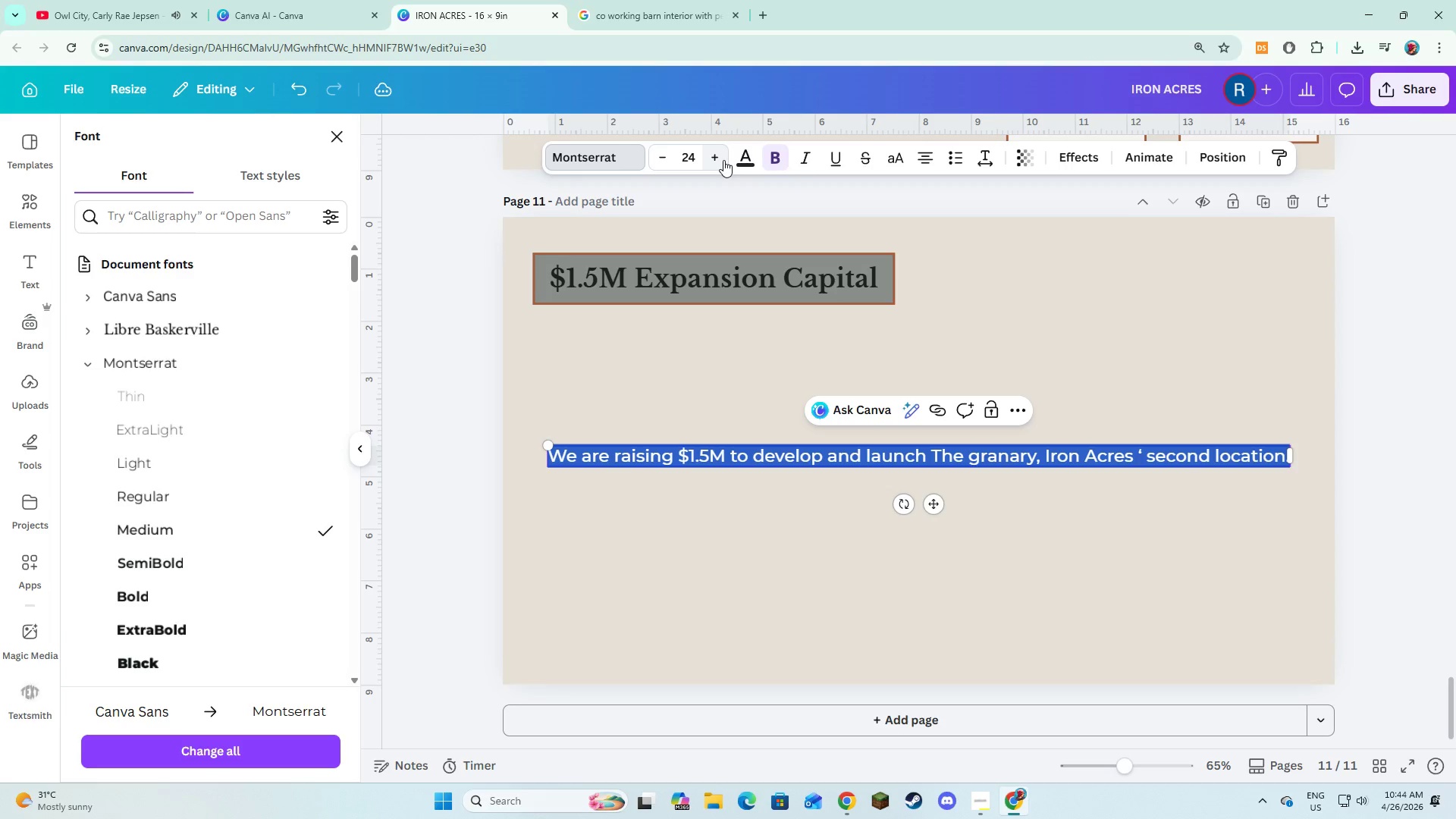 
left_click([723, 160])
 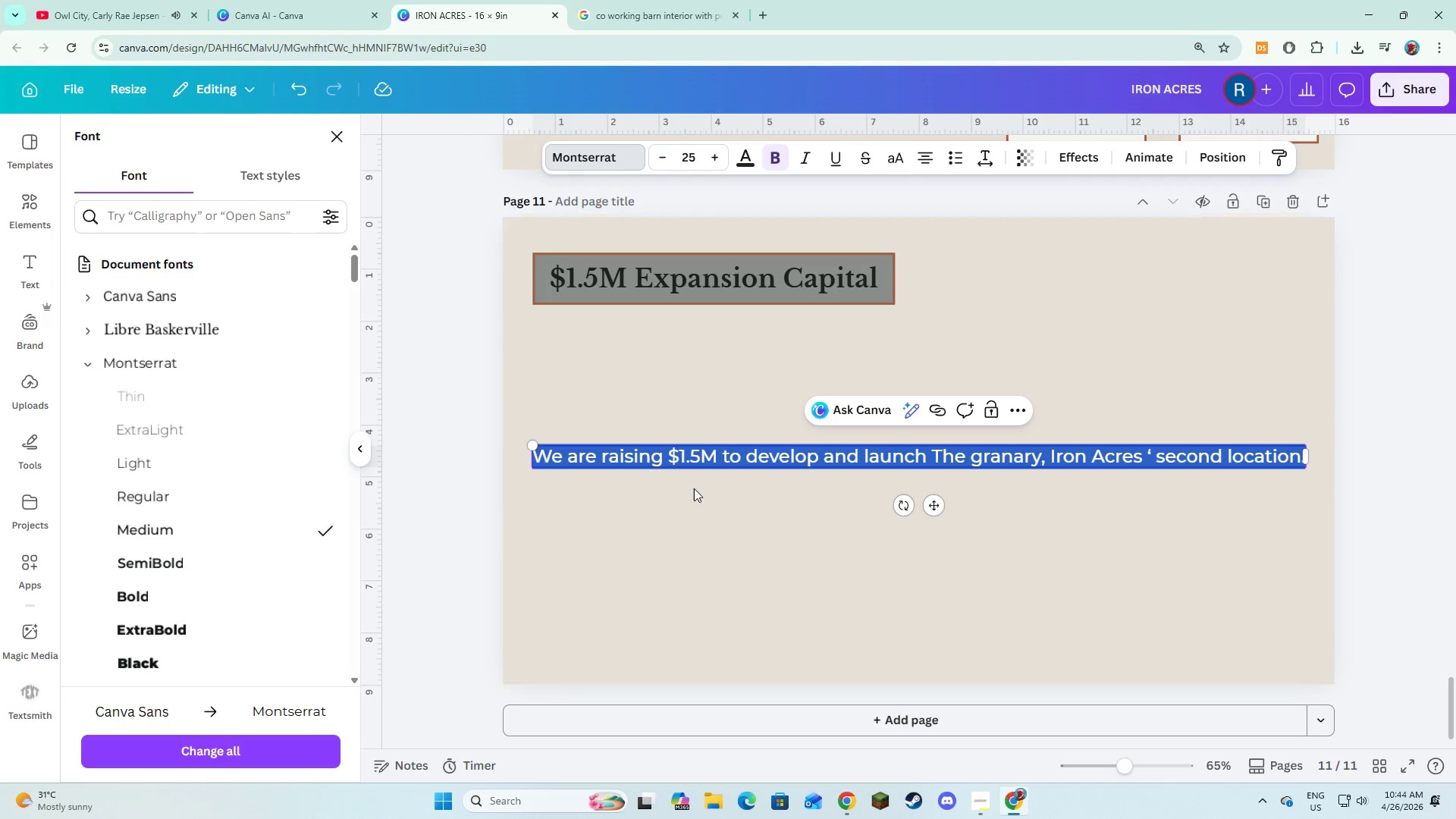 
double_click([694, 491])
 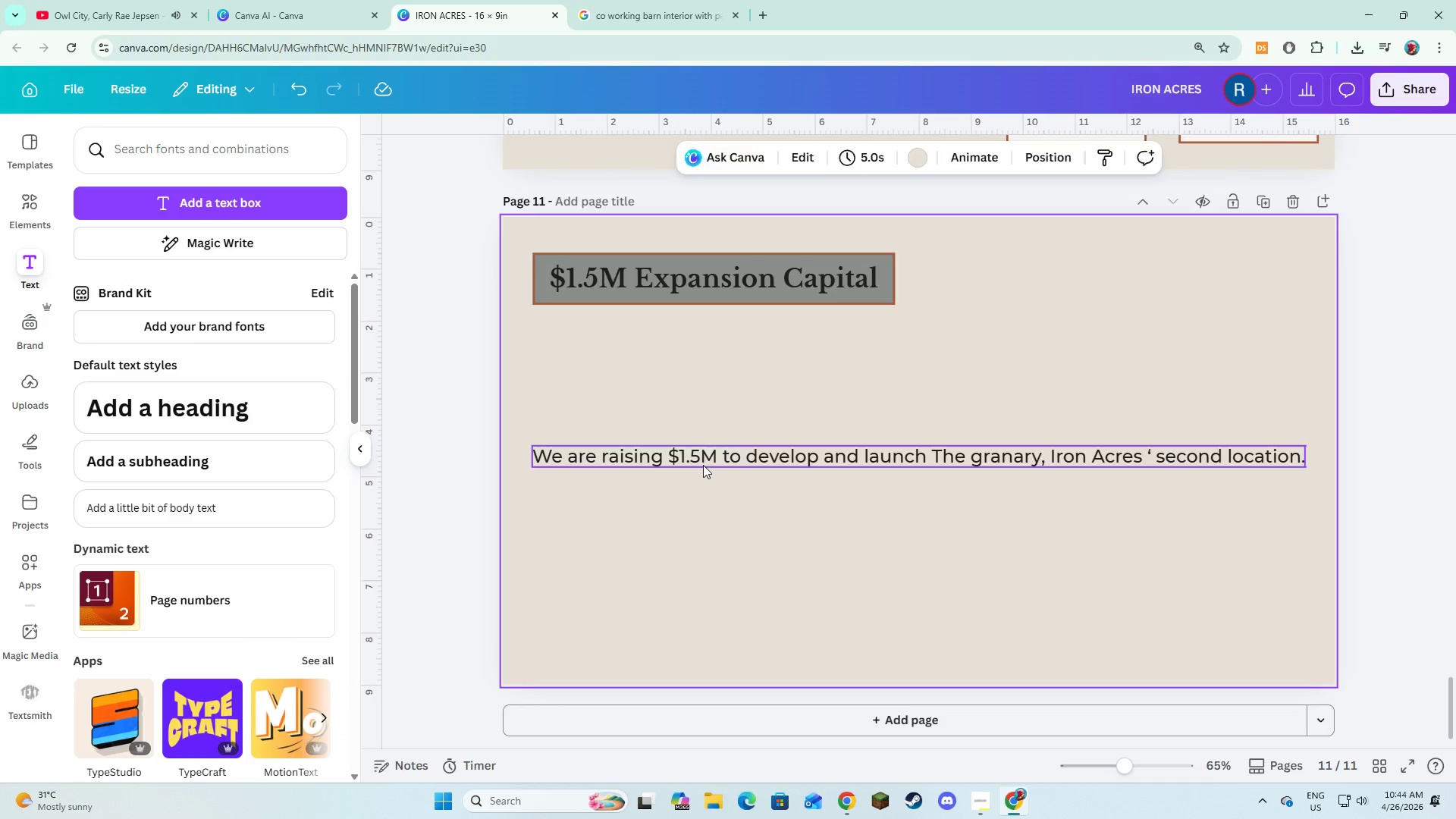 
left_click_drag(start_coordinate=[703, 465], to_coordinate=[714, 369])
 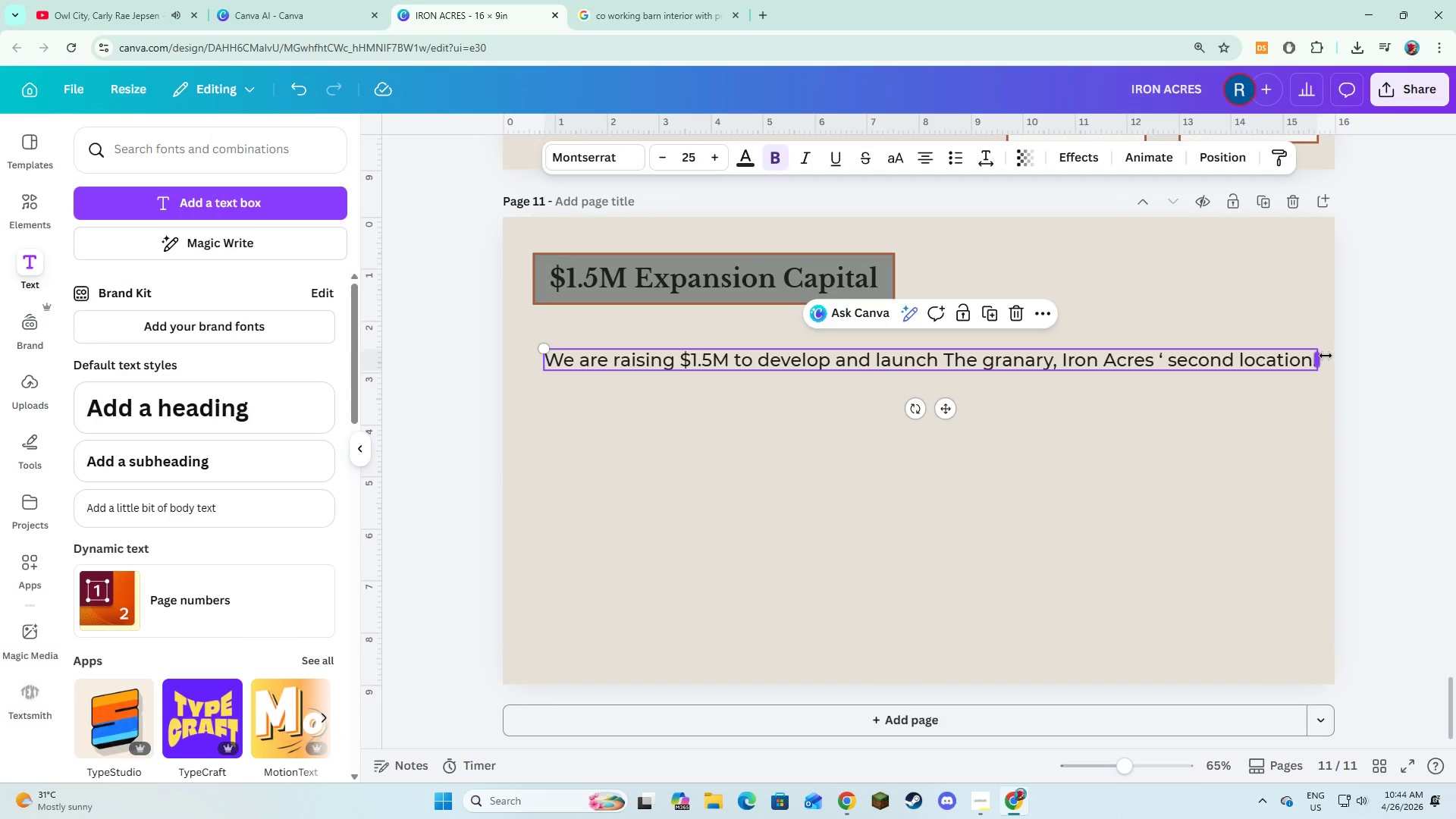 
left_click_drag(start_coordinate=[1326, 356], to_coordinate=[1128, 356])
 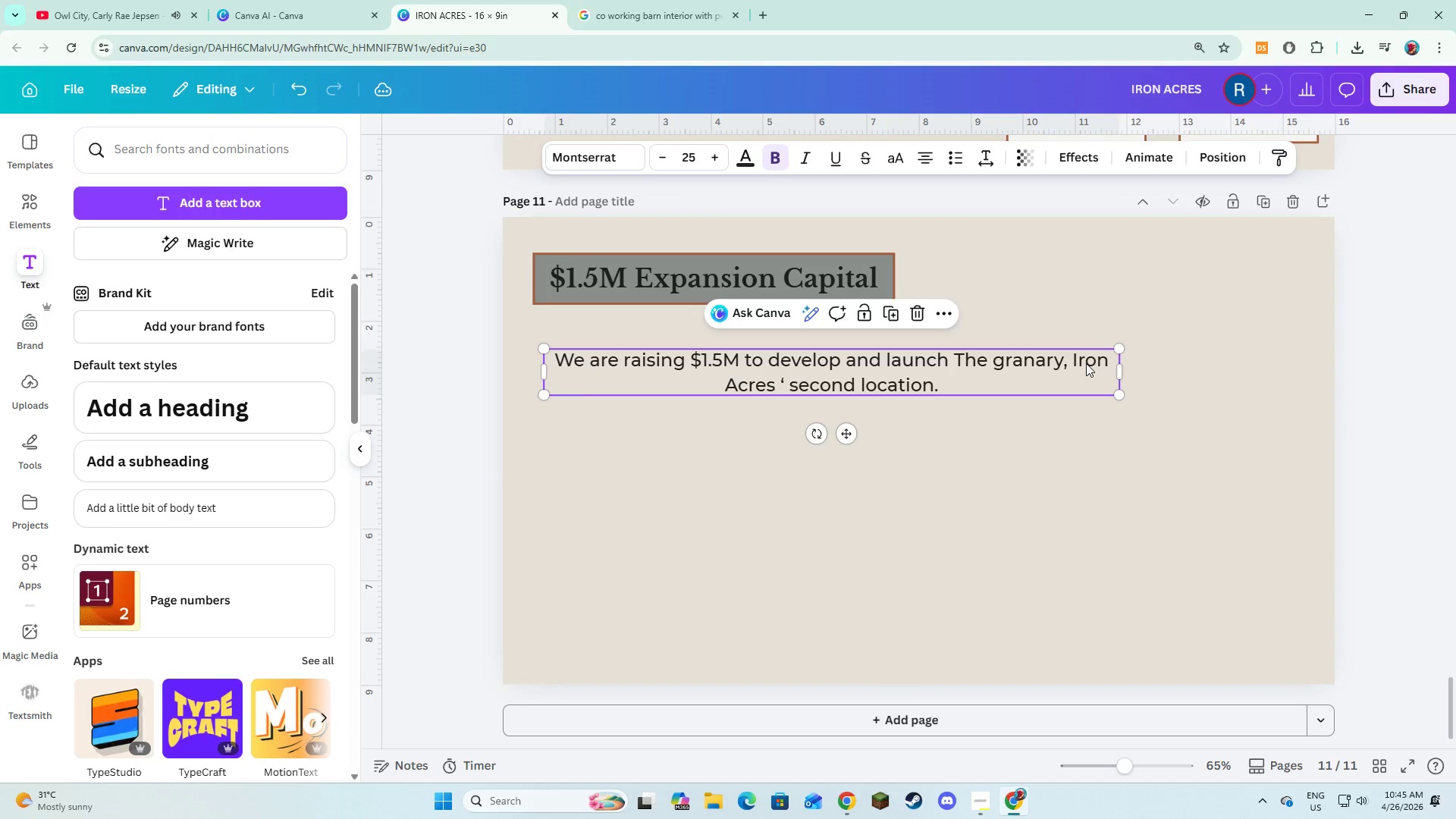 
left_click_drag(start_coordinate=[1086, 363], to_coordinate=[1203, 348])
 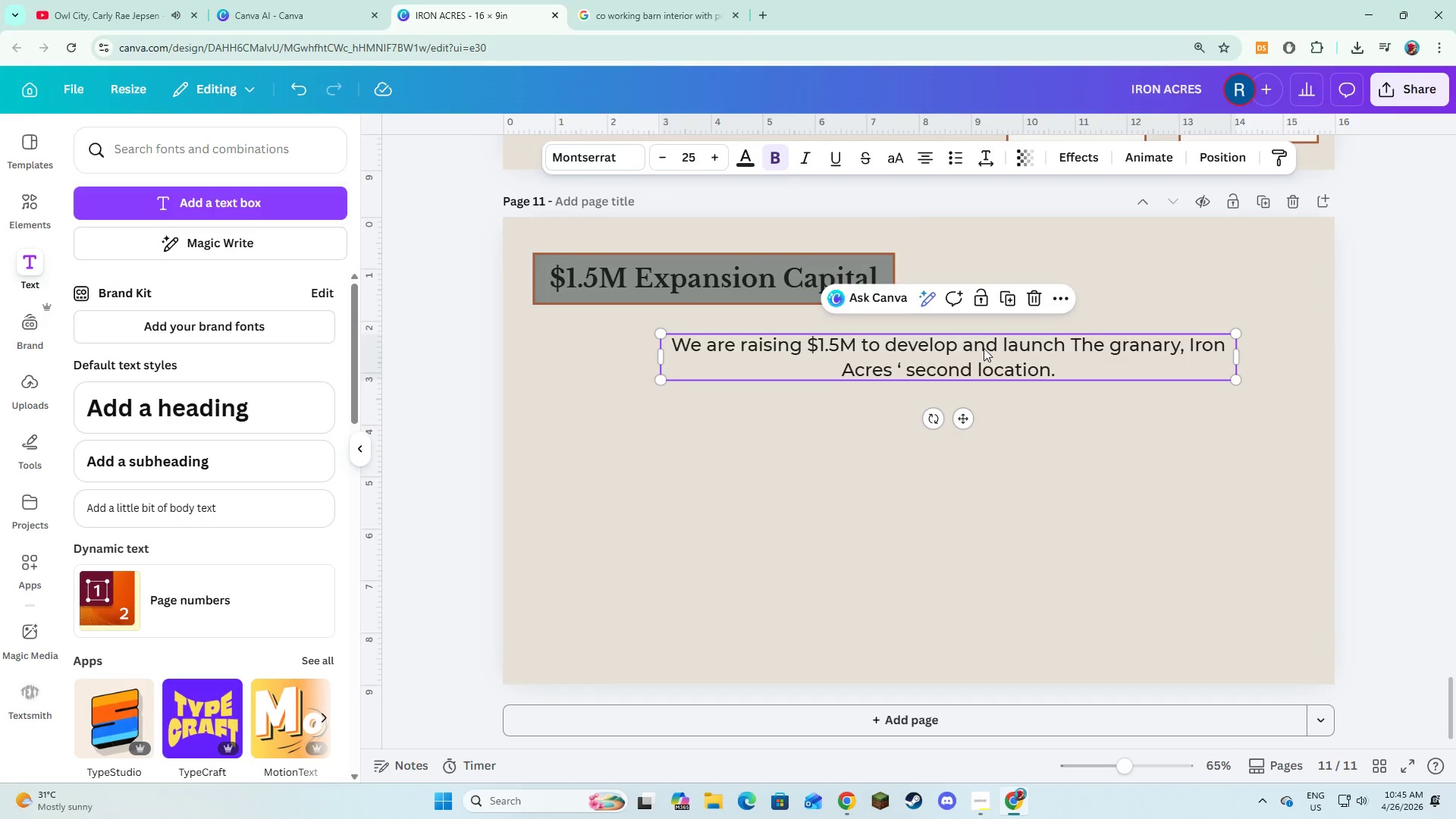 
left_click_drag(start_coordinate=[961, 361], to_coordinate=[934, 366])
 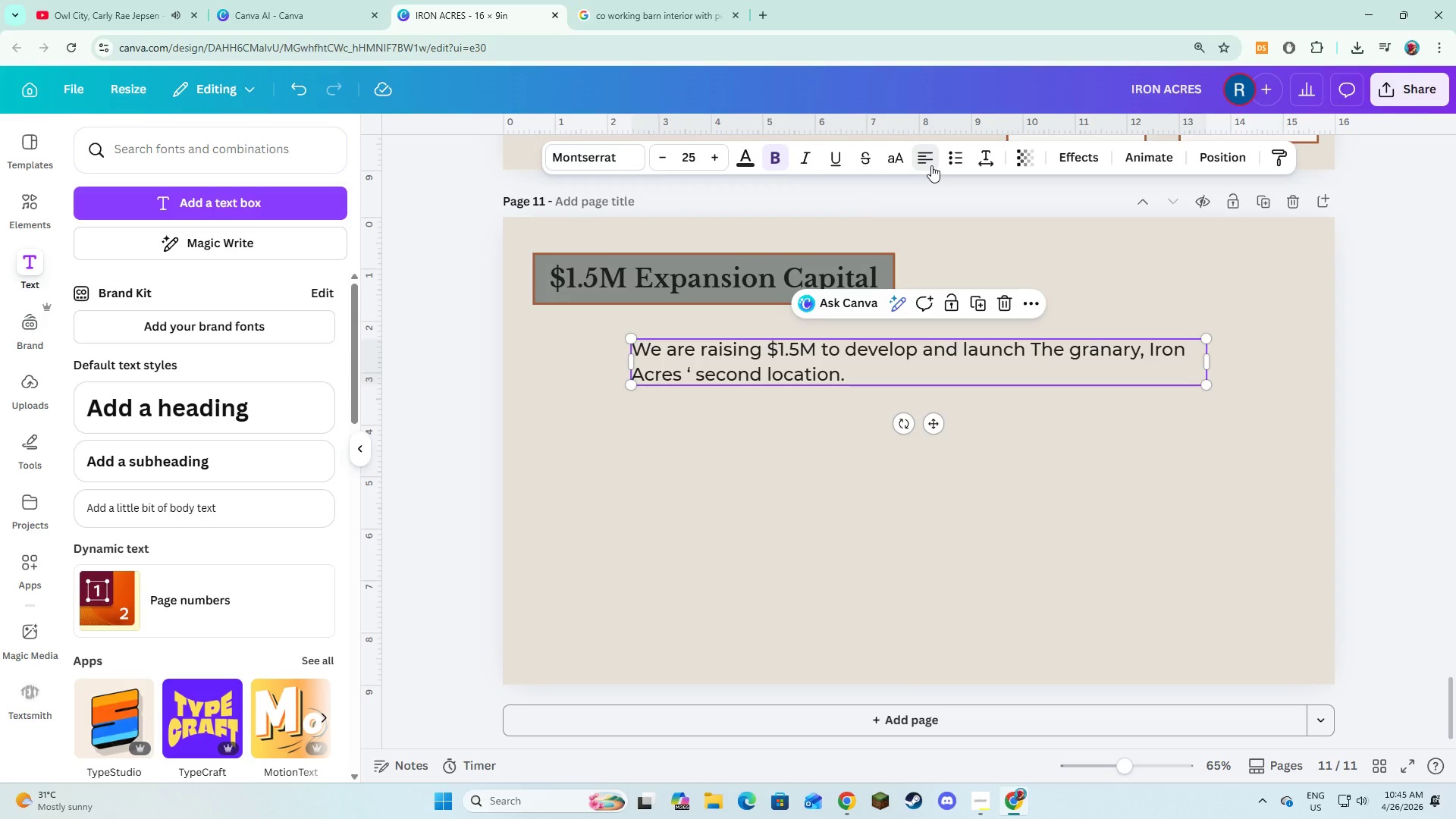 
double_click([931, 165])
 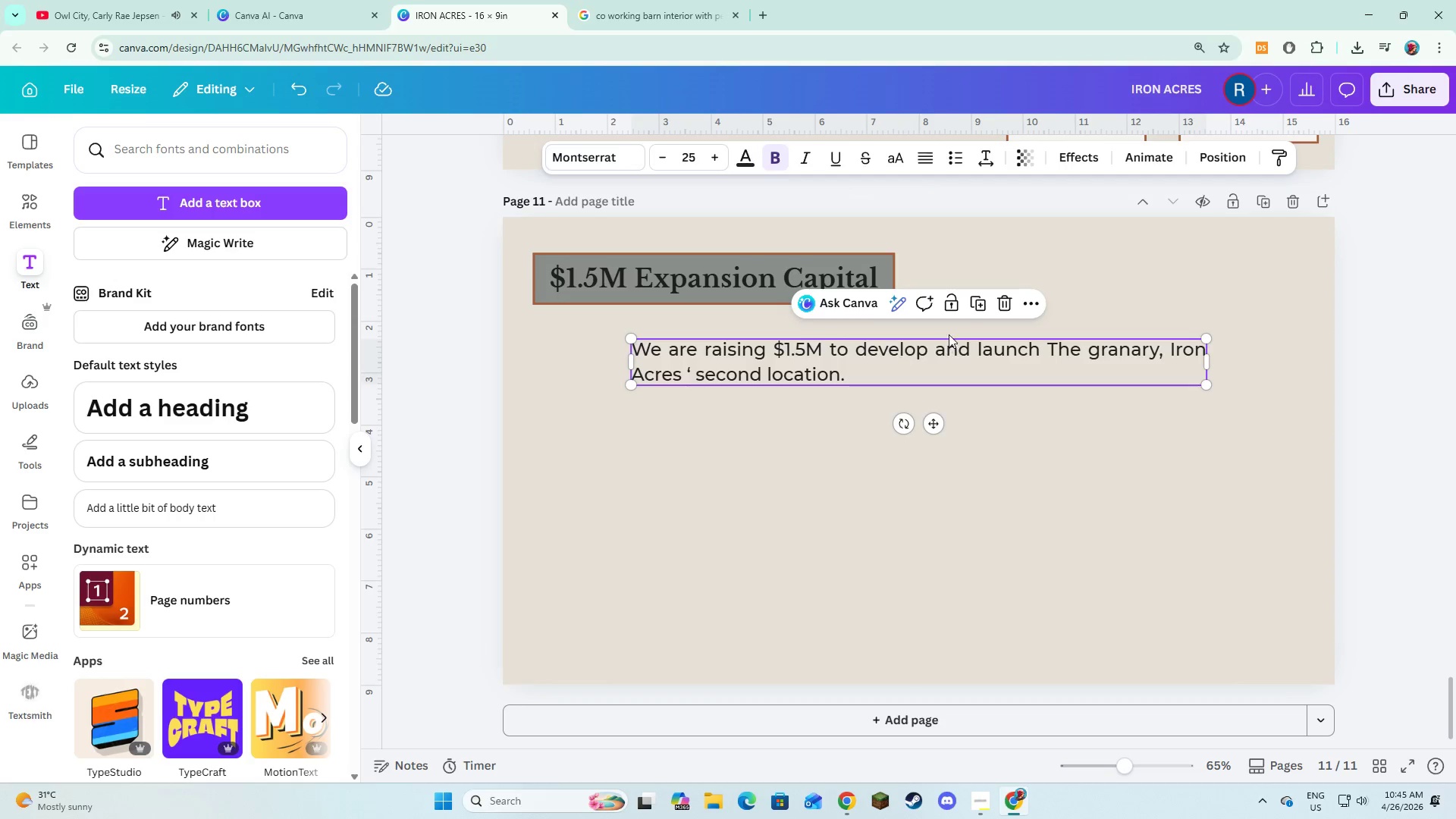 
left_click([970, 305])
 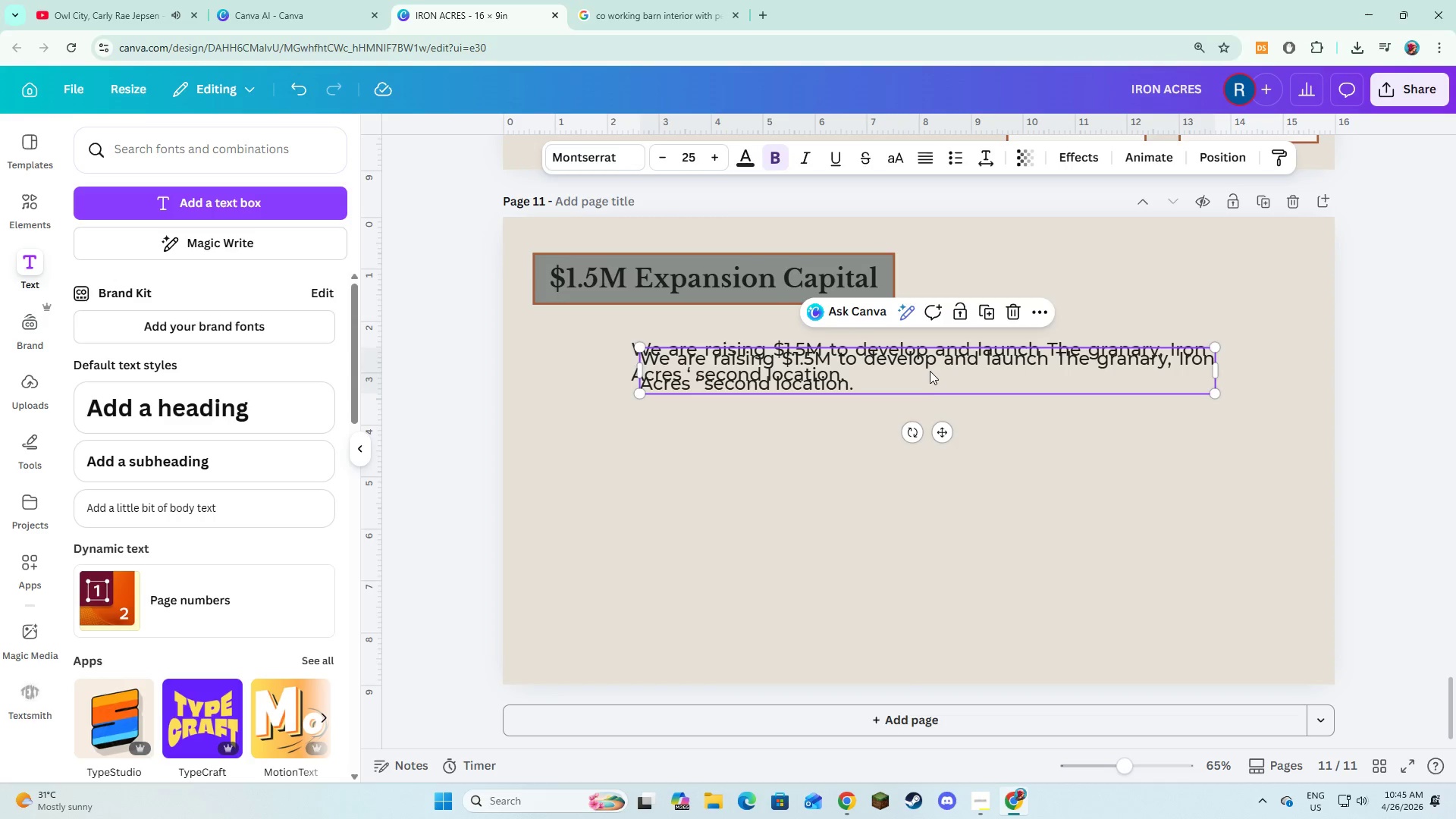 
left_click_drag(start_coordinate=[930, 371], to_coordinate=[922, 421])
 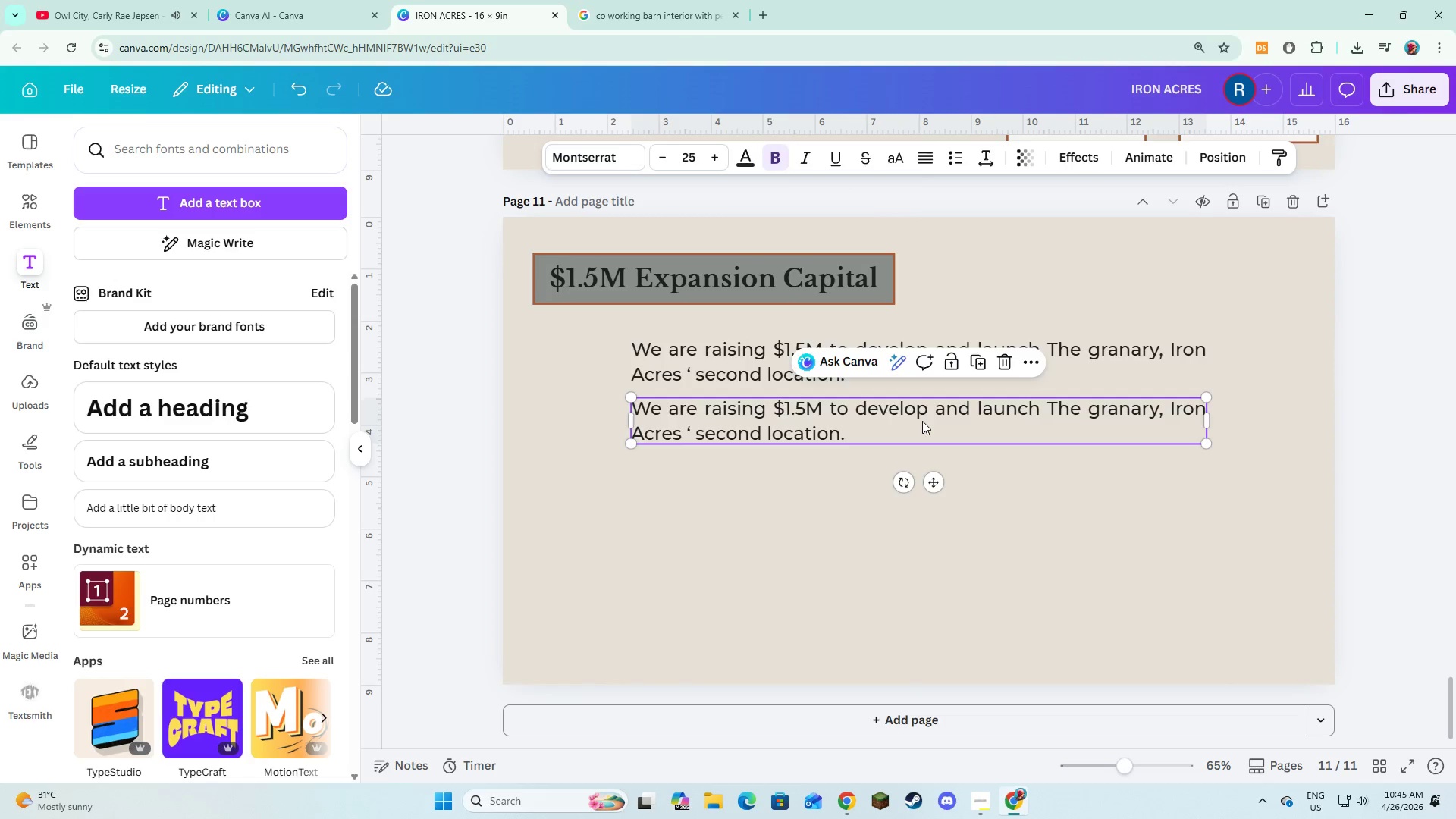 
left_click([922, 421])
 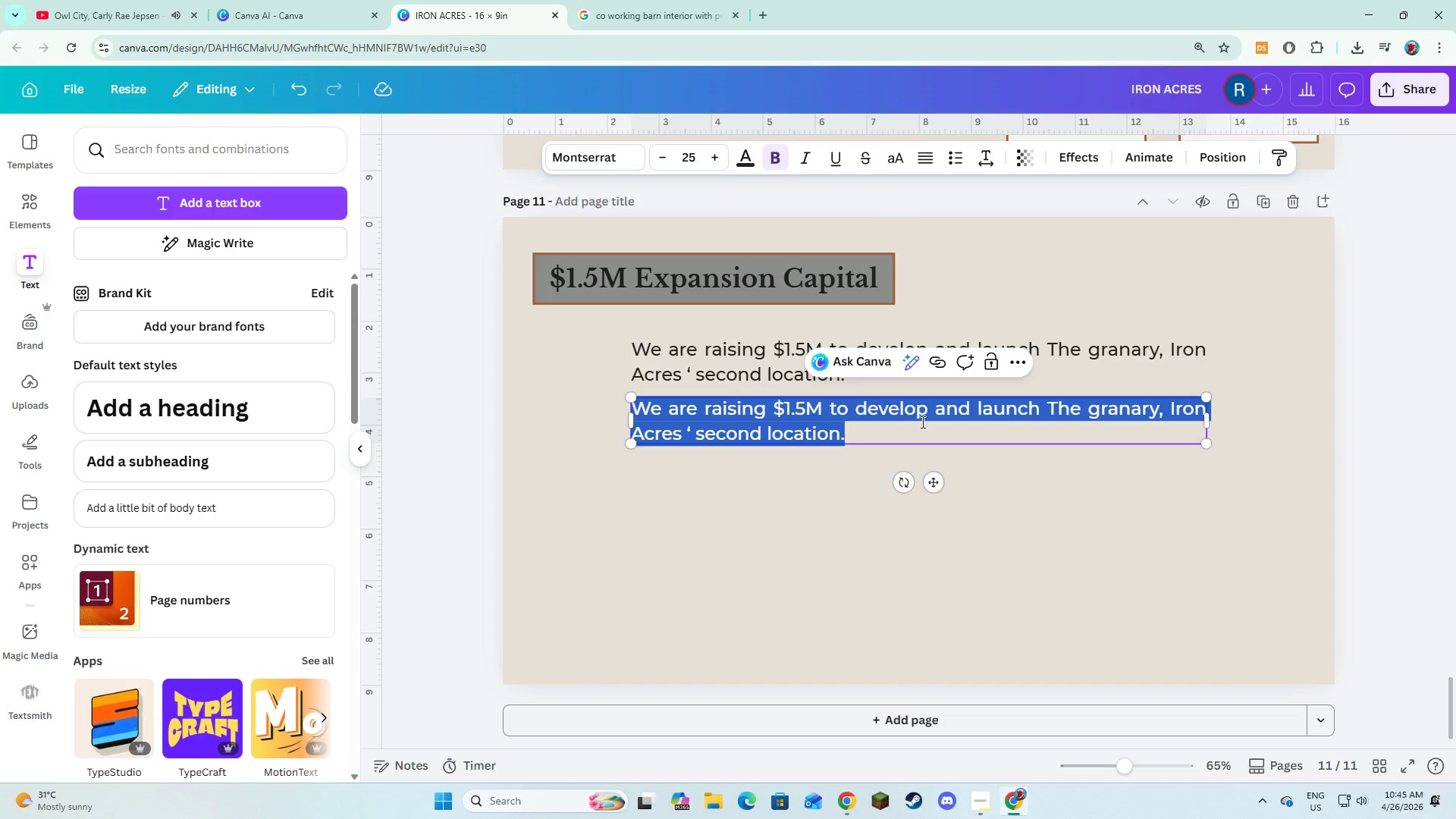 
type(This funding will avv)
key(Backspace)
key(Backspace)
type(ccelerate site development.)
key(Backspace)
type(, construction of silo suites, and the buildout of the co-working barn and shared amenities.)
 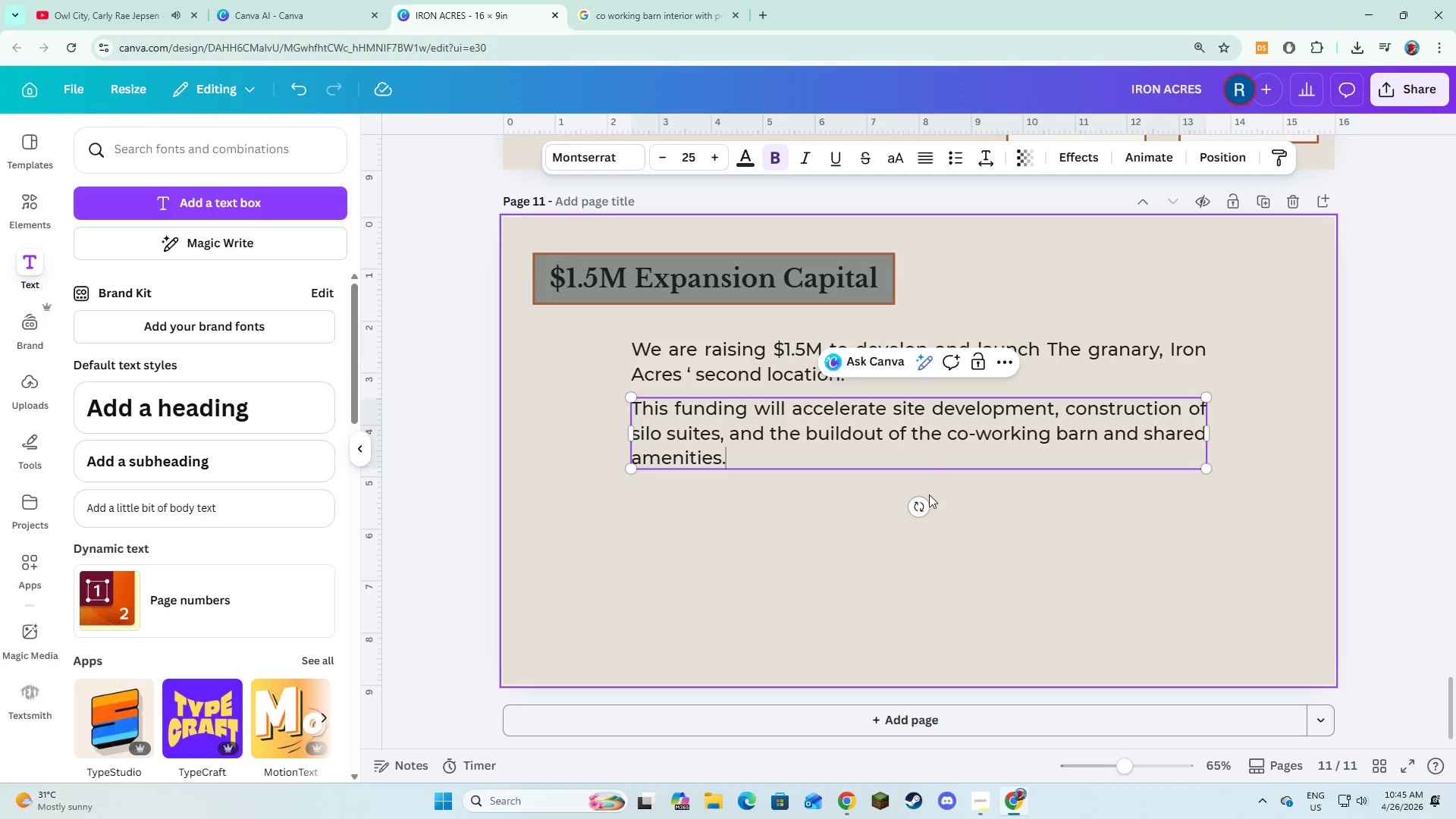 
double_click([943, 438])
 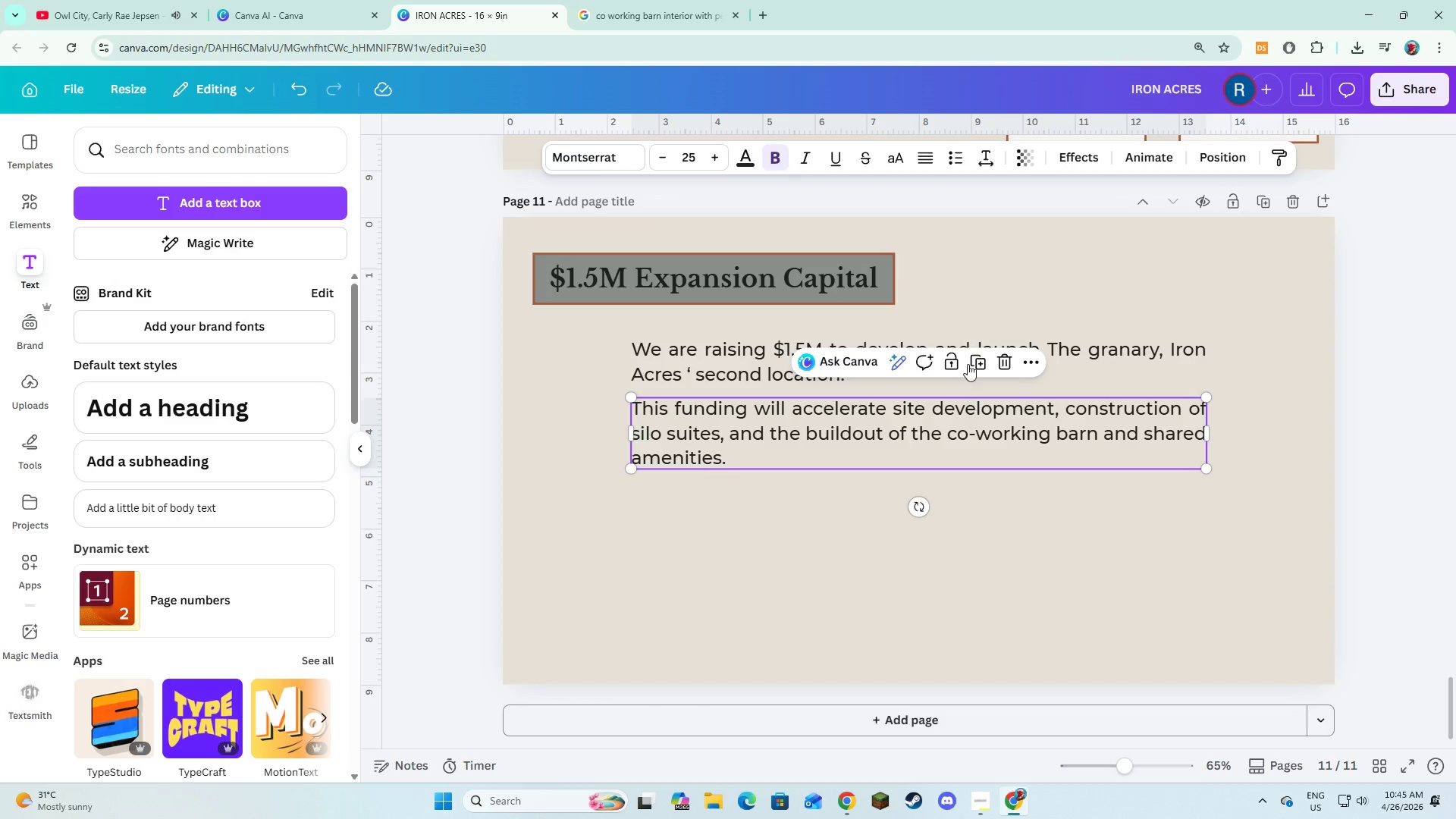 
left_click([972, 361])
 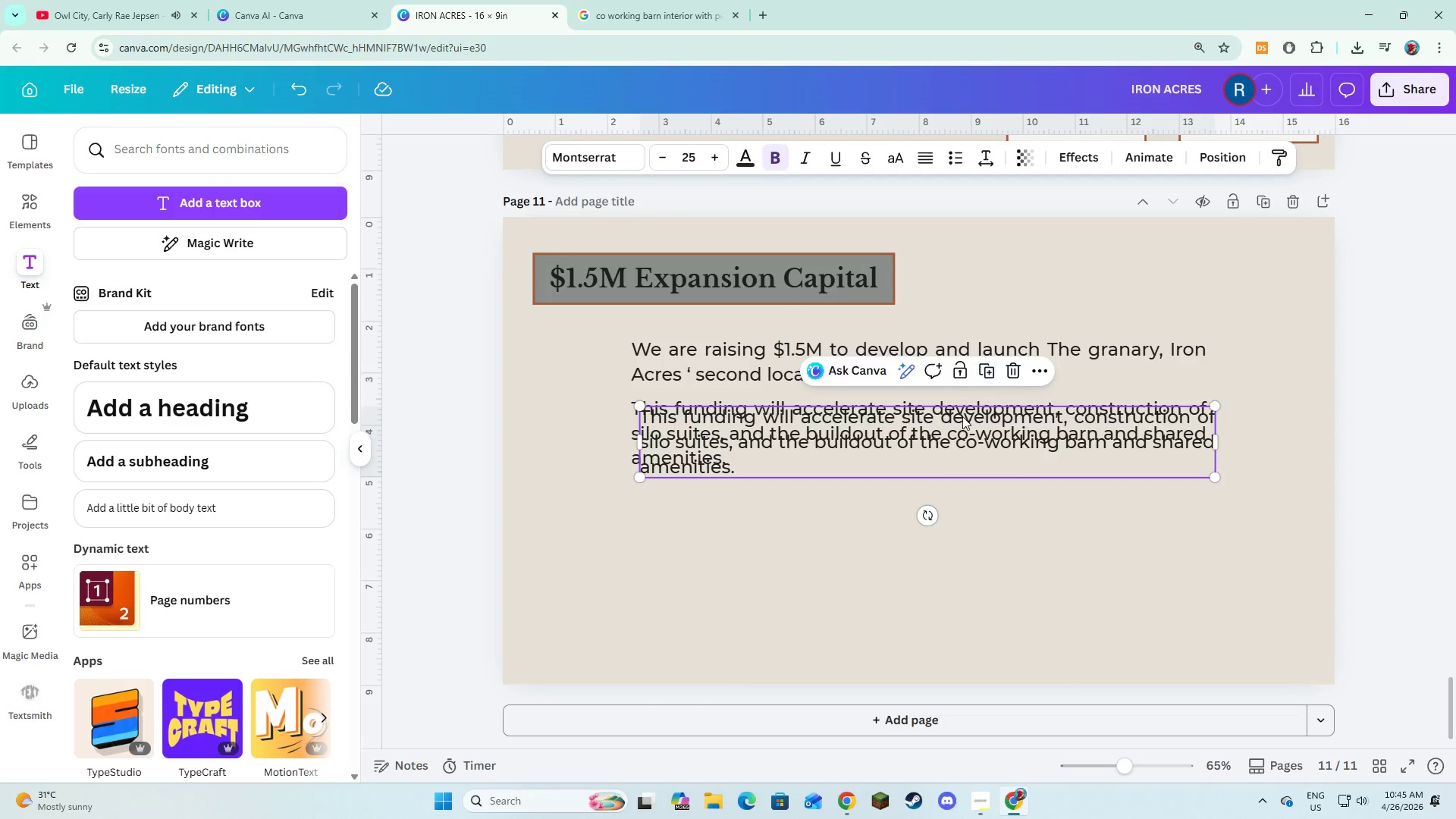 
left_click_drag(start_coordinate=[962, 418], to_coordinate=[951, 490])
 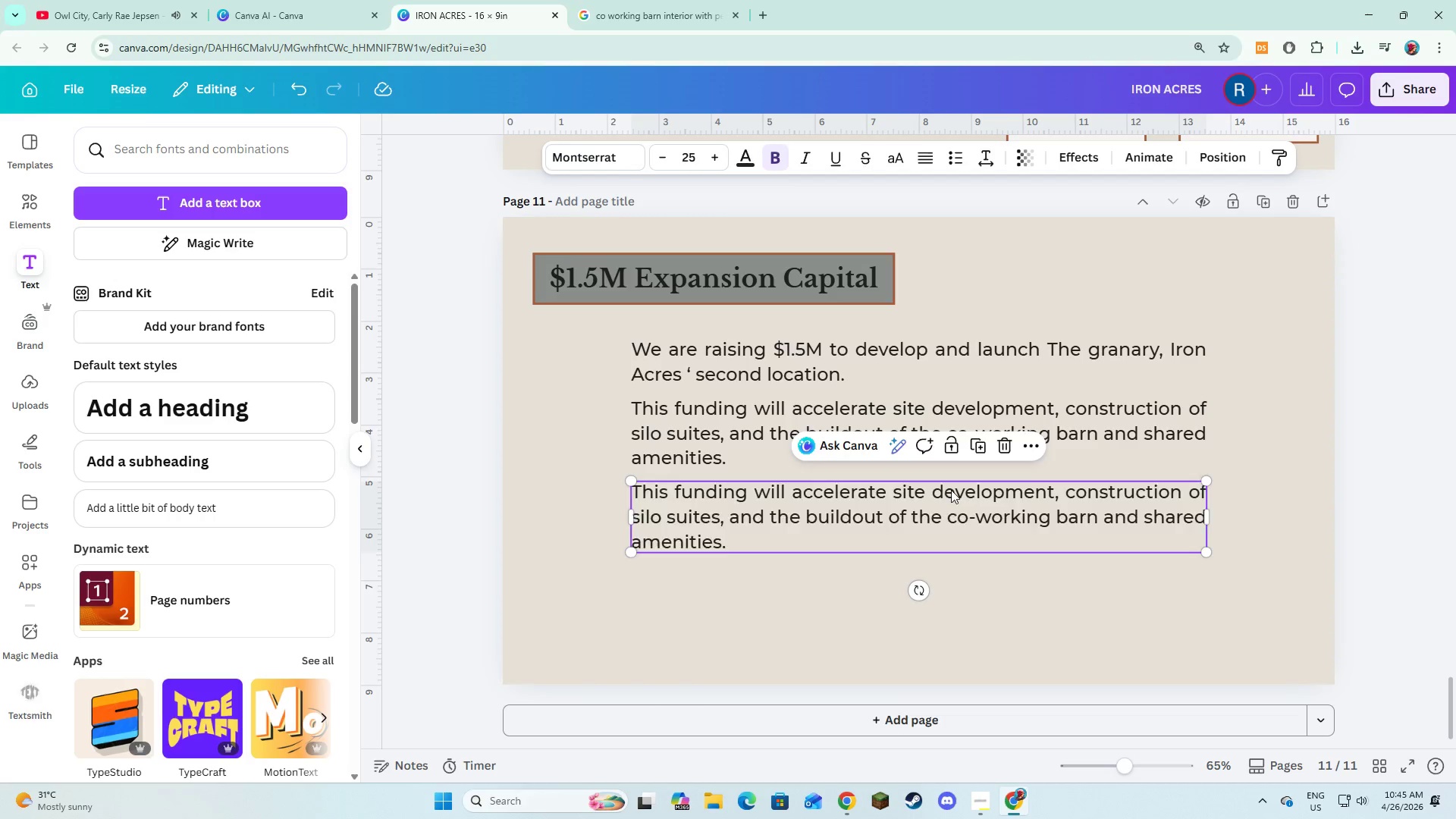 
left_click([951, 490])
 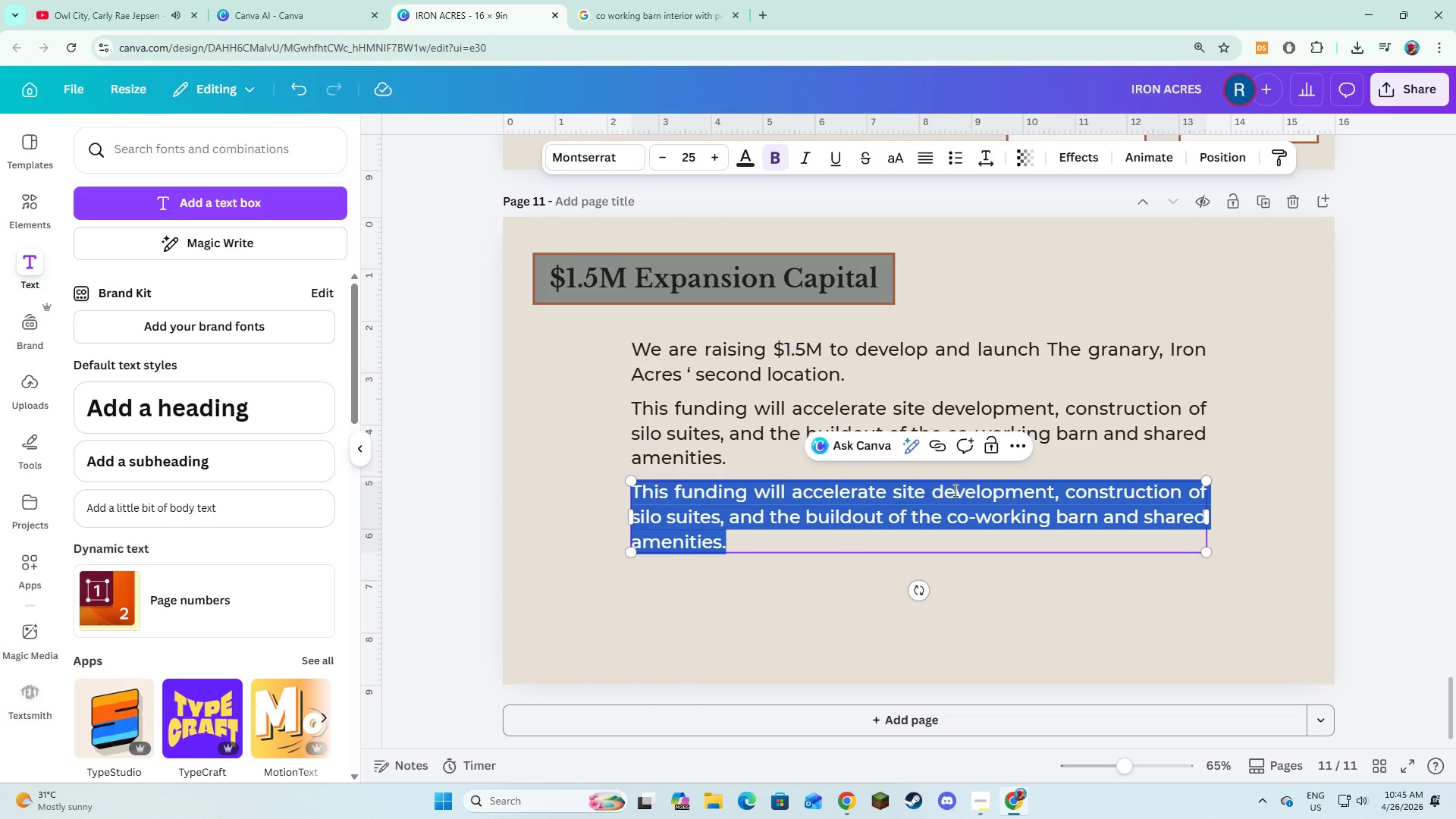 
type(The goal is a fully operational, revenue re)
key(Backspace)
key(Backspace)
type(generating retreat within the first phase of launch.)
 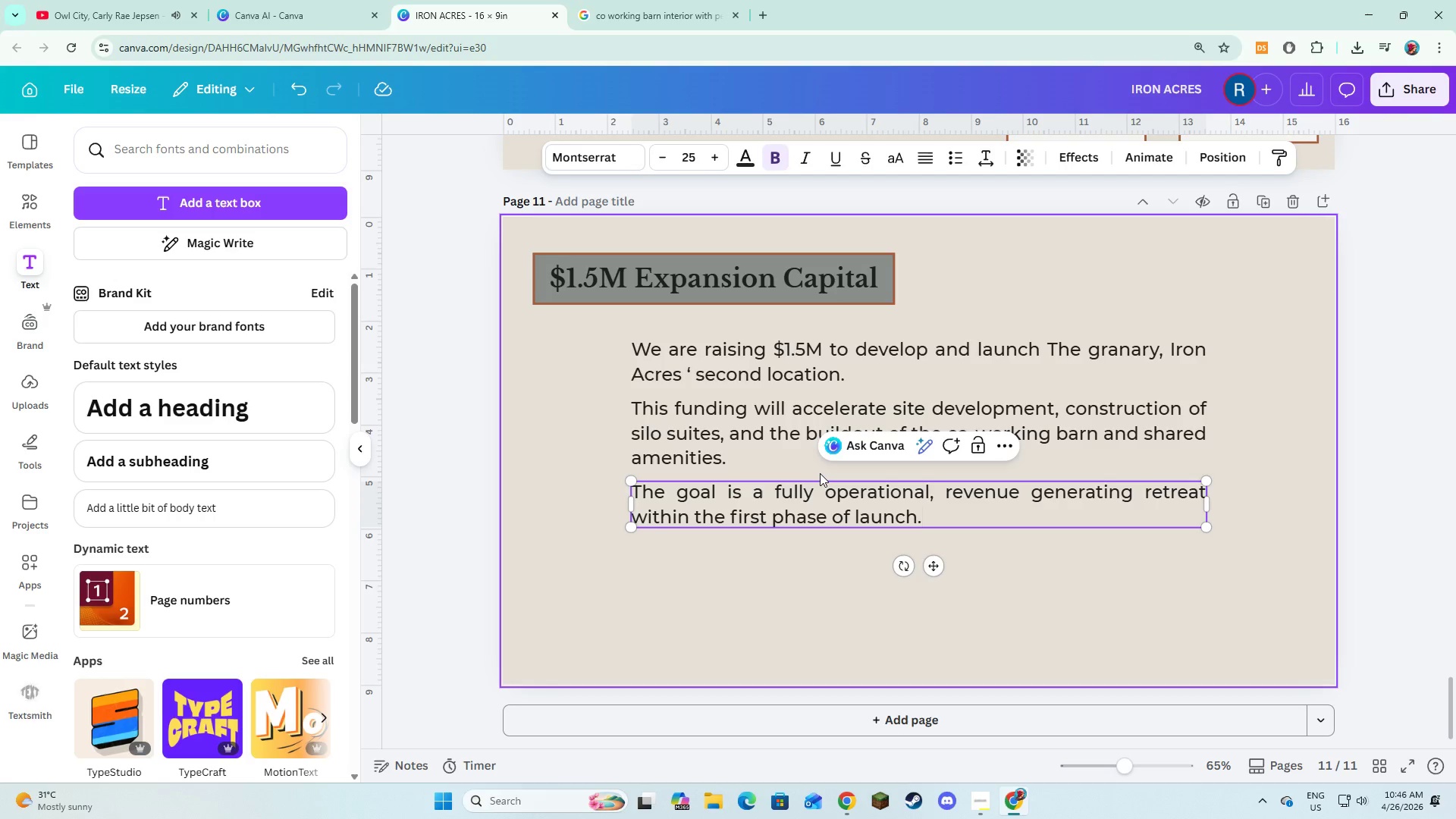 
wait(10.03)
 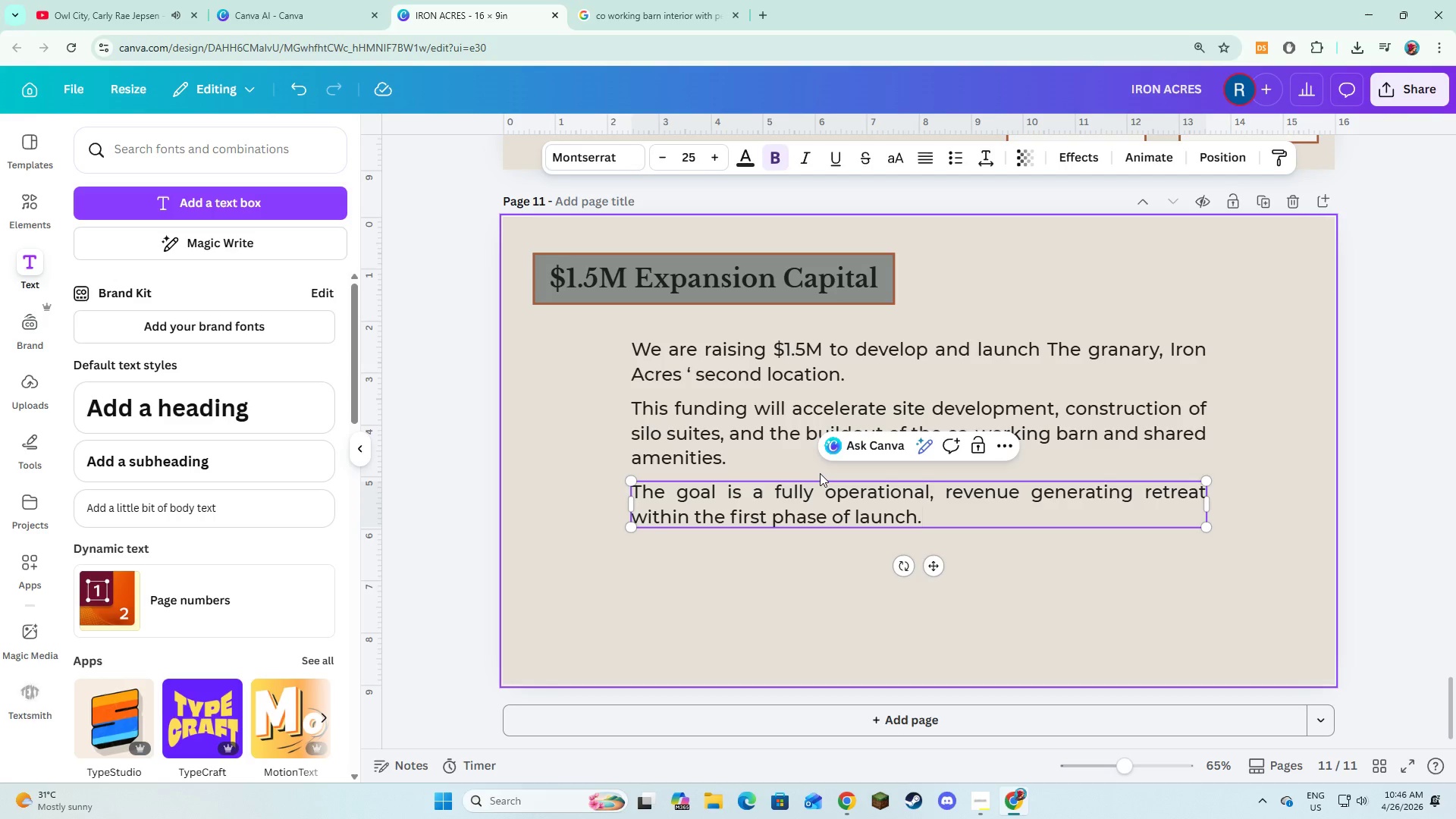 
double_click([817, 522])
 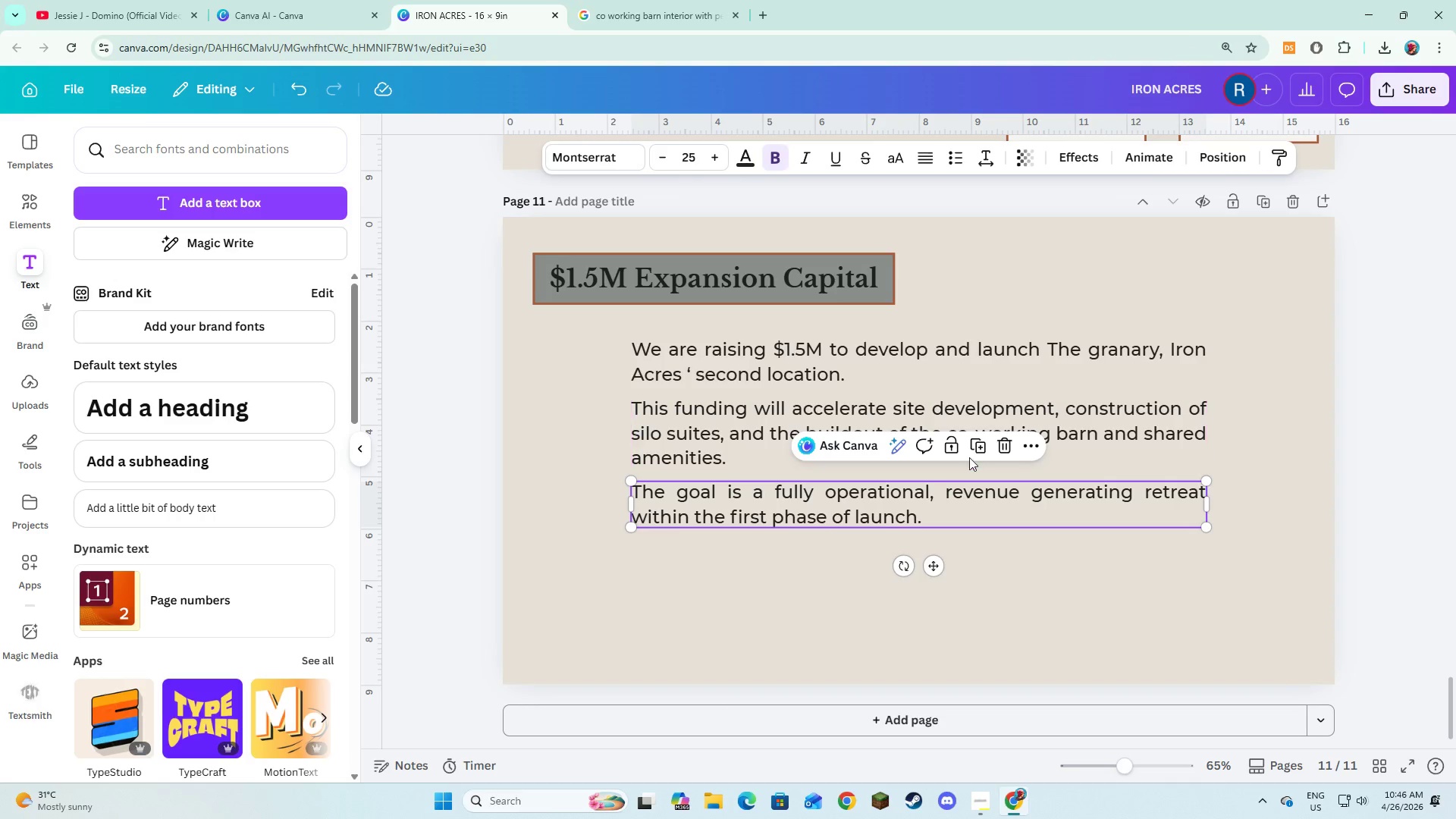 
left_click([981, 447])
 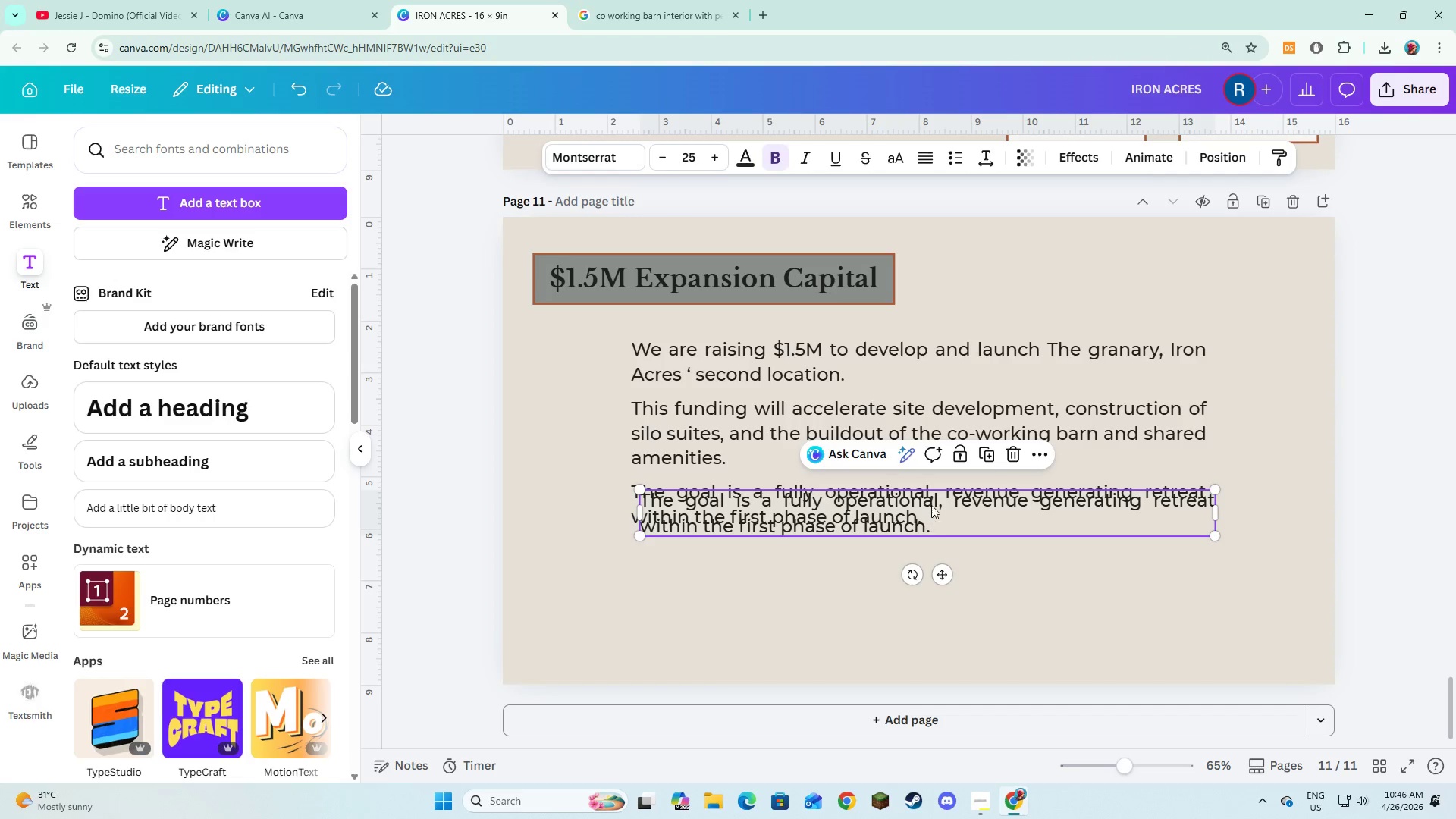 
left_click_drag(start_coordinate=[931, 505], to_coordinate=[922, 562])
 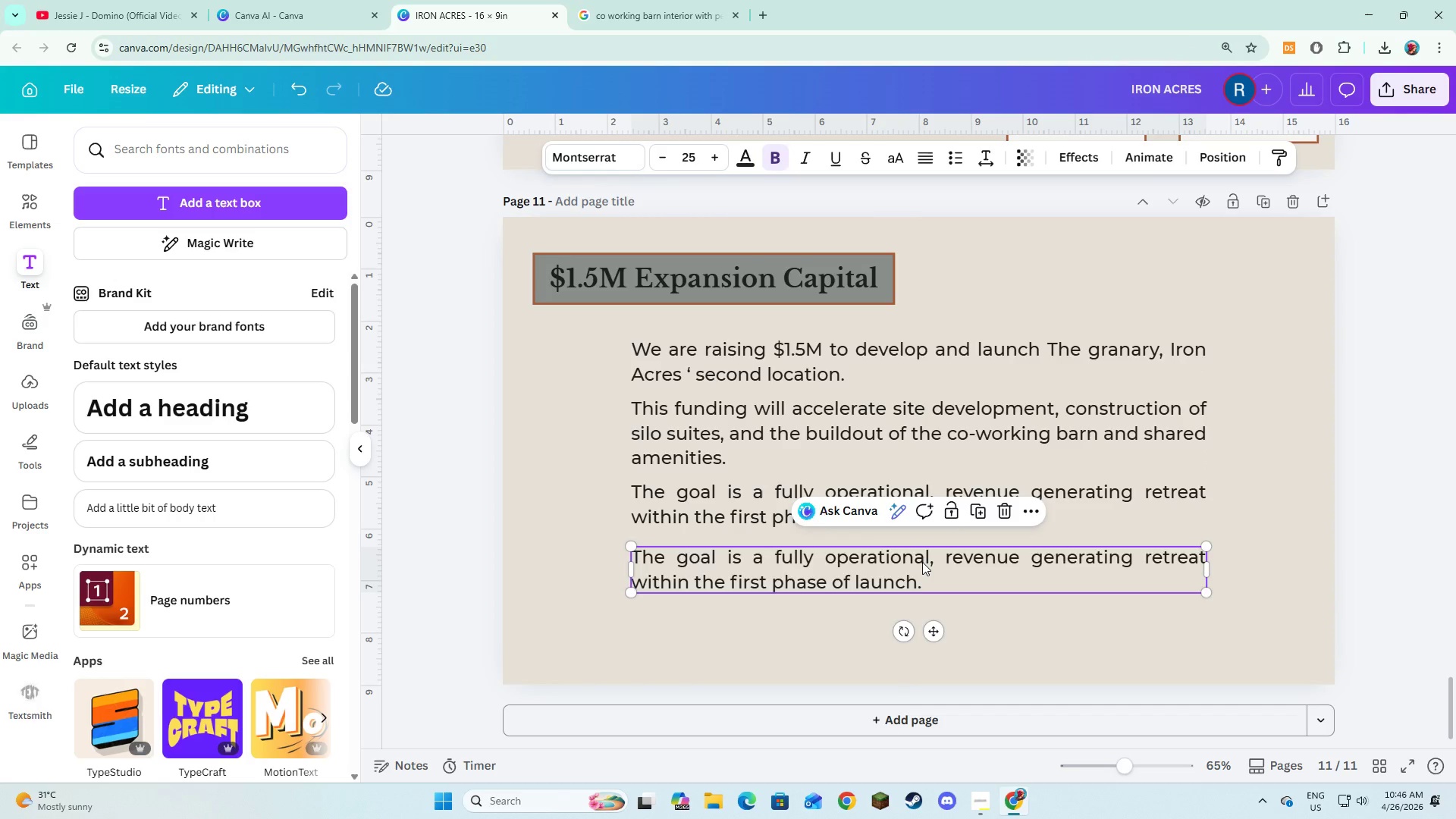 
left_click([922, 562])
 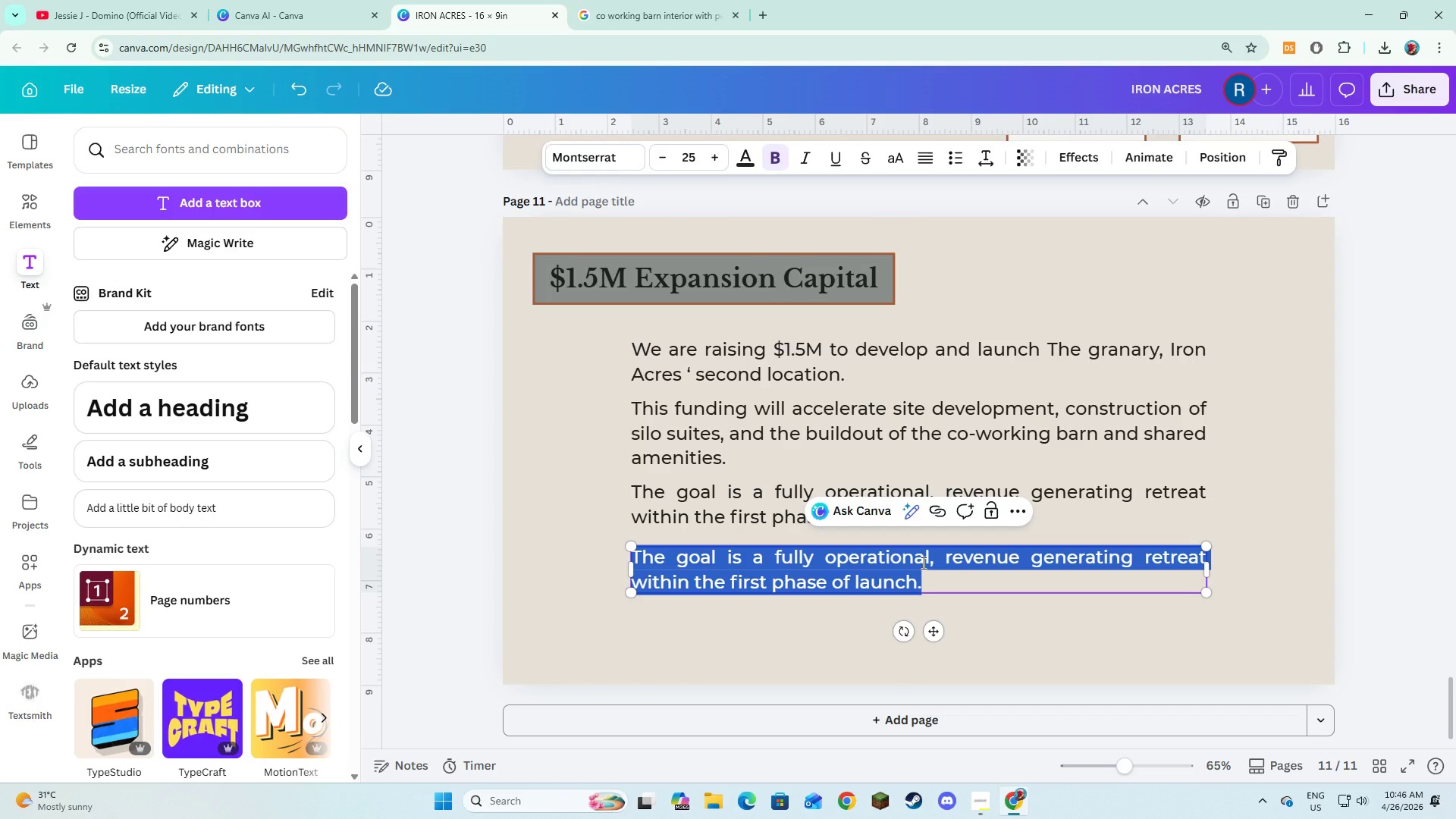 
type(* Site develom)
key(Backspace)
type(pment and construction)
 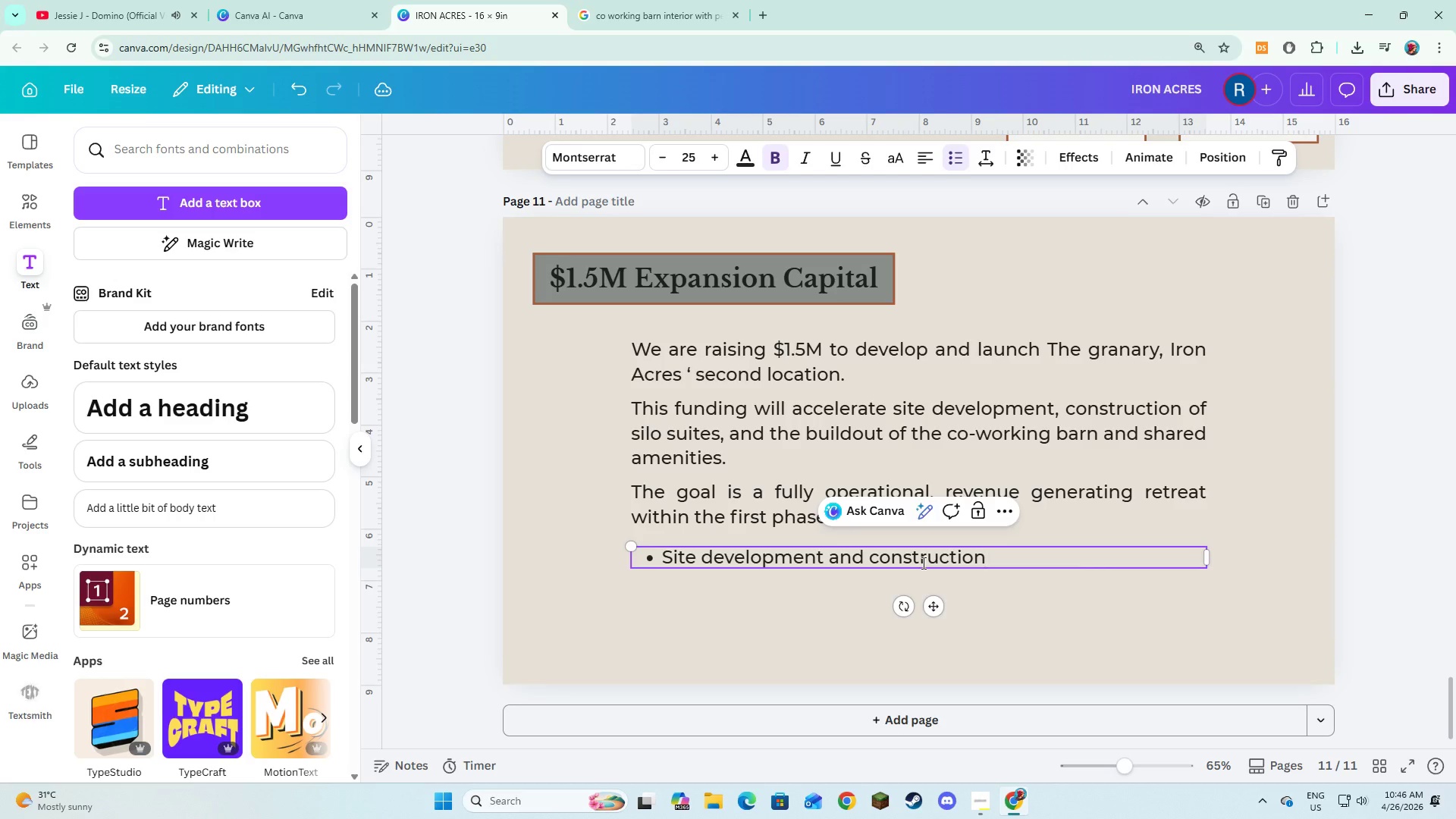 
key(Enter)
 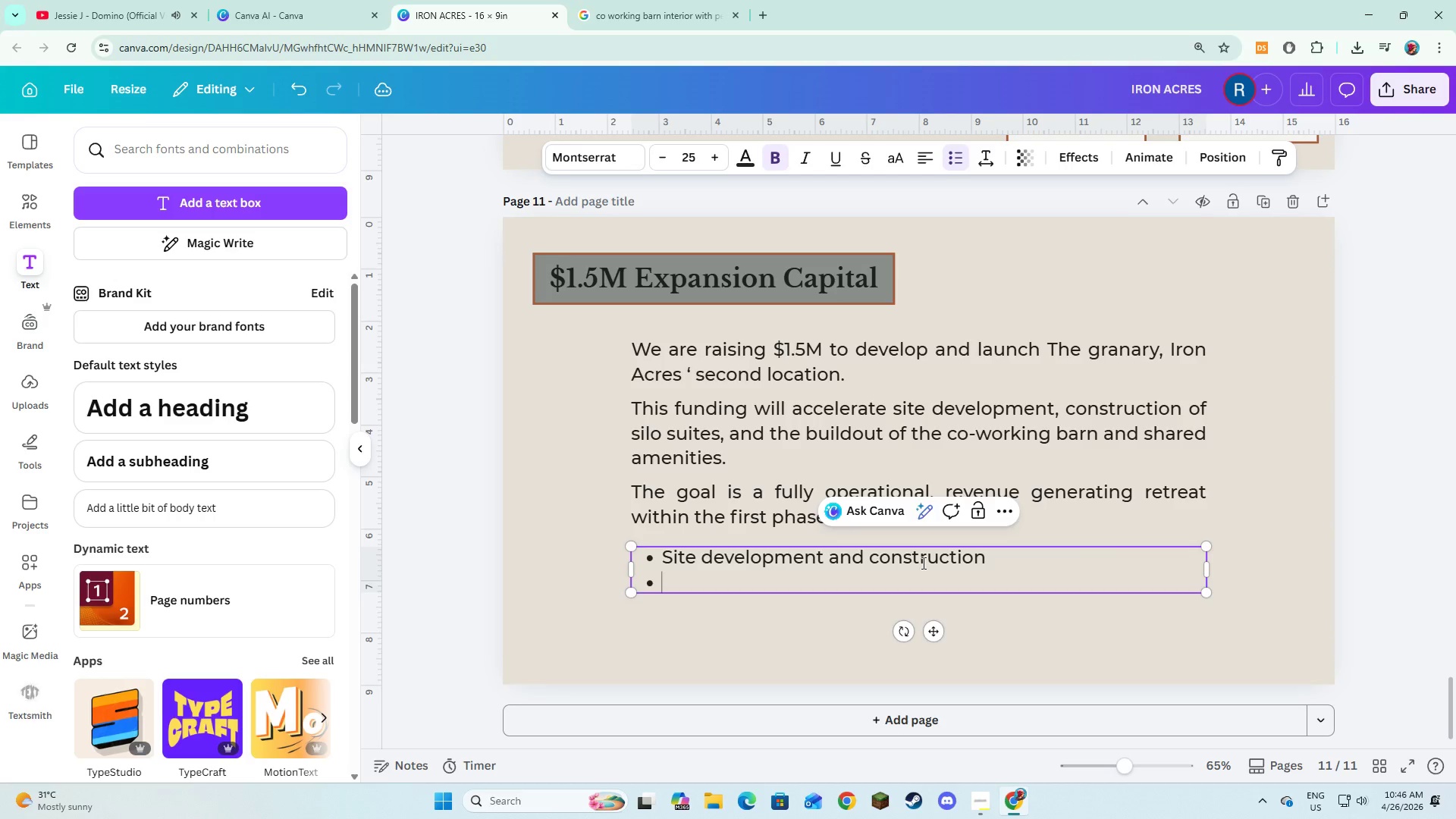 
type(Silo conversion and n)
key(Backspace)
type(interioi)
key(Backspace)
type(r buildout)
 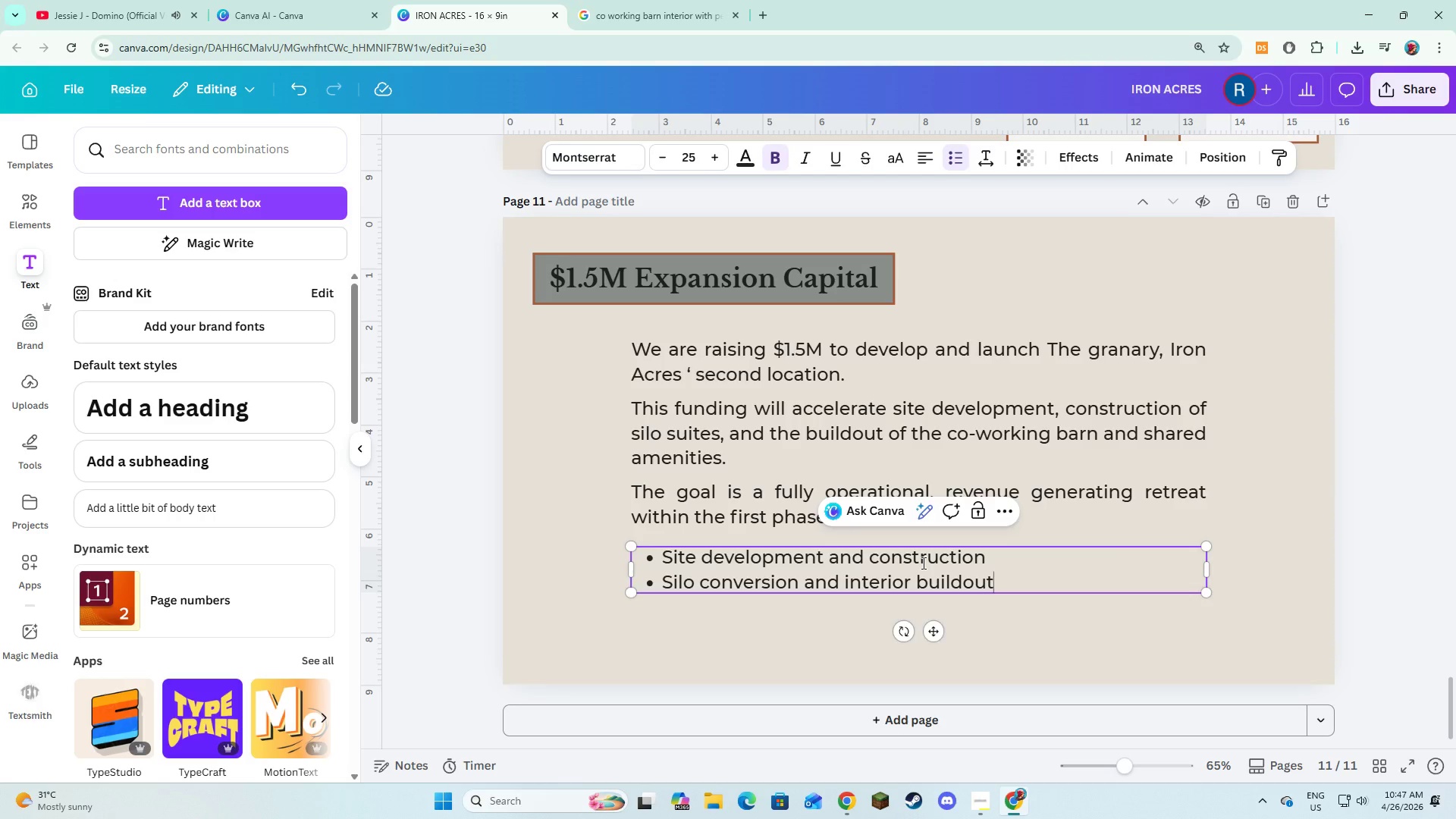 
key(Enter)
 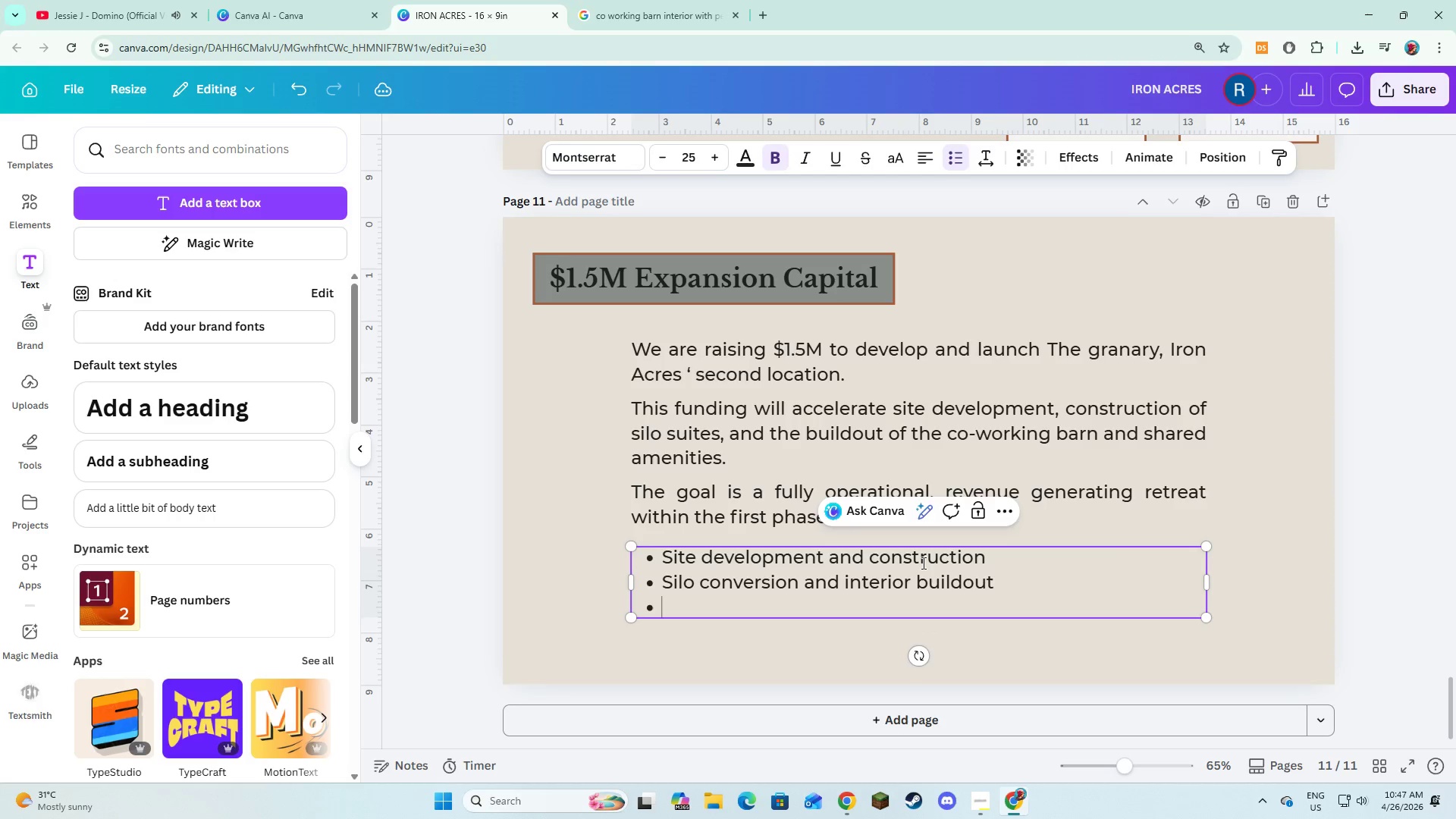 
type(Operations setup and launch execution)
 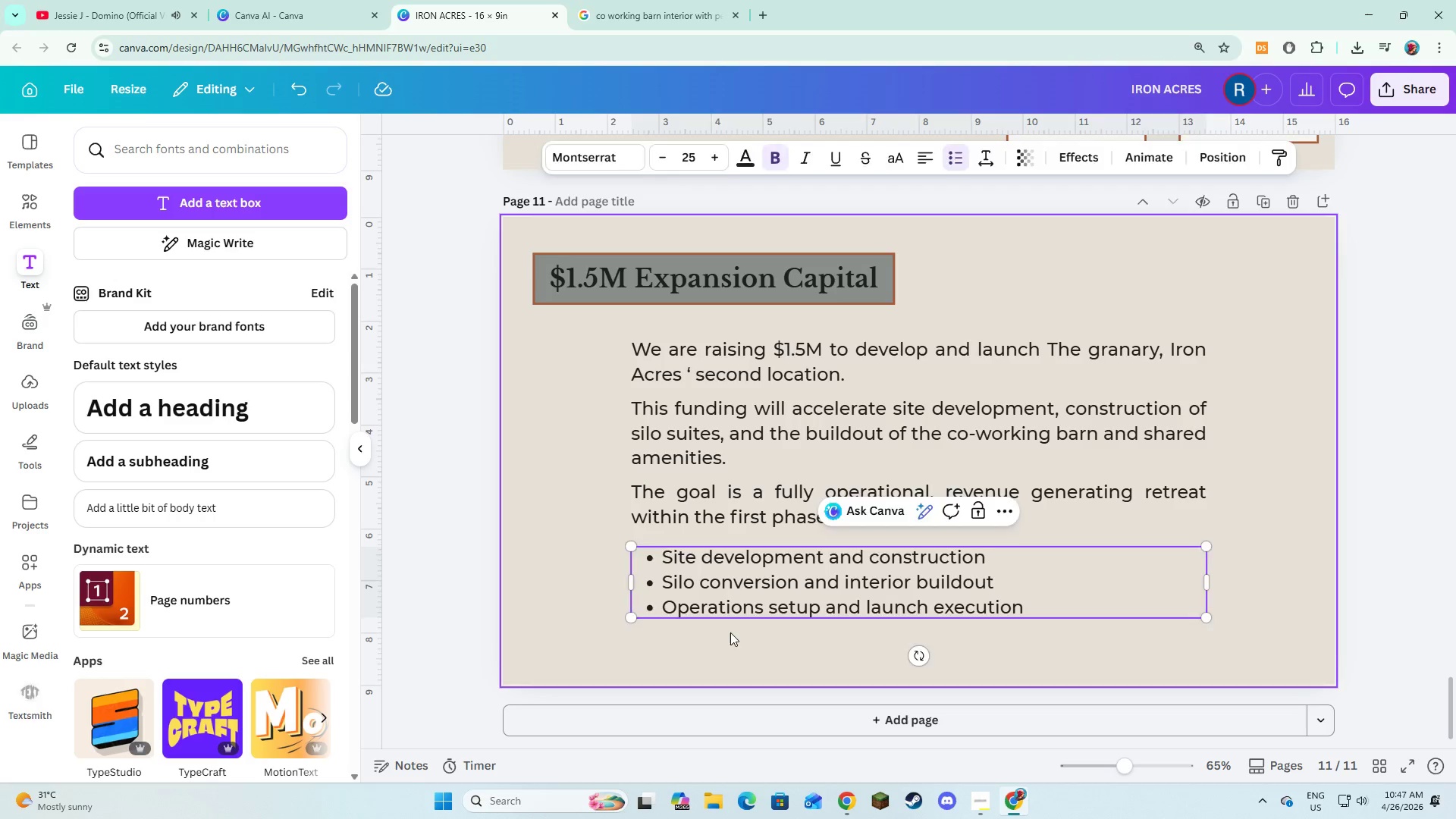 
double_click([721, 500])
 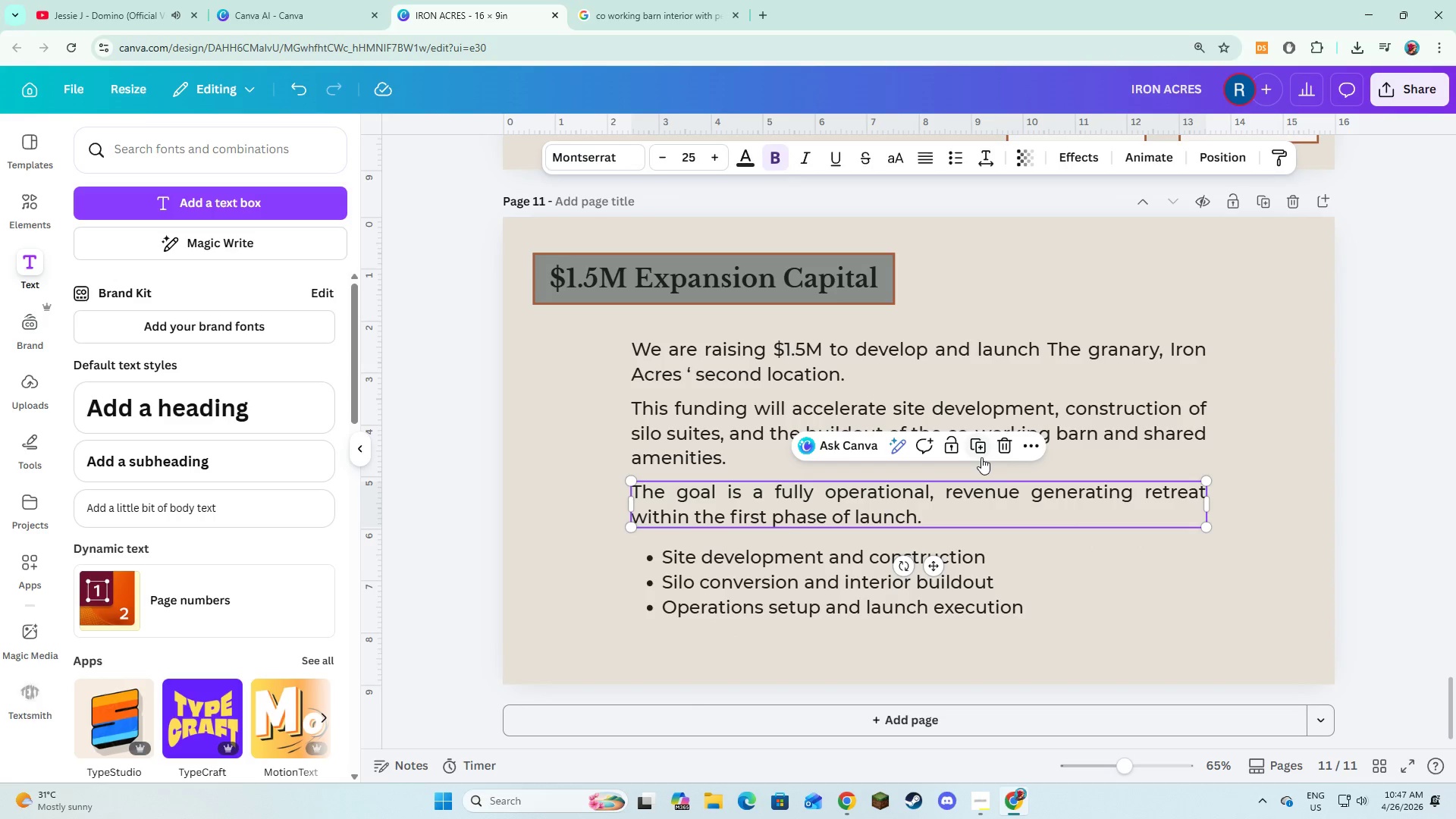 
left_click([982, 456])
 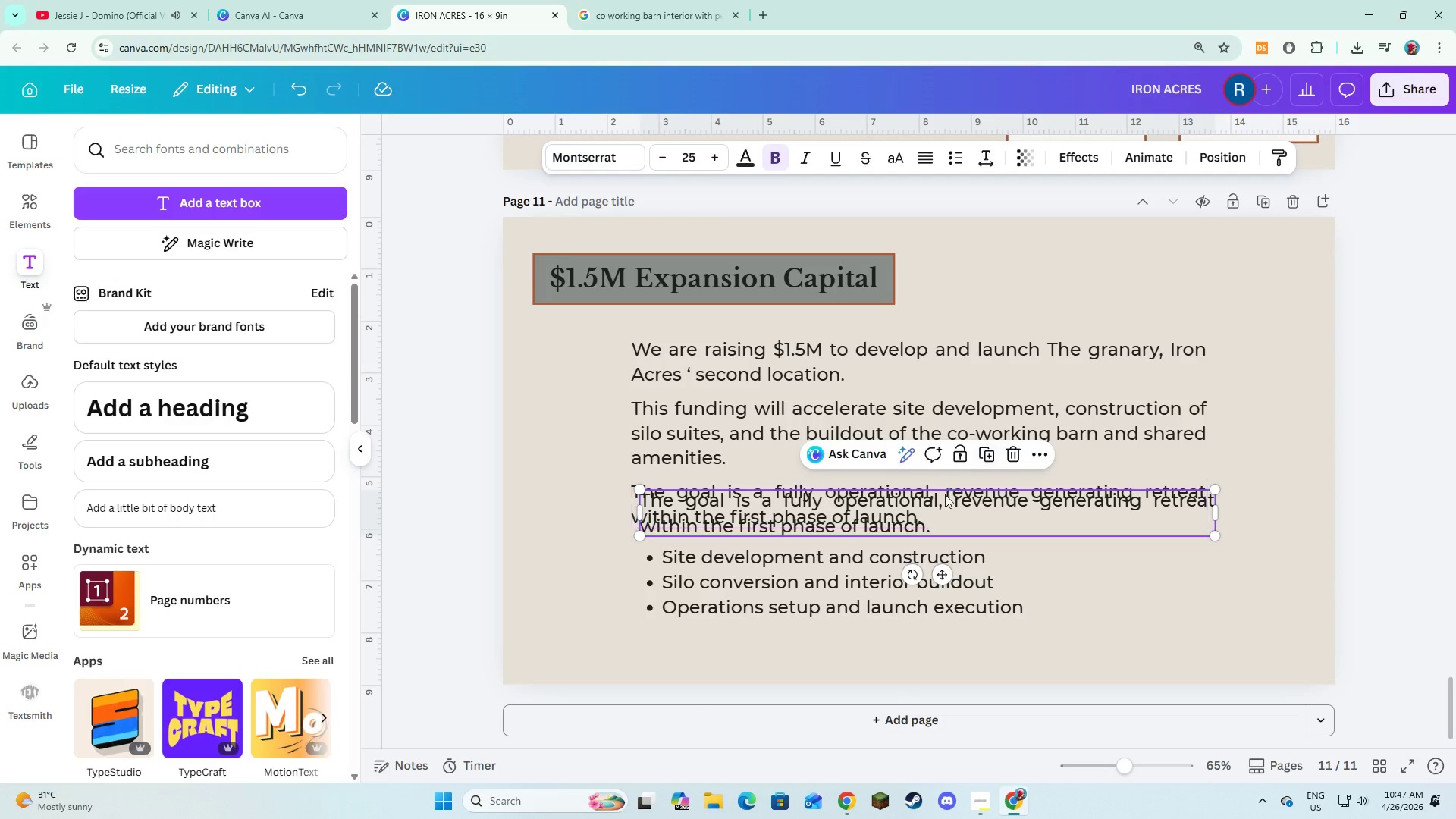 
left_click_drag(start_coordinate=[941, 515], to_coordinate=[932, 658])
 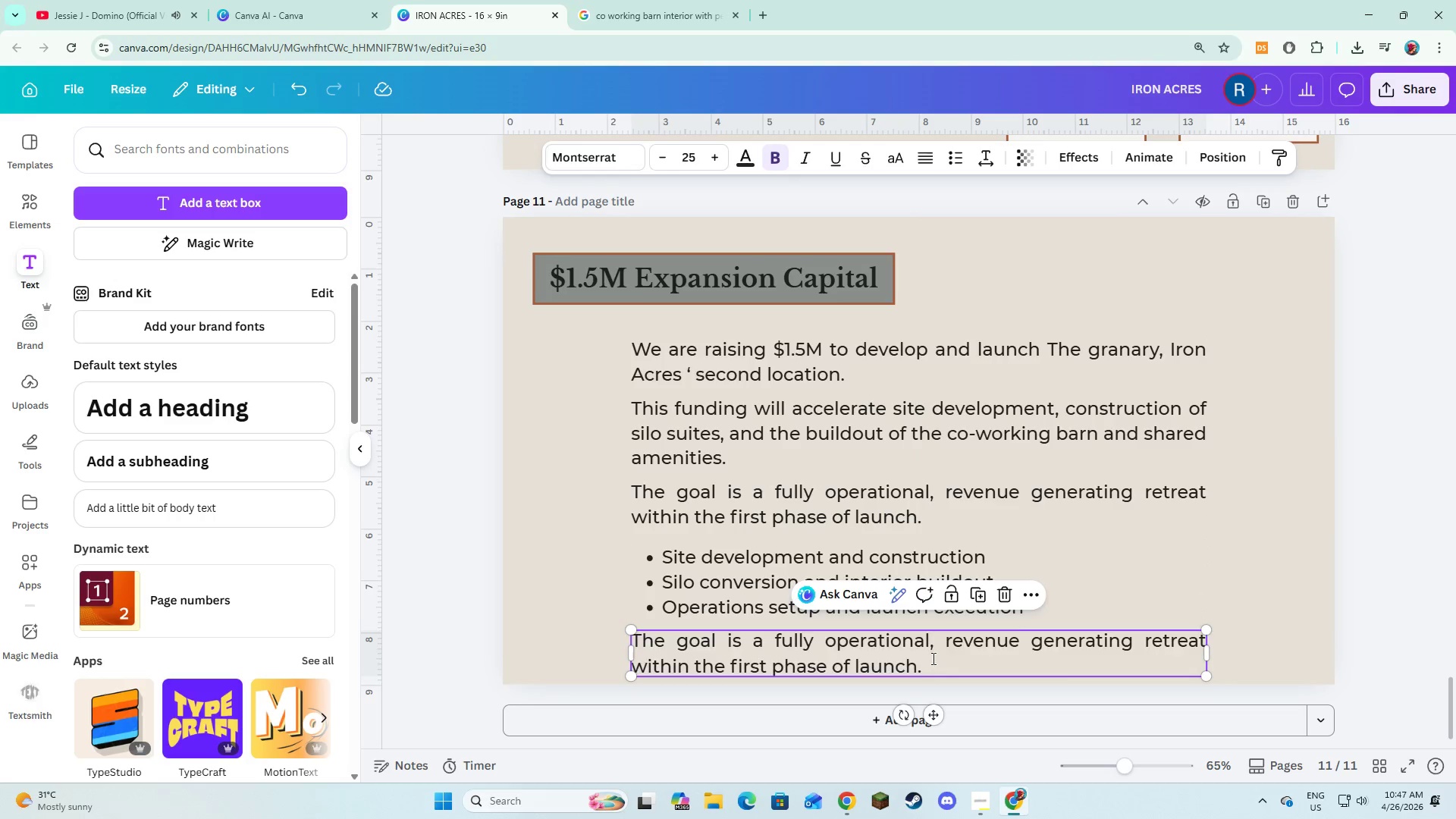 
left_click([932, 658])
 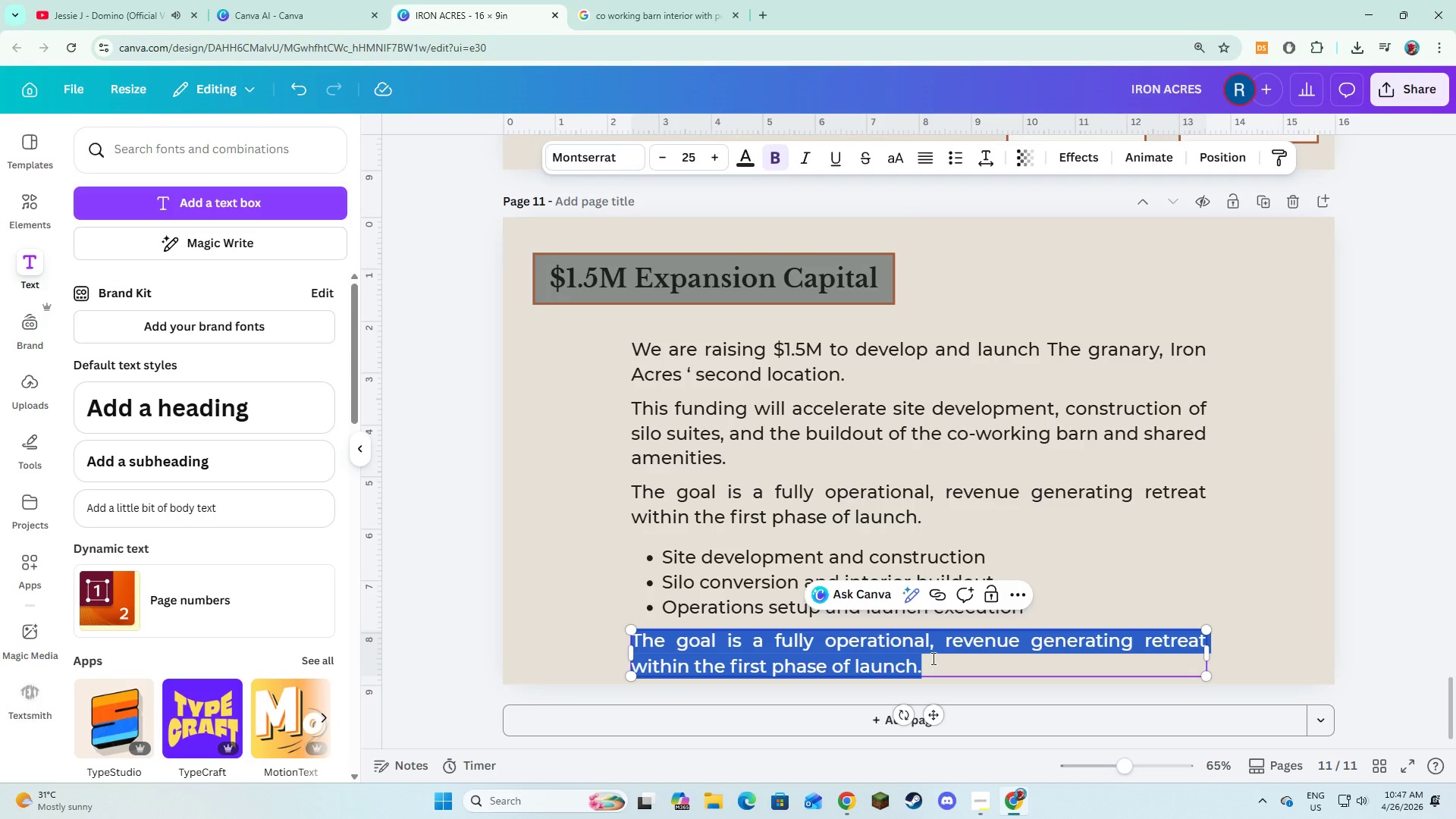 
type(Pri)
key(Backspace)
type(ojected payback period:3-)
key(Backspace)
key(Backspace)
type( 3-4 years through diversified mid-week and corporate demand.)
 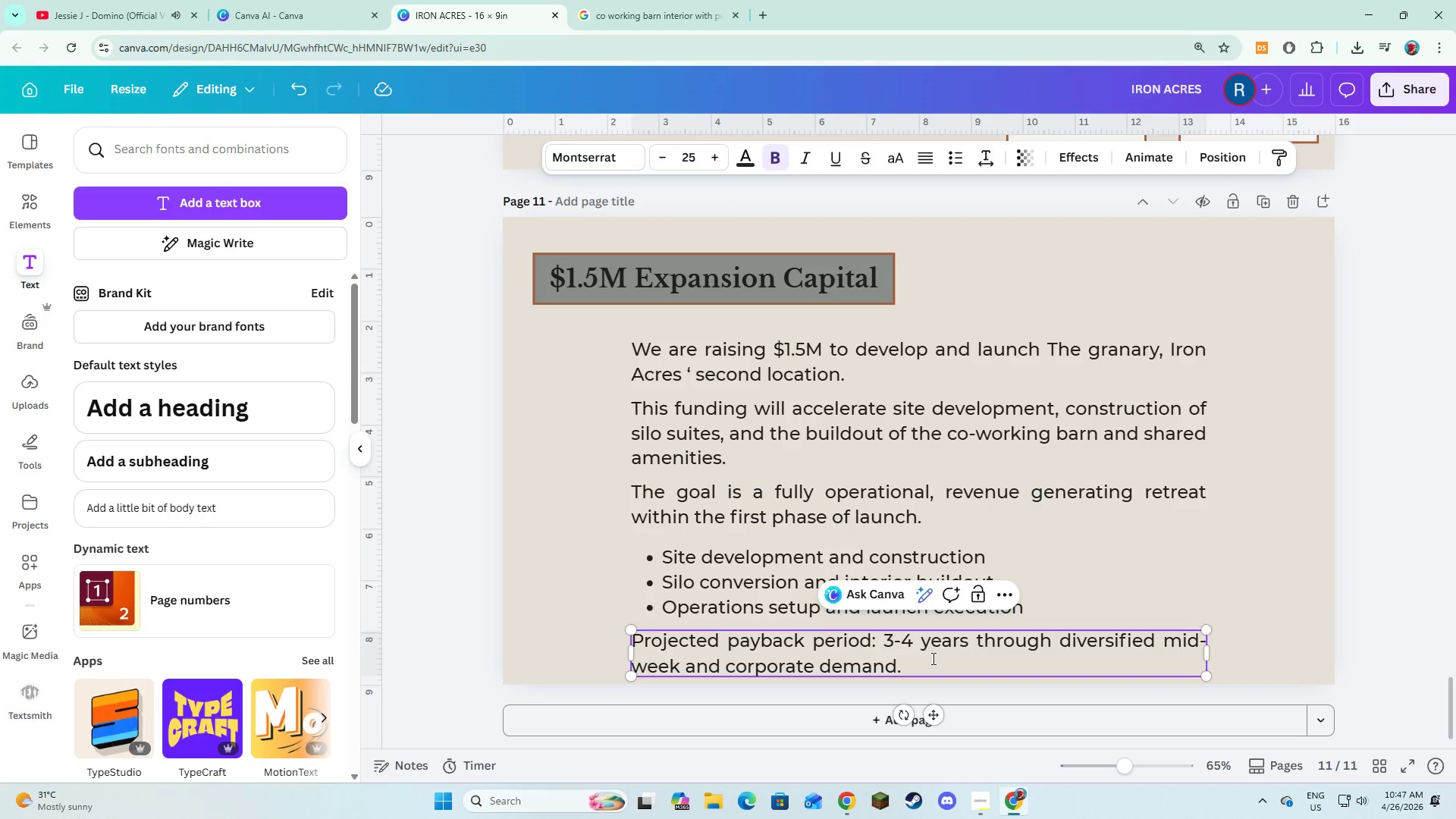 
wait(5.39)
 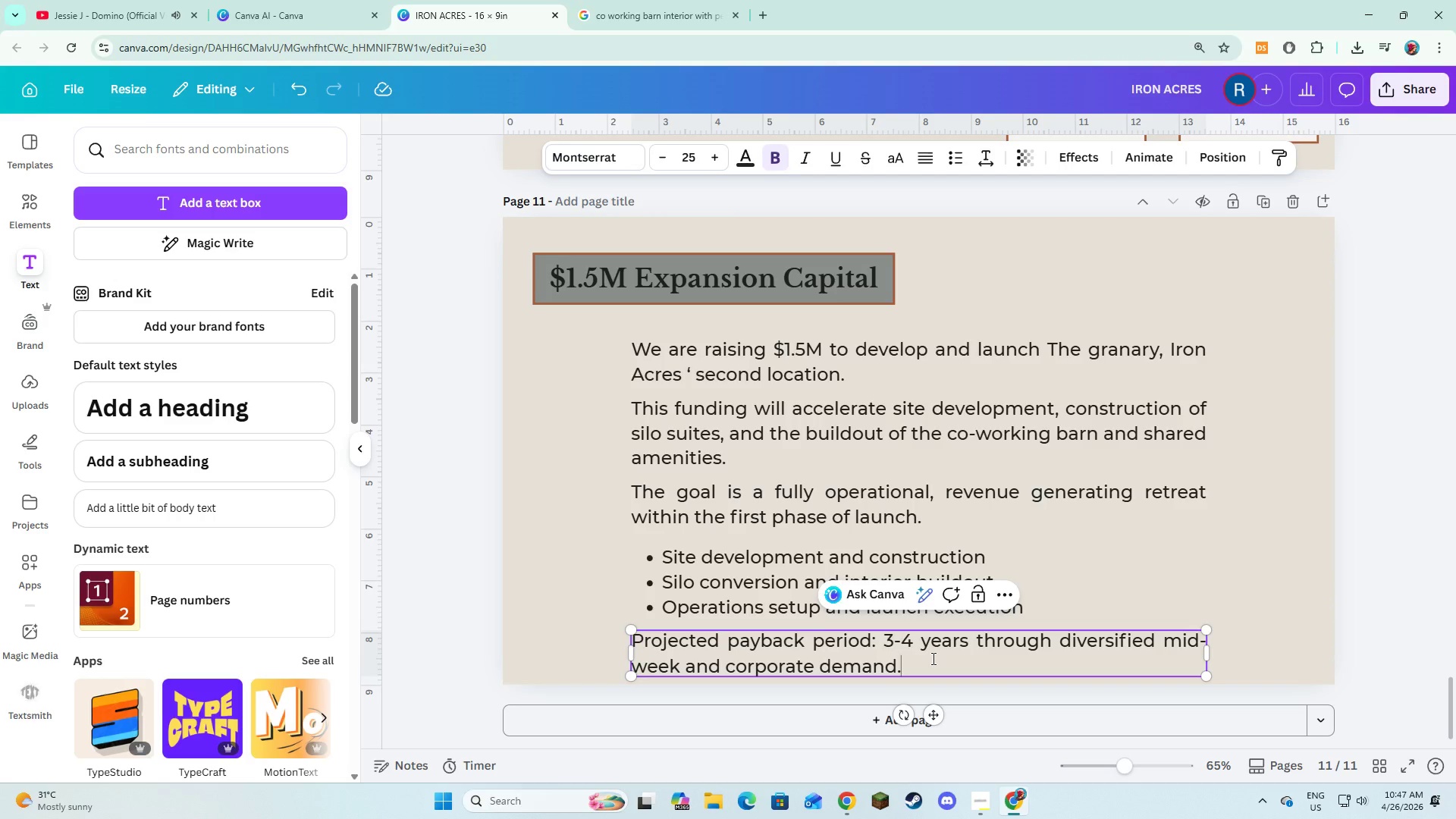 
left_click([1028, 512])
 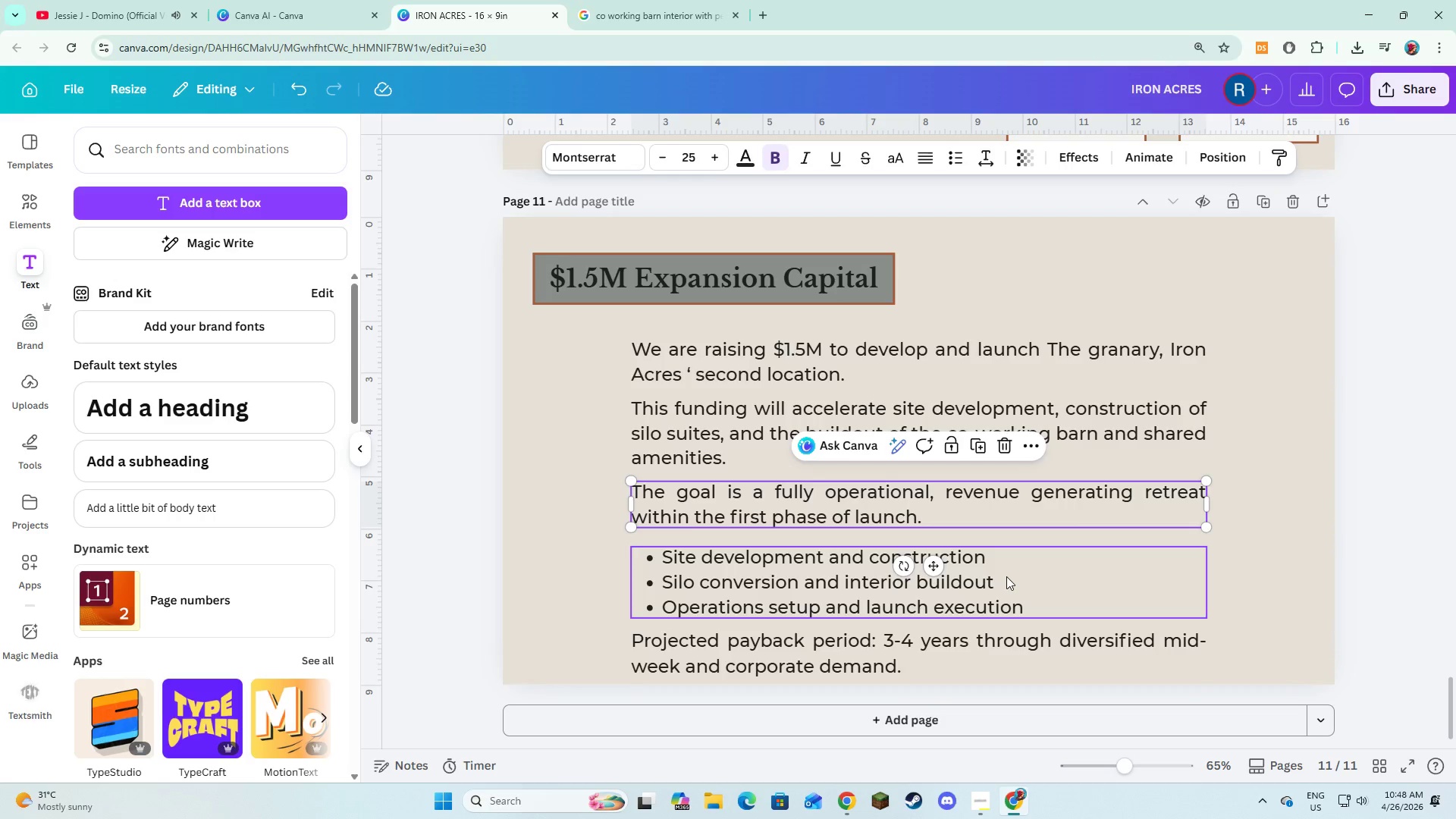 
left_click([1006, 576])
 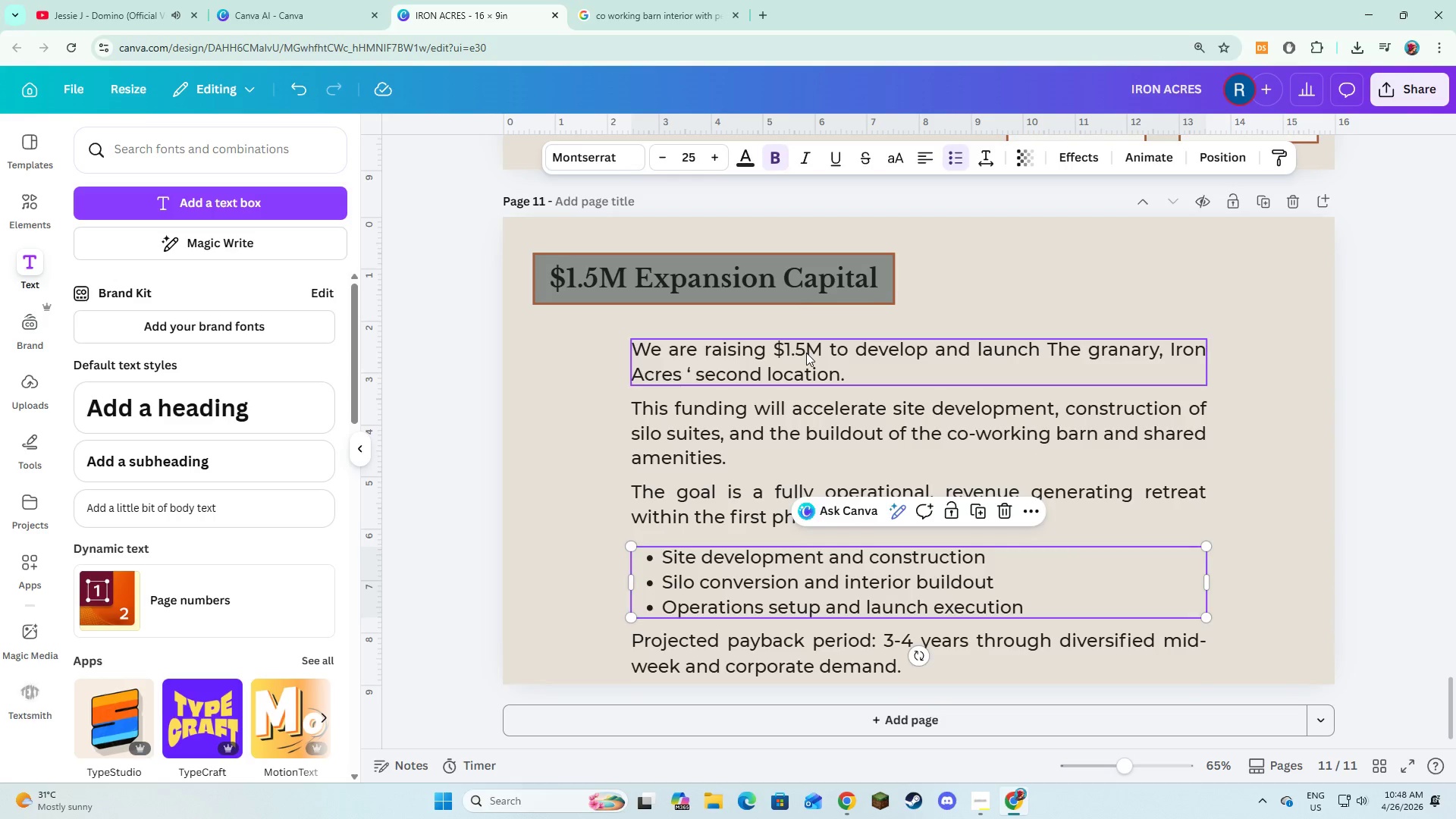 
double_click([806, 353])
 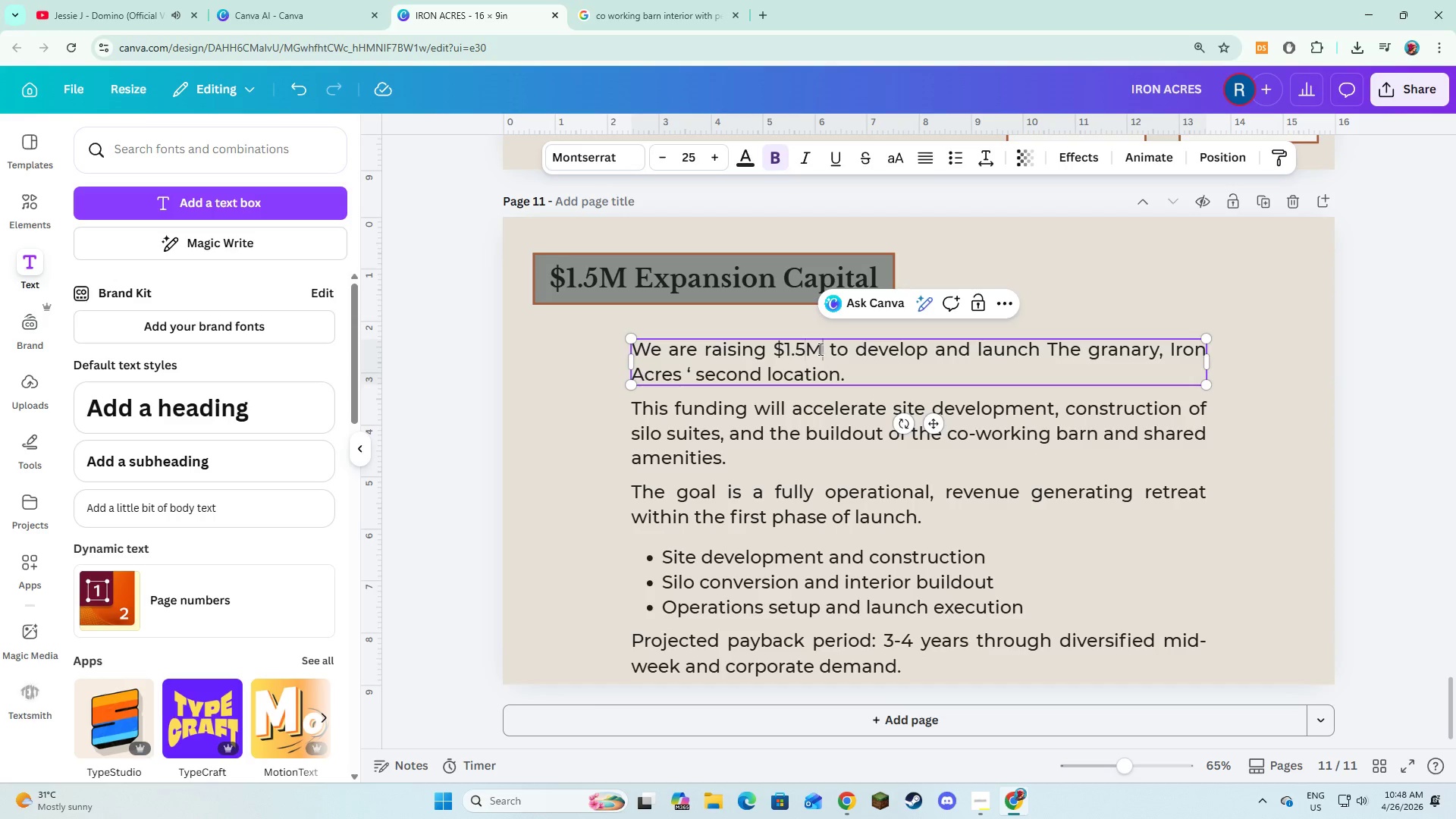 
left_click_drag(start_coordinate=[819, 349], to_coordinate=[771, 353])
 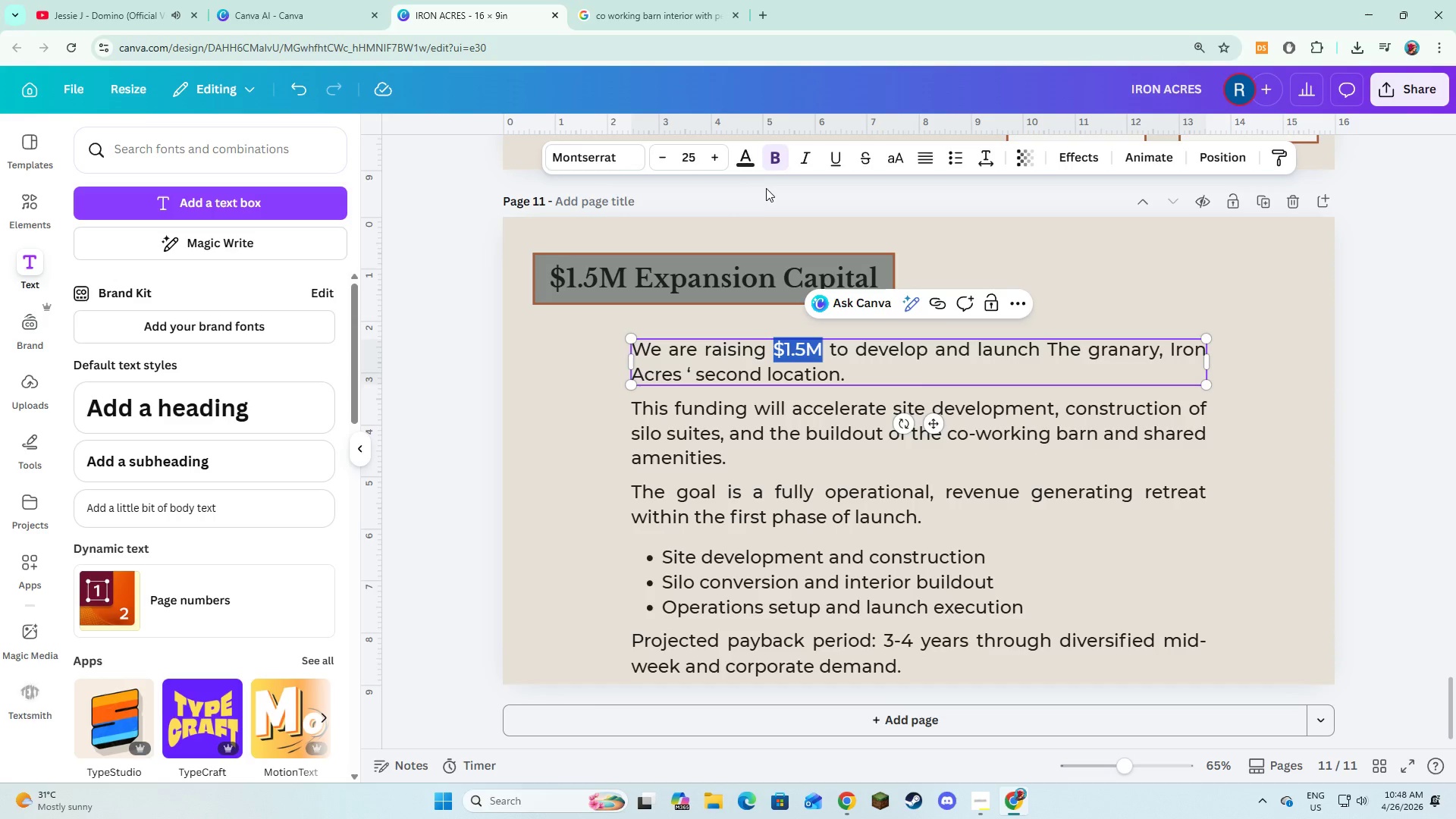 
mouse_move([746, 165])
 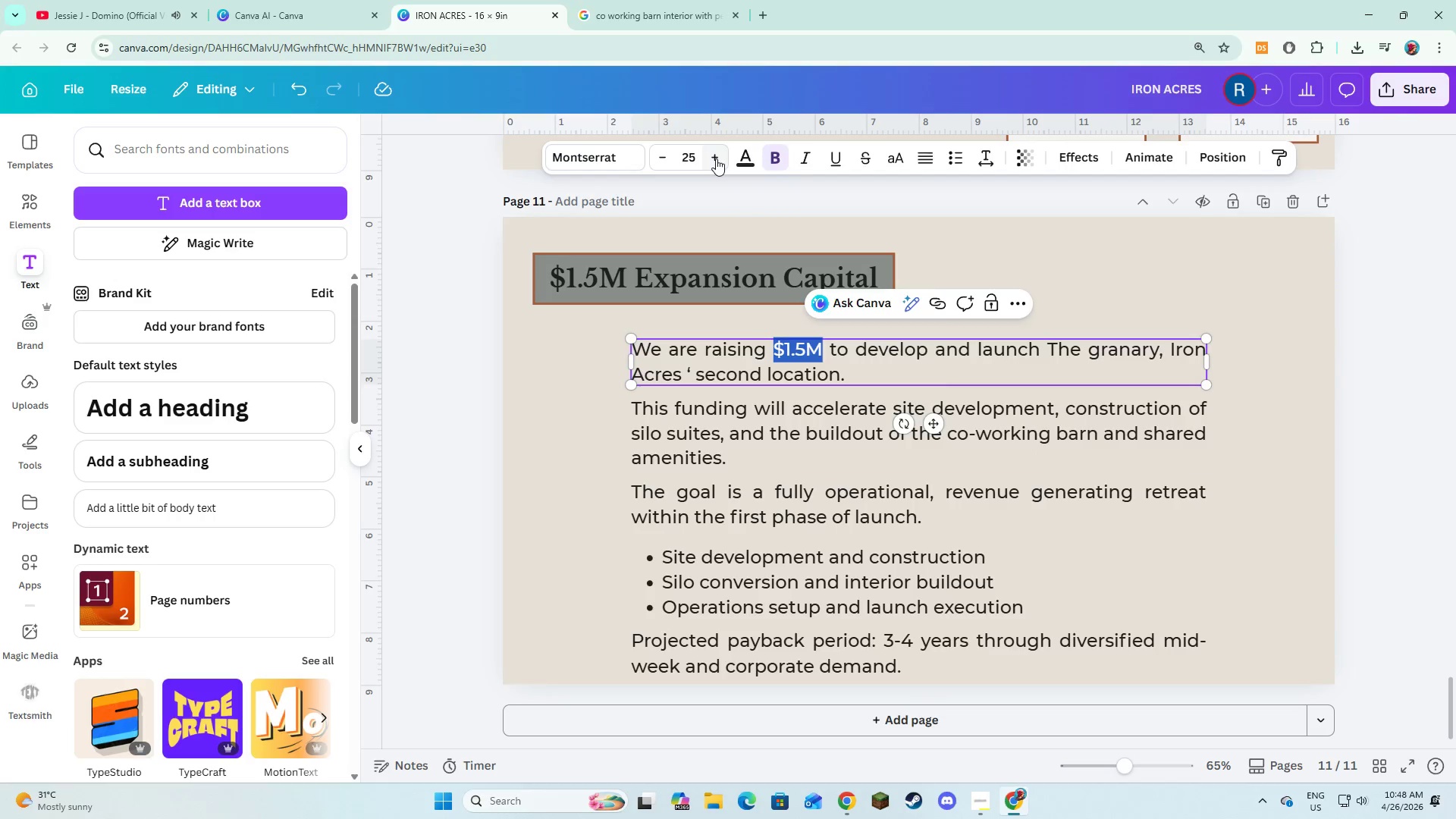 
left_click([716, 158])
 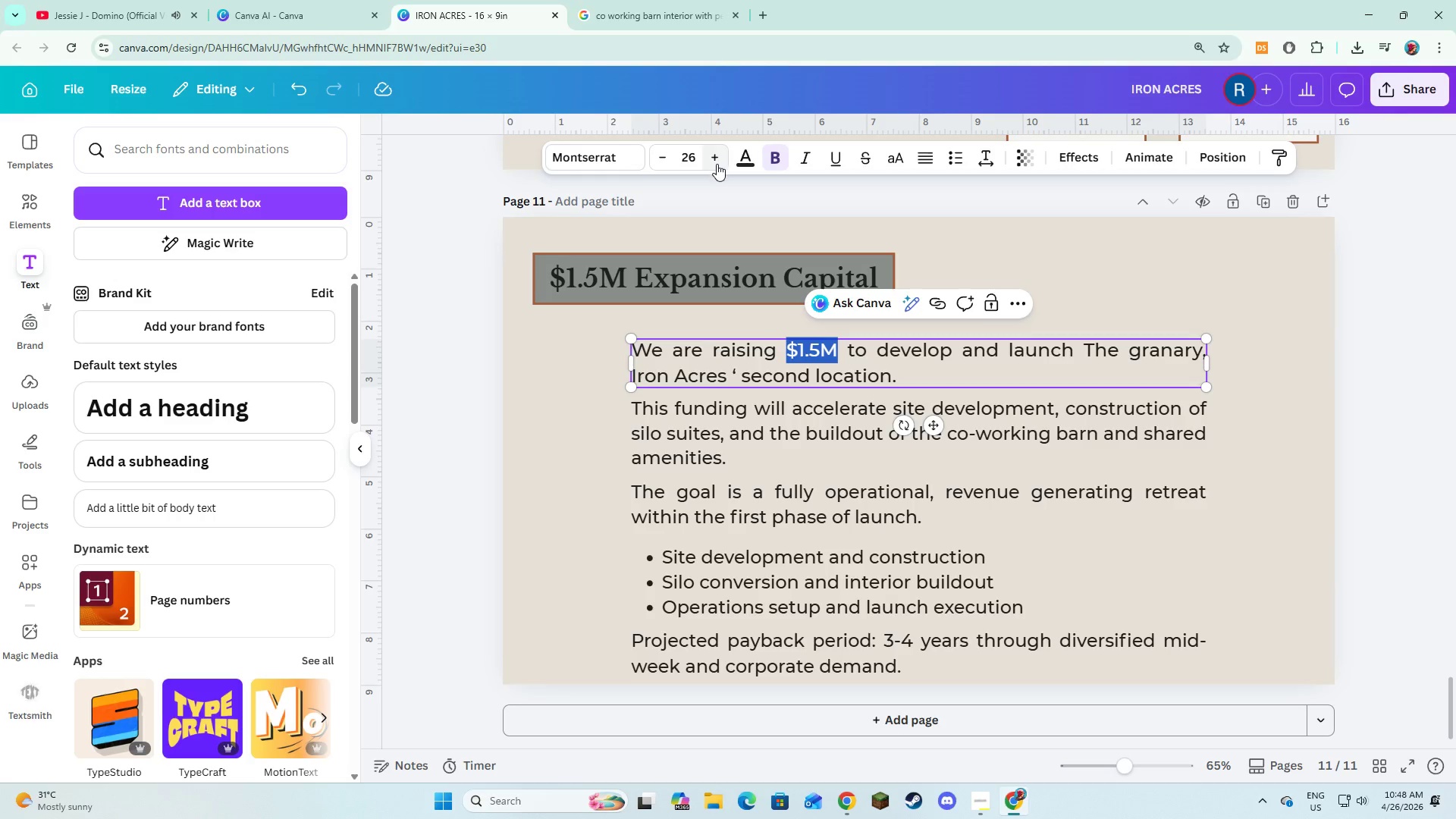 
key(Control+ControlLeft)
 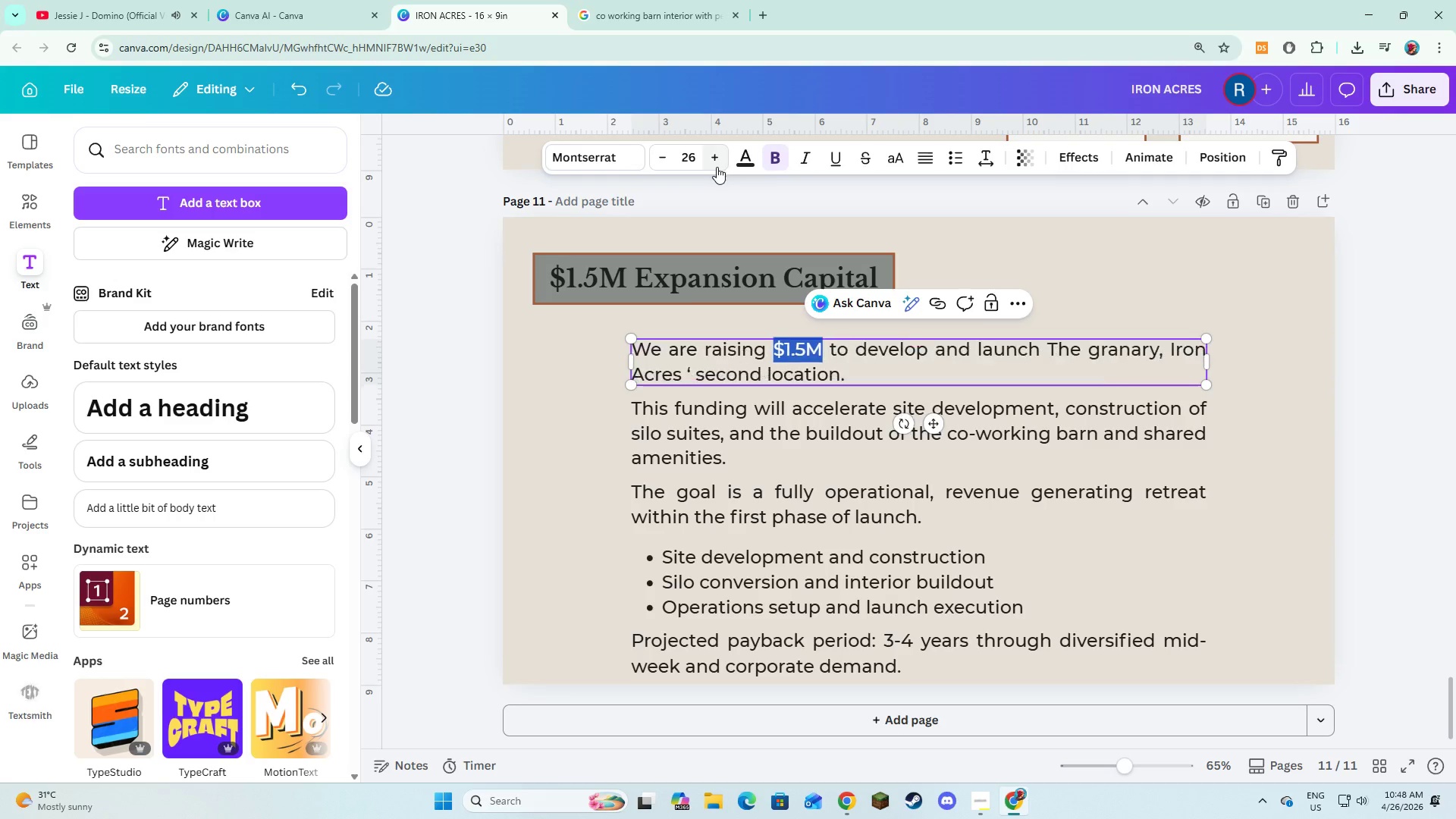 
key(Control+Z)
 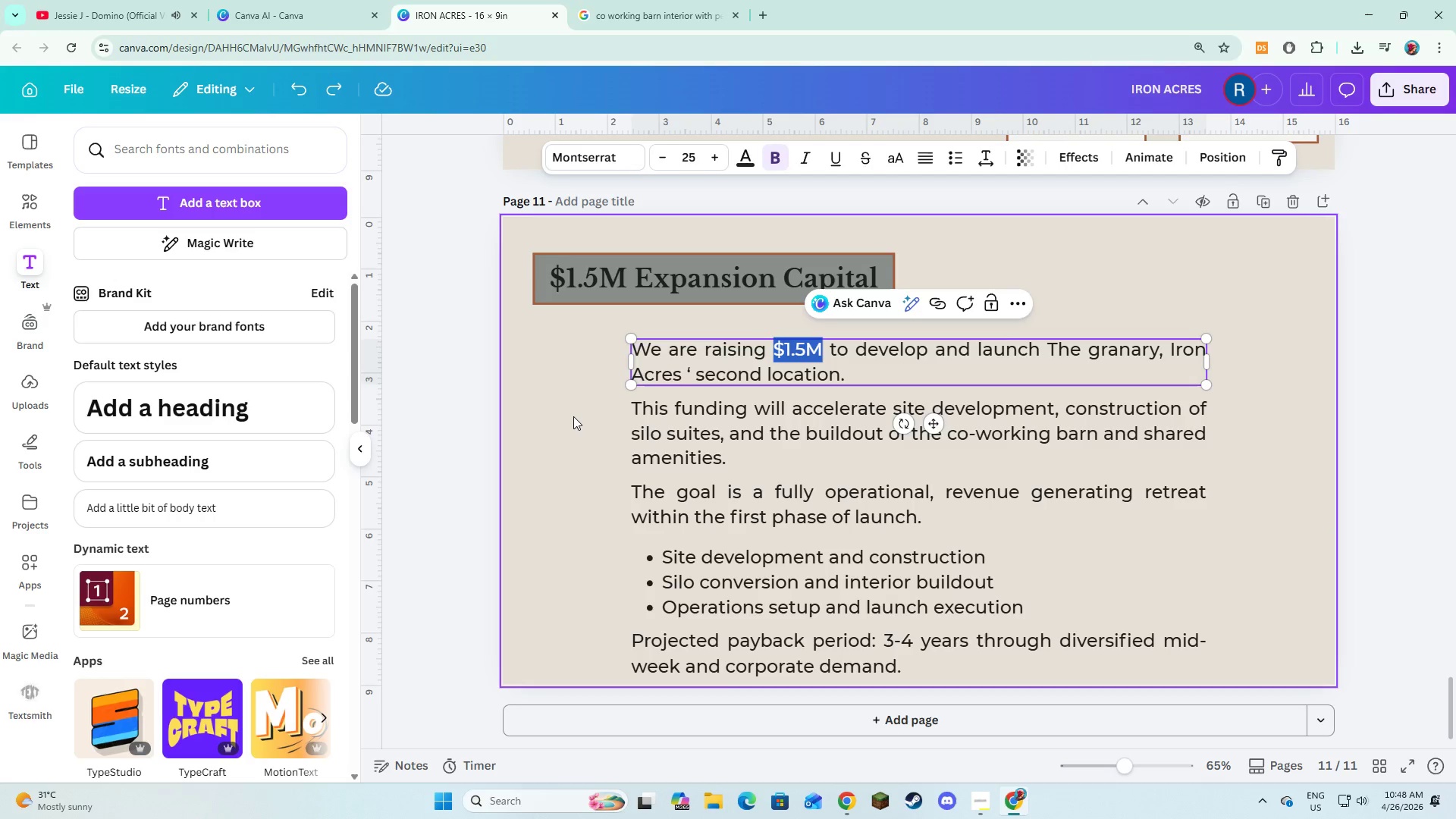 
left_click([573, 416])
 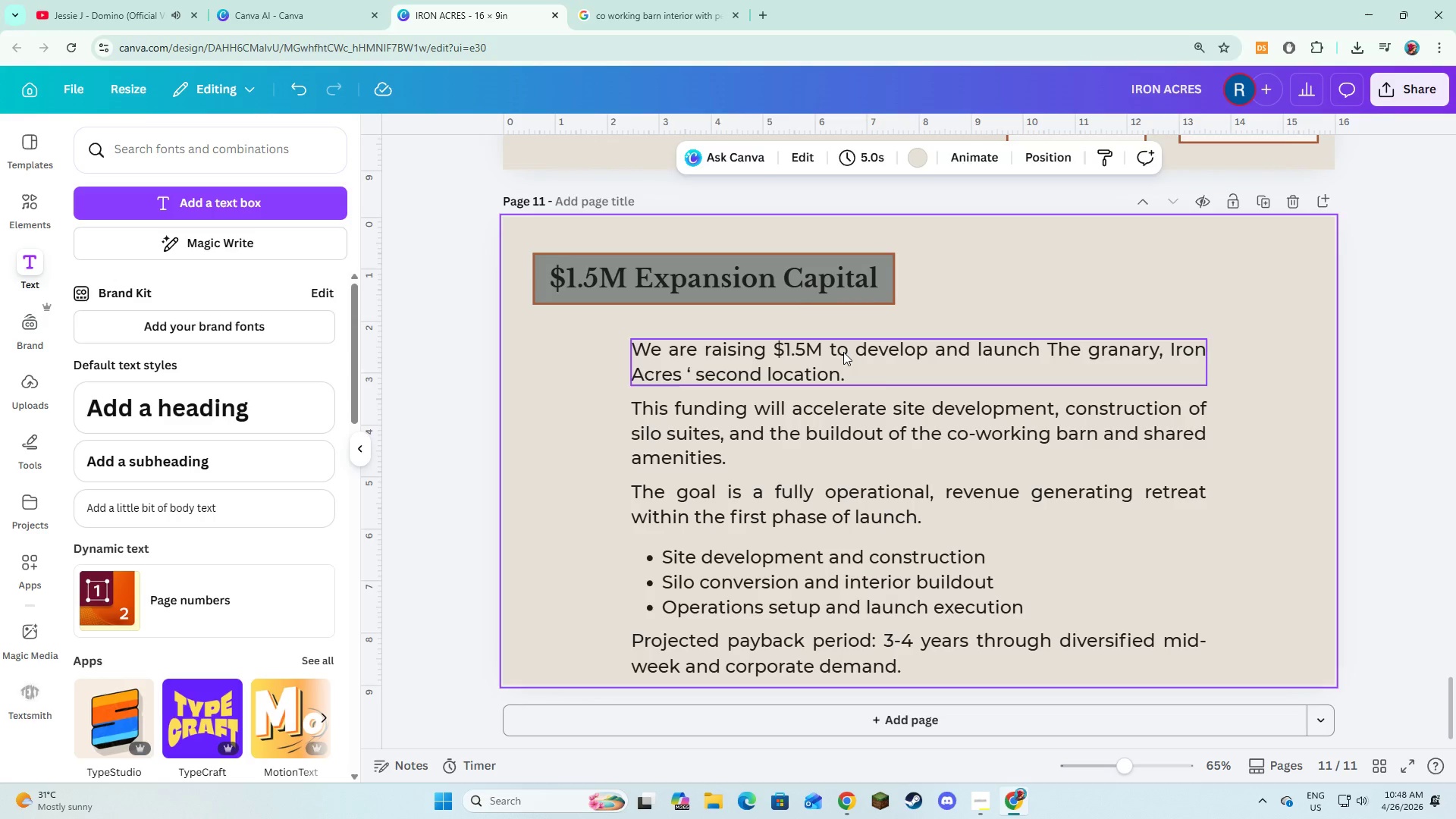 
left_click([843, 352])
 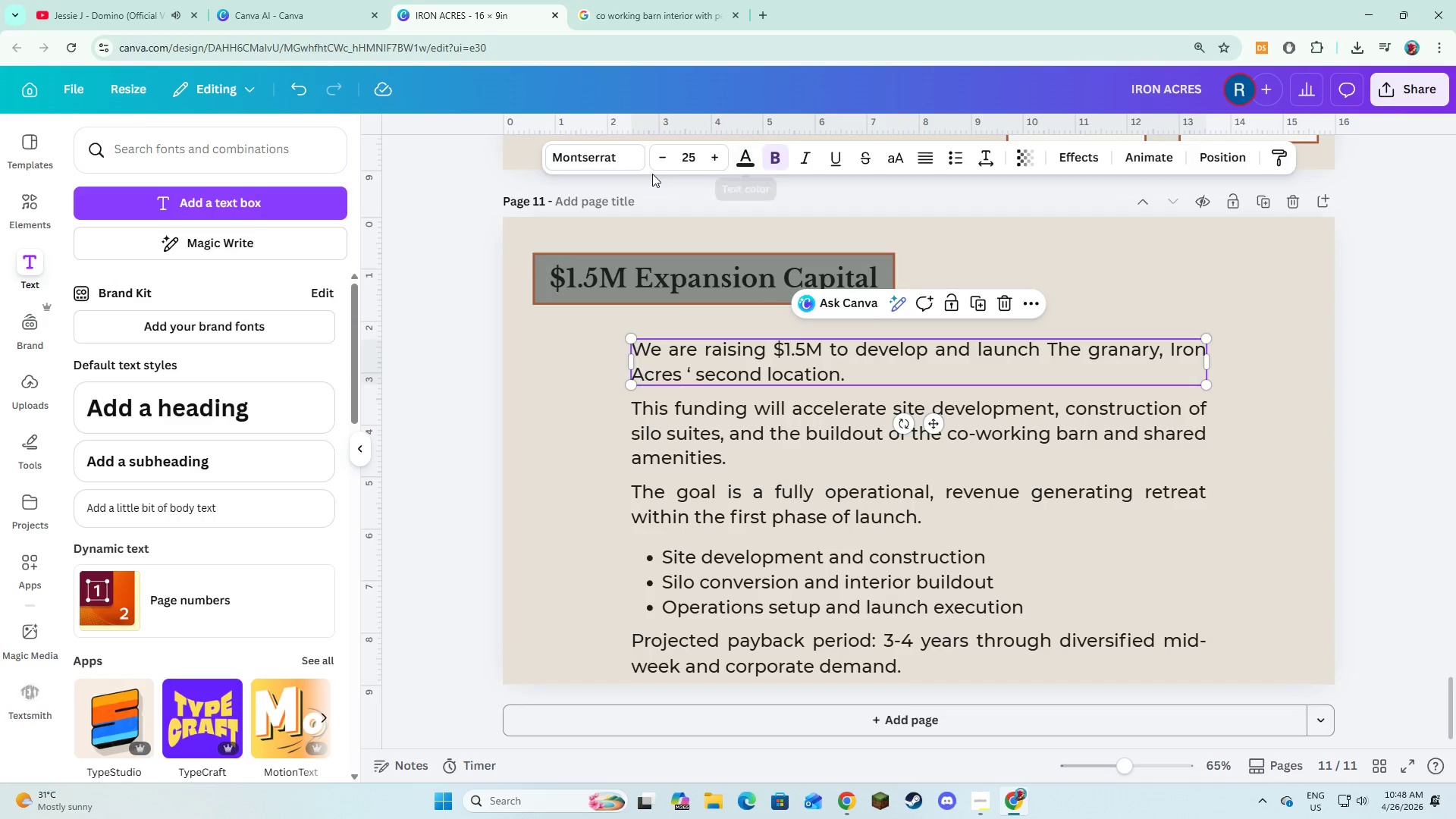 
left_click([624, 169])
 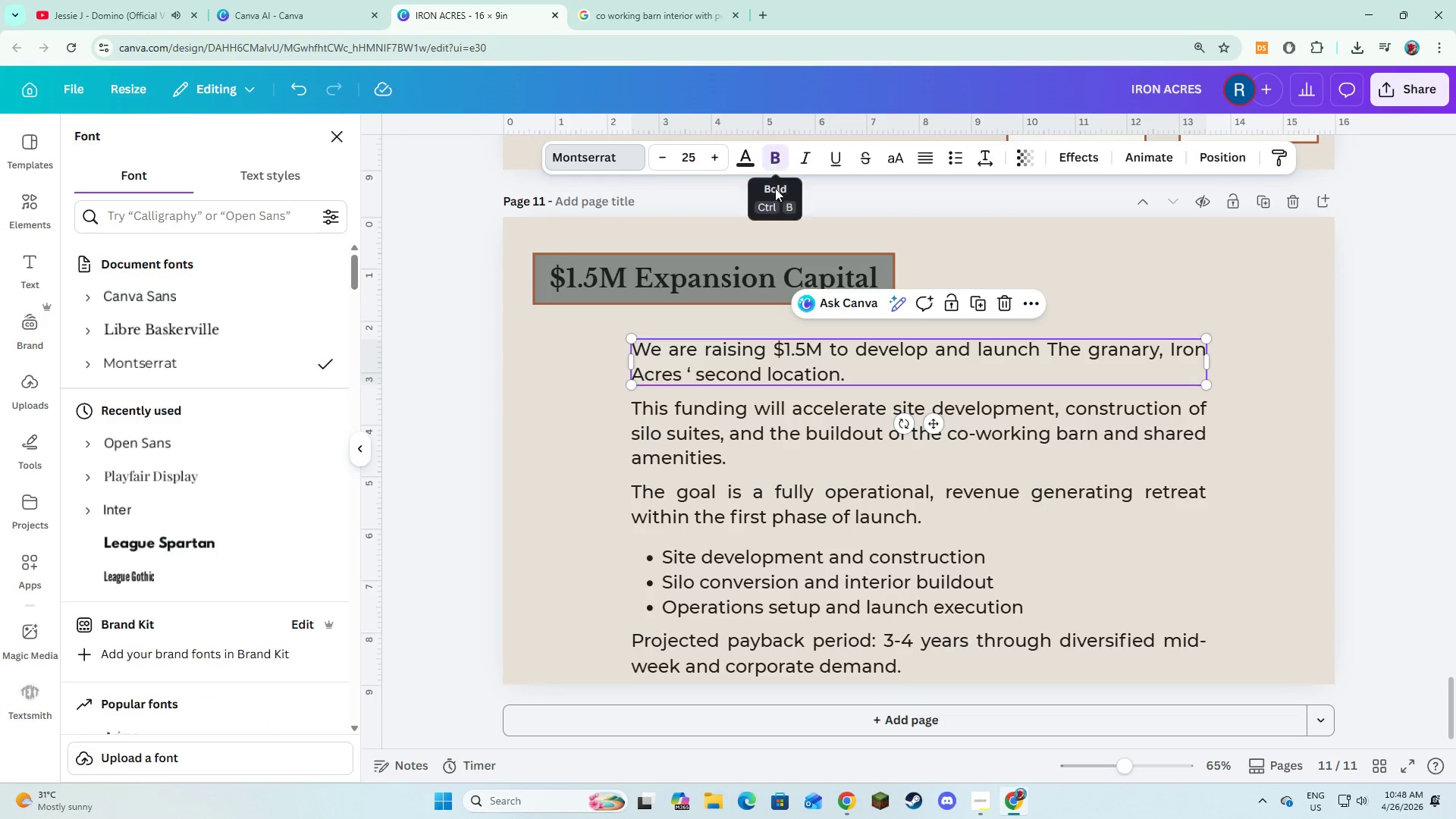 
left_click([776, 338])
 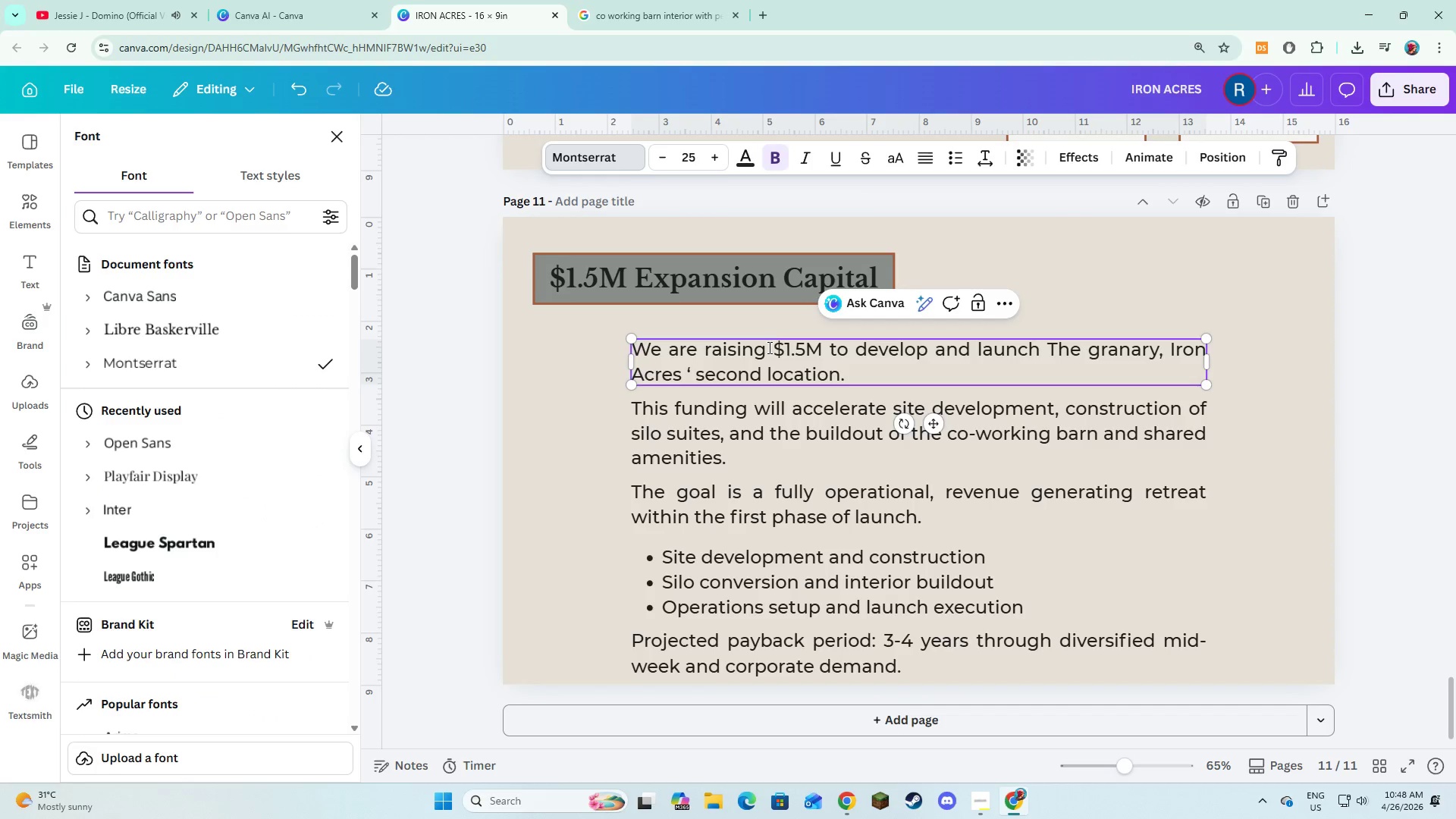 
left_click_drag(start_coordinate=[767, 347], to_coordinate=[802, 350])
 